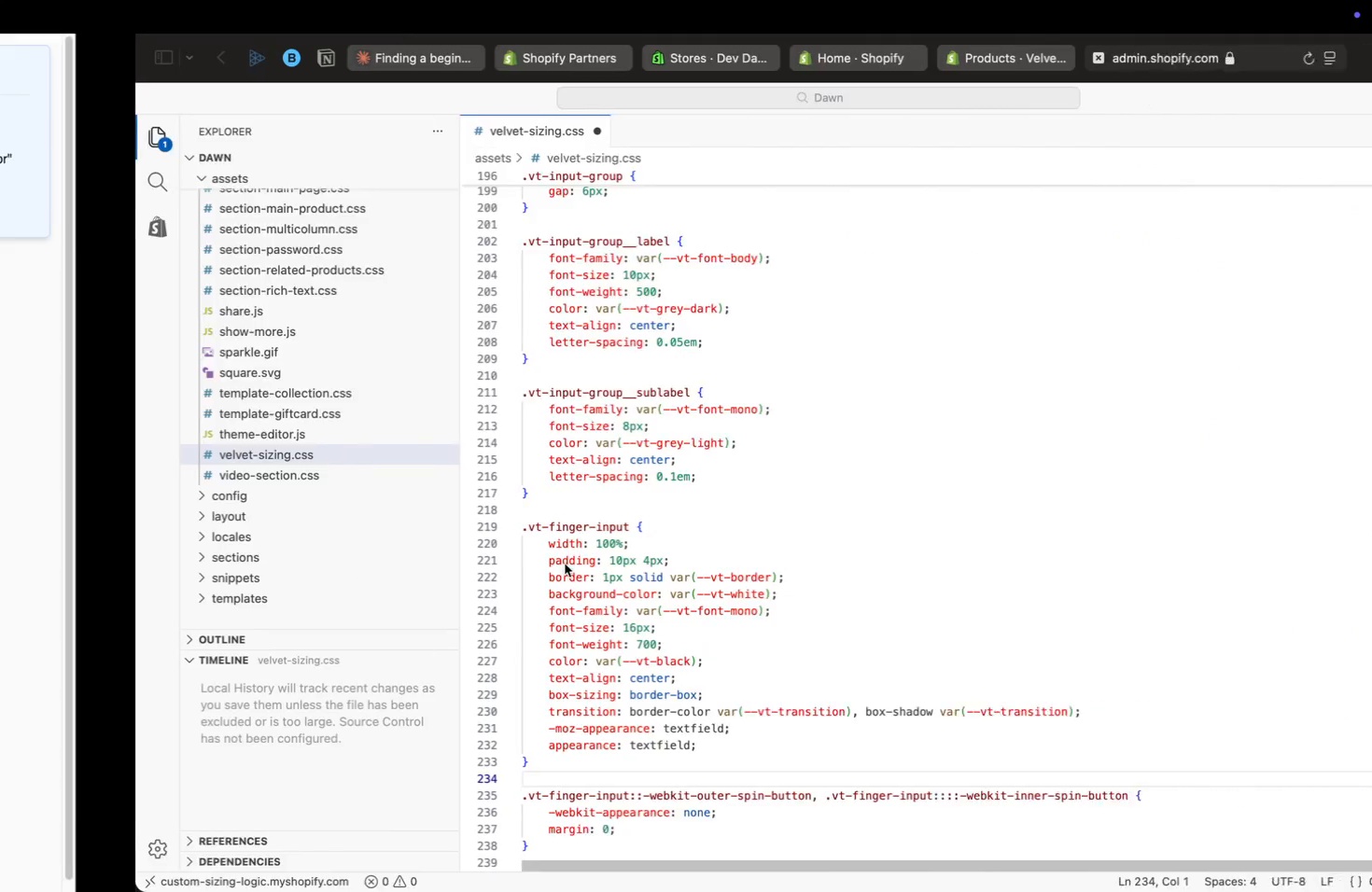 
wait(6.78)
 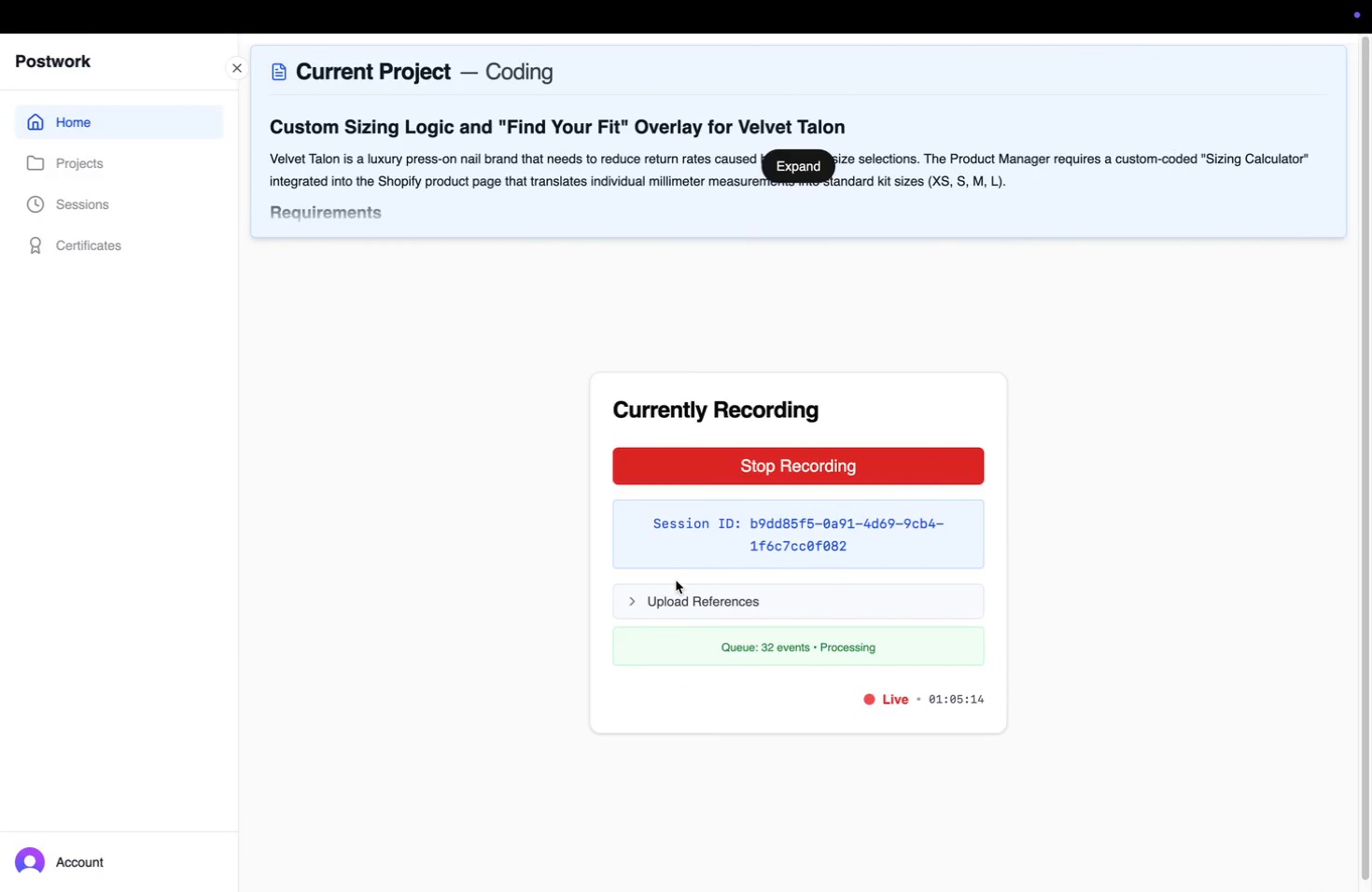 
key(ArrowDown)
 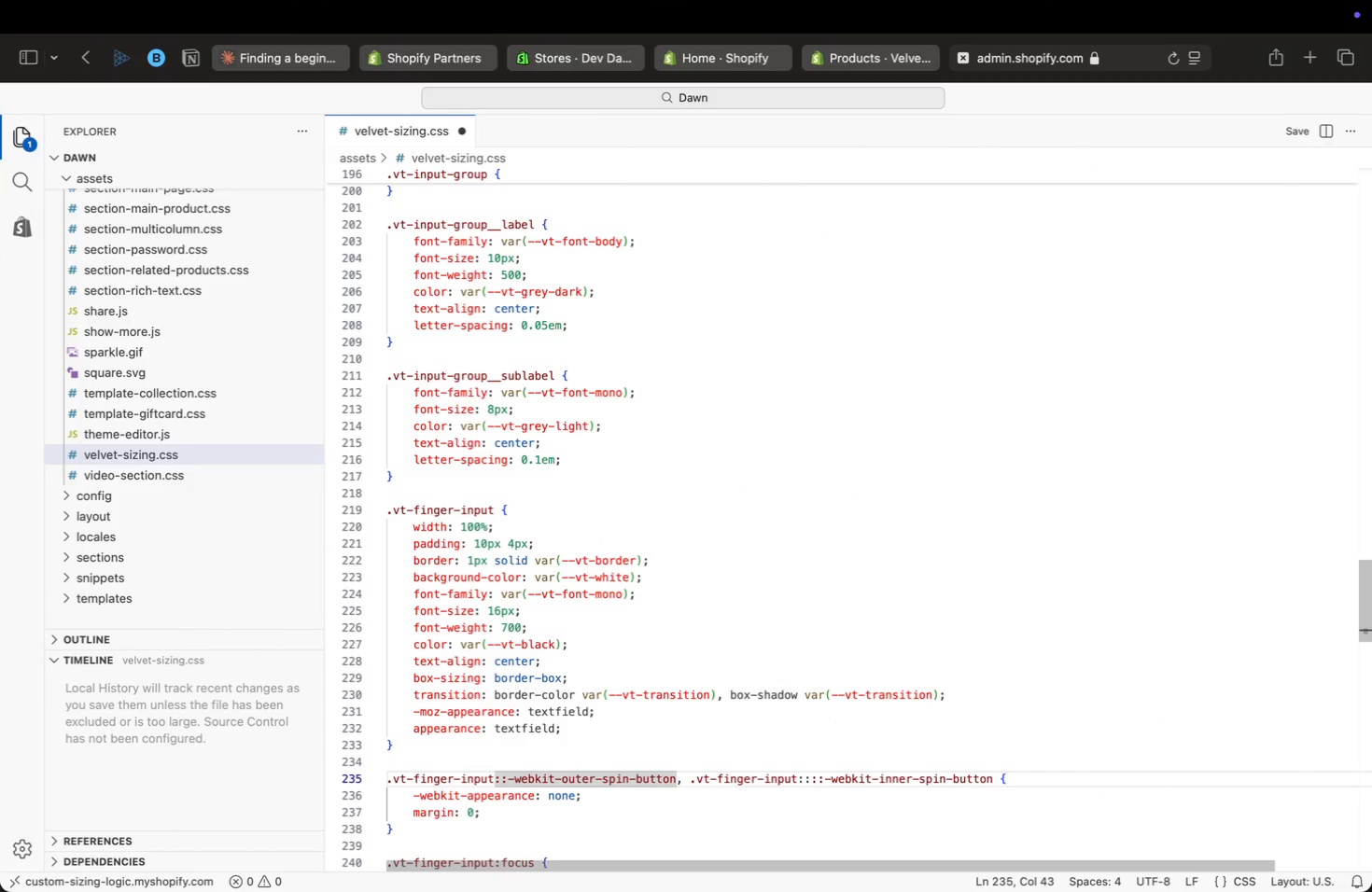 
key(ArrowDown)
 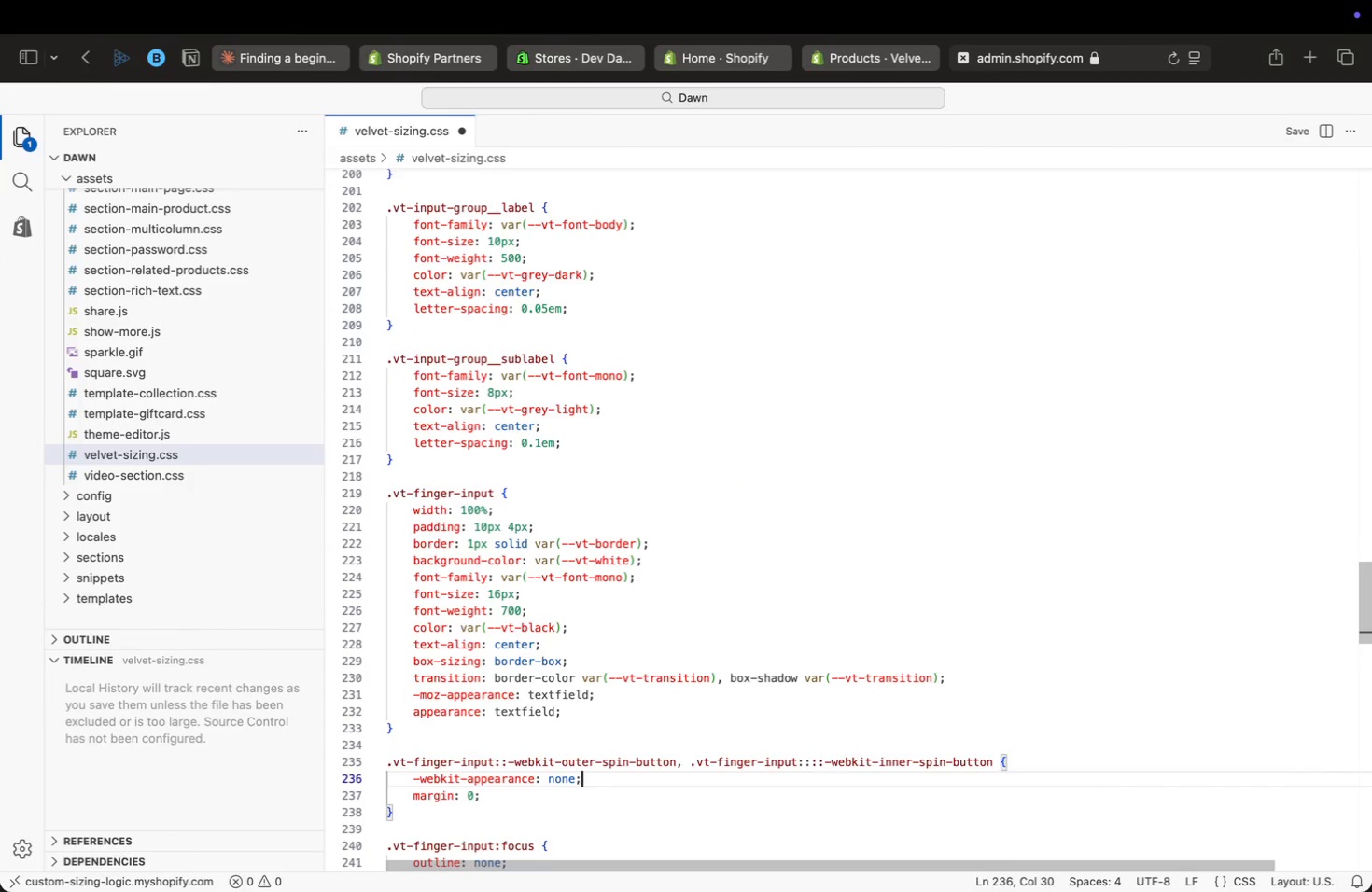 
key(ArrowDown)
 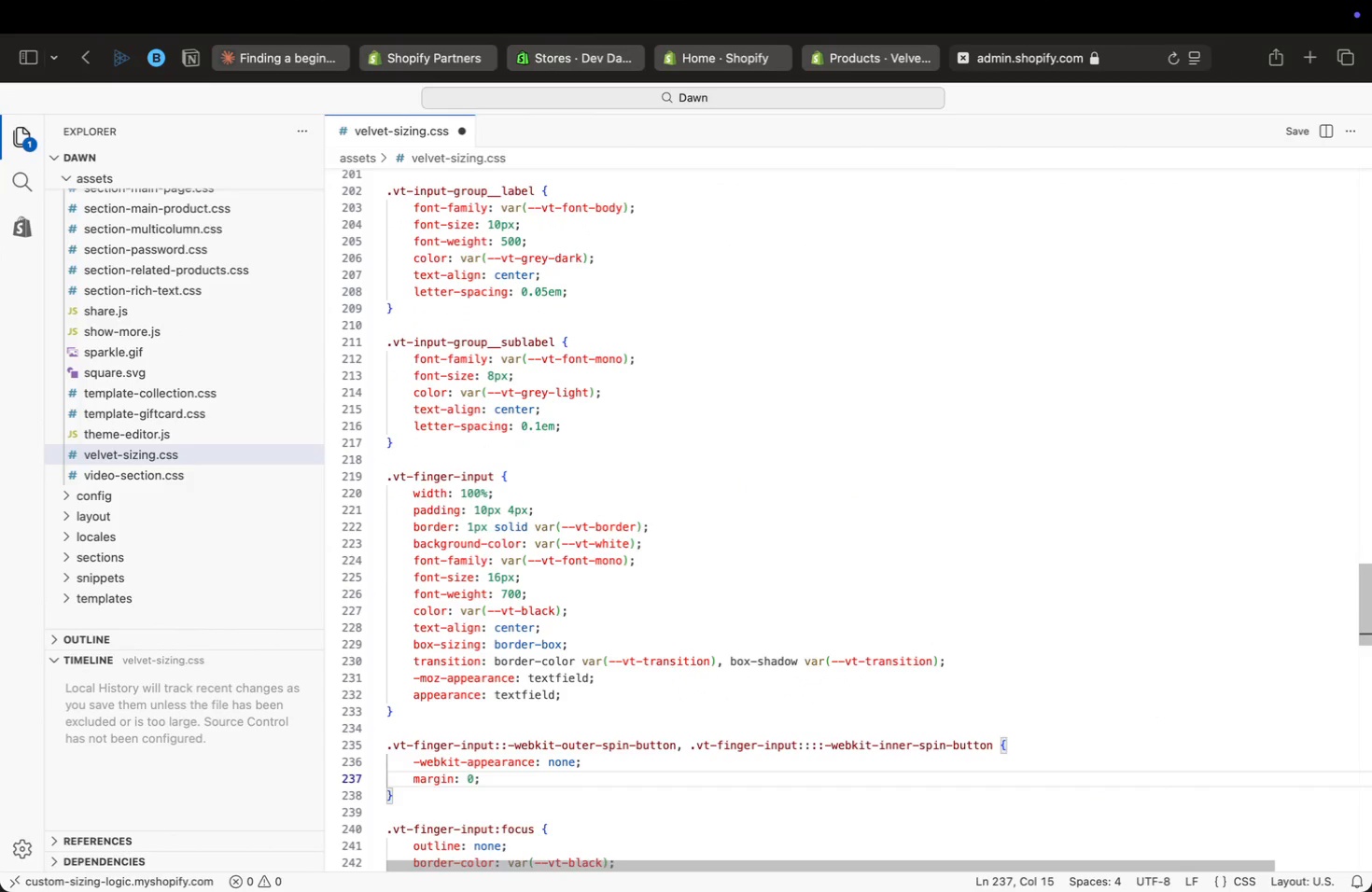 
key(ArrowDown)
 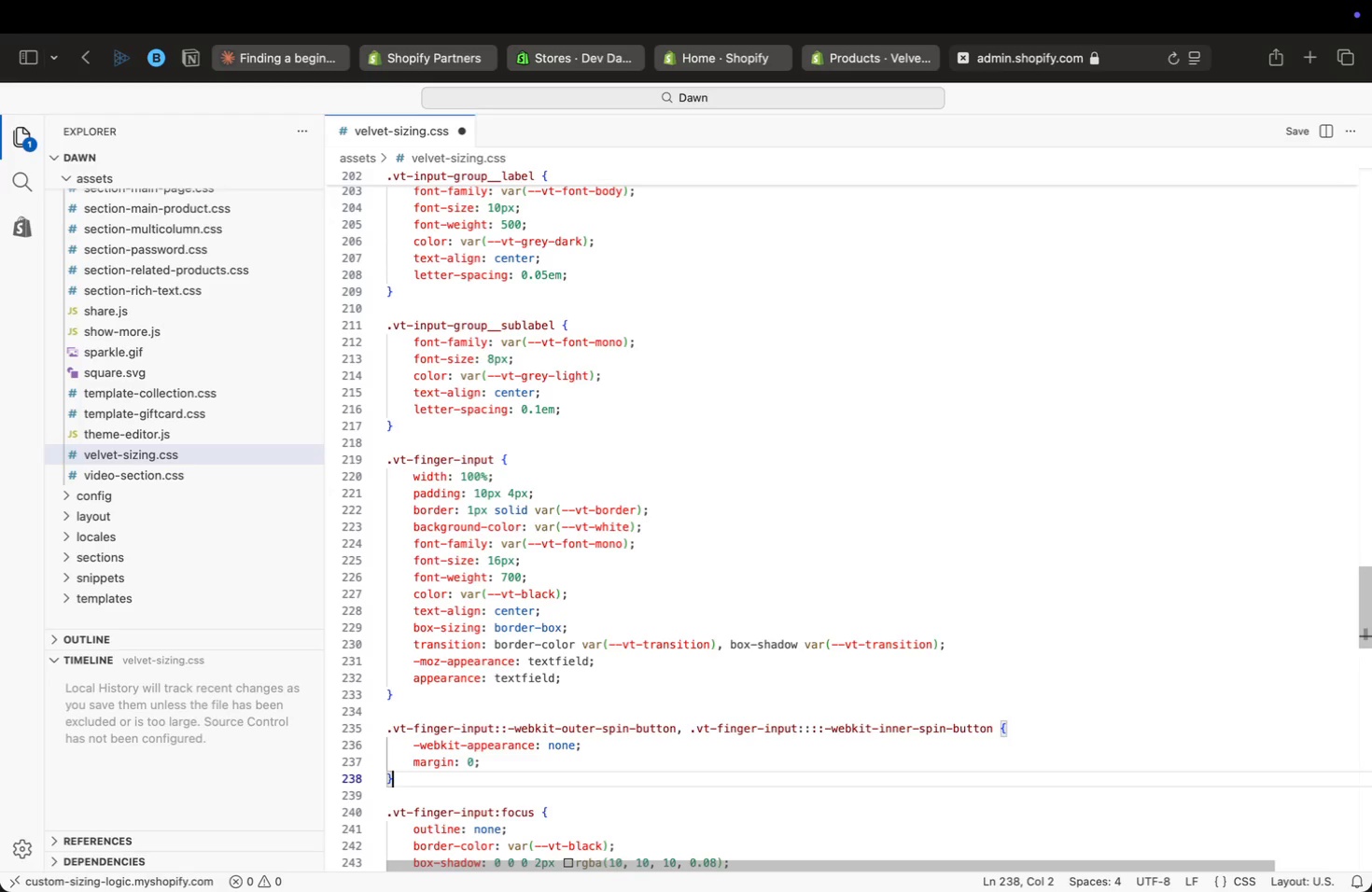 
key(ArrowDown)
 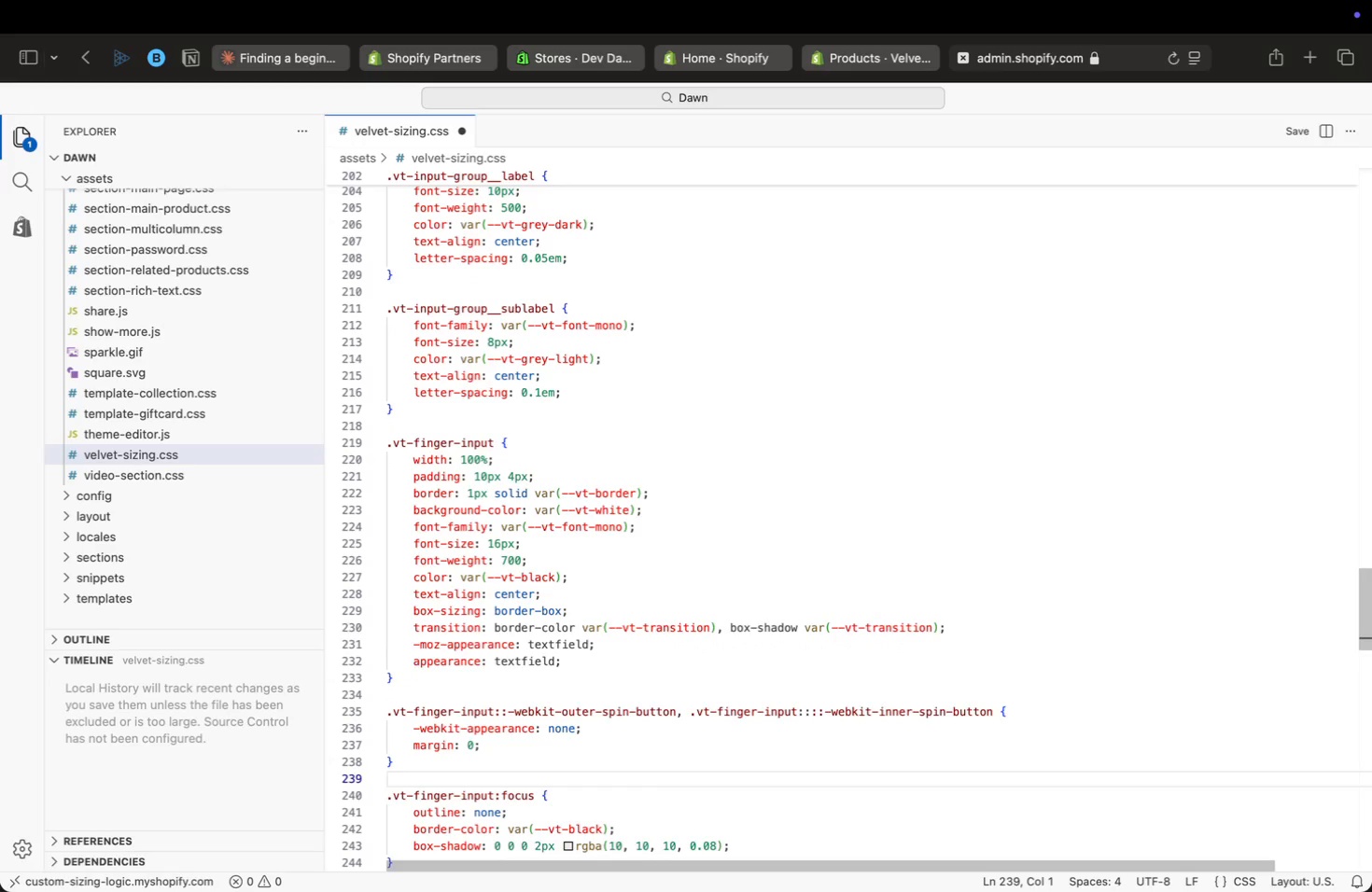 
key(ArrowDown)
 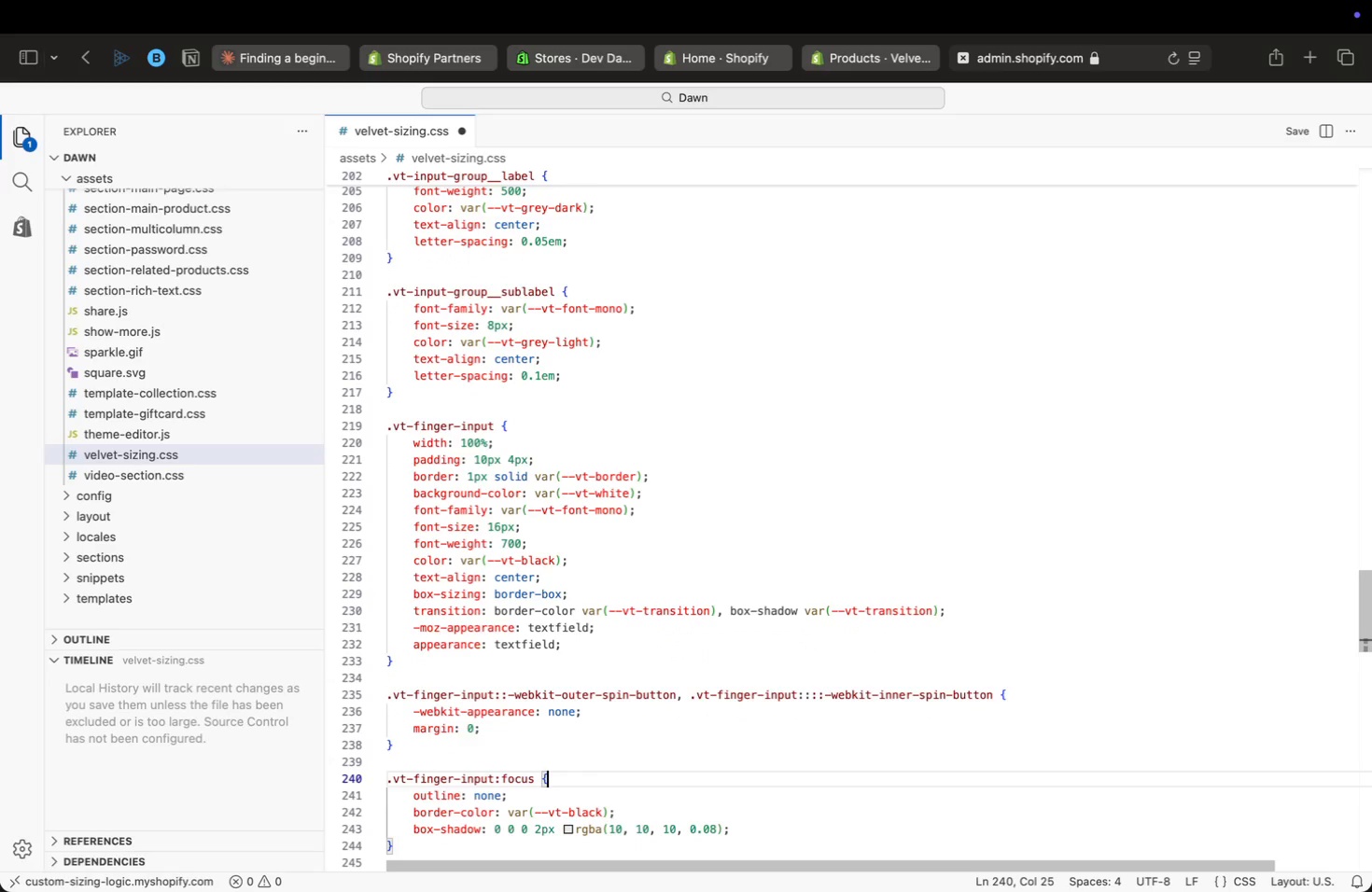 
key(ArrowDown)
 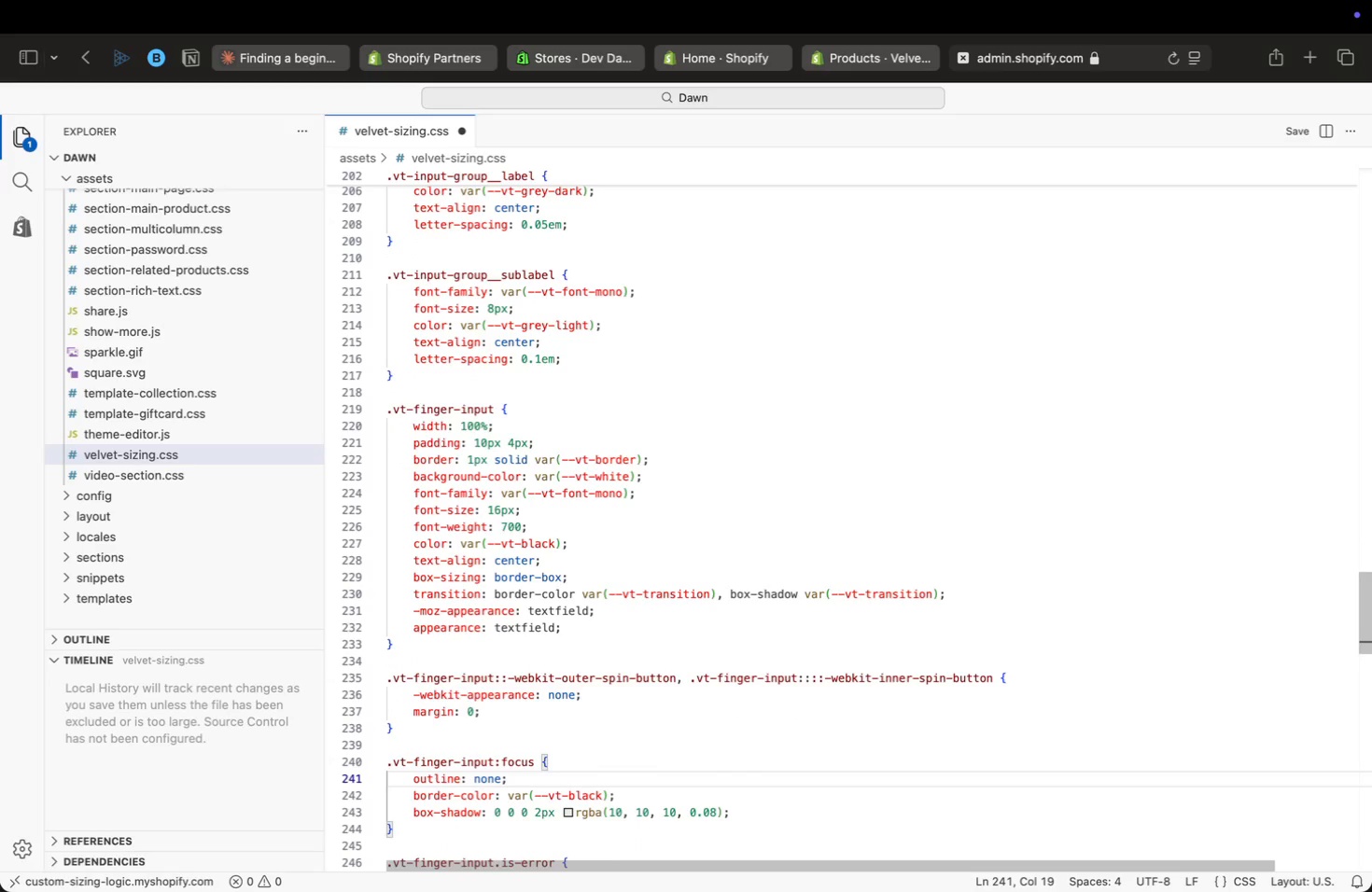 
key(ArrowDown)
 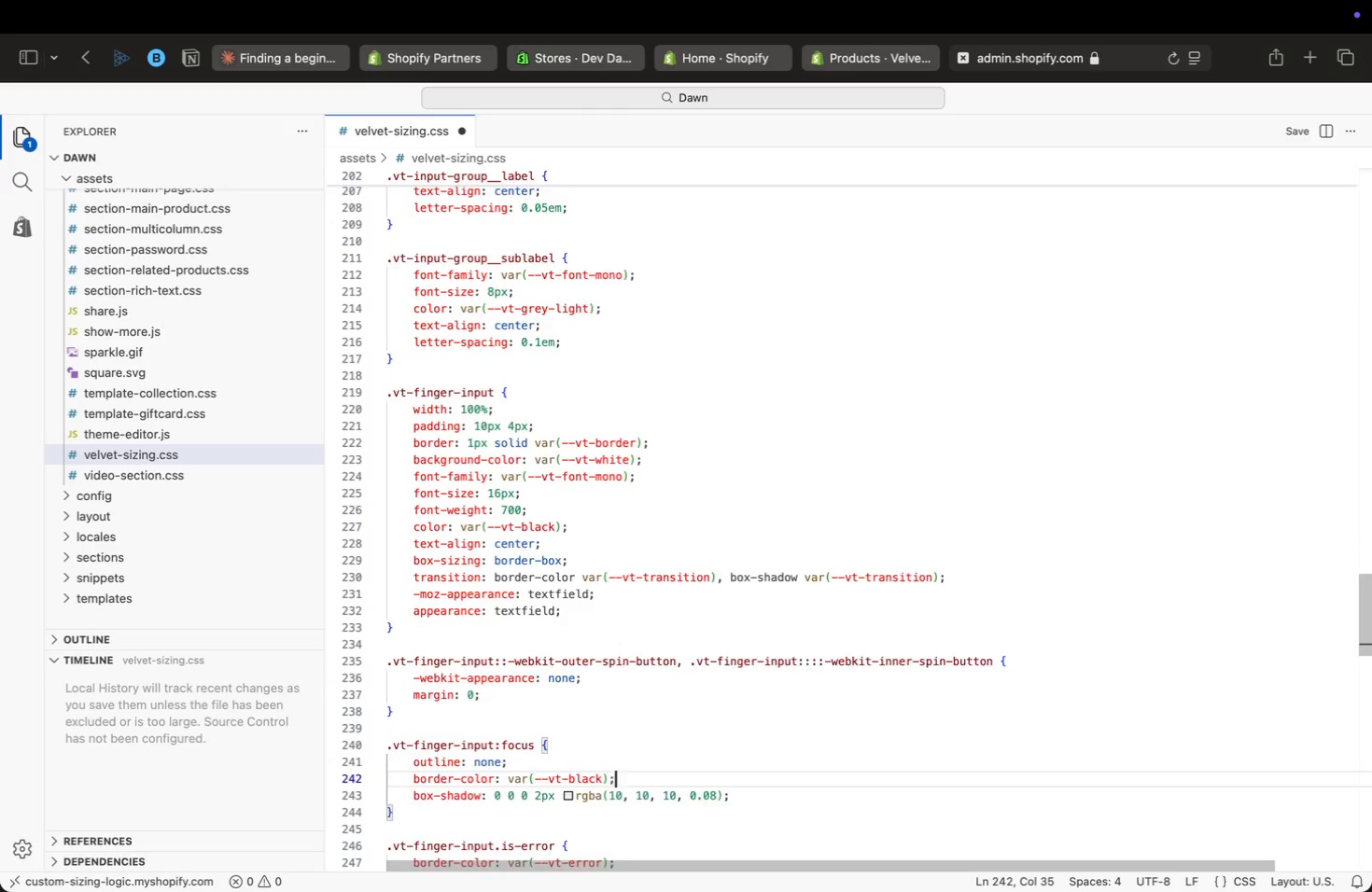 
key(ArrowDown)
 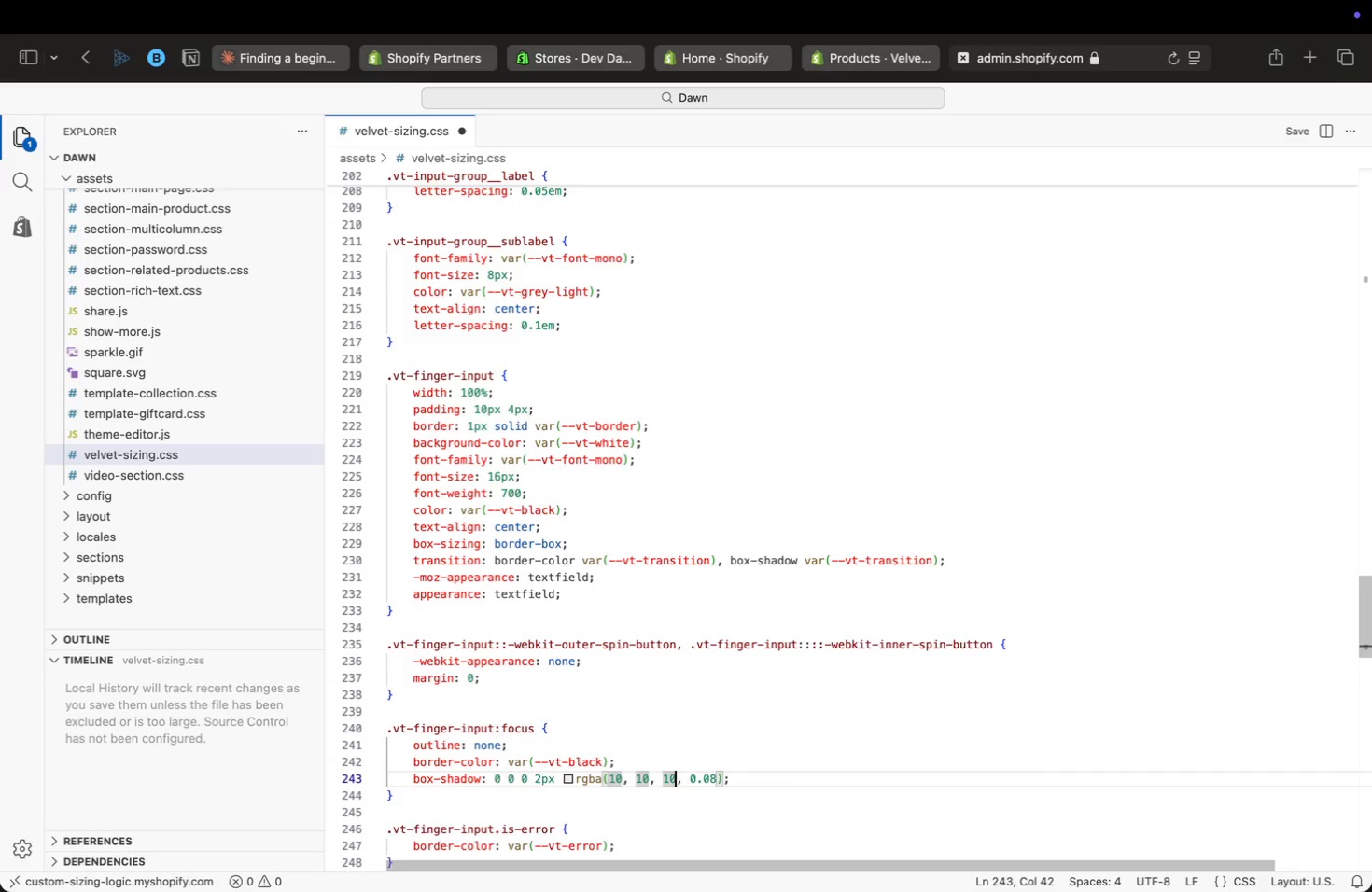 
key(ArrowDown)
 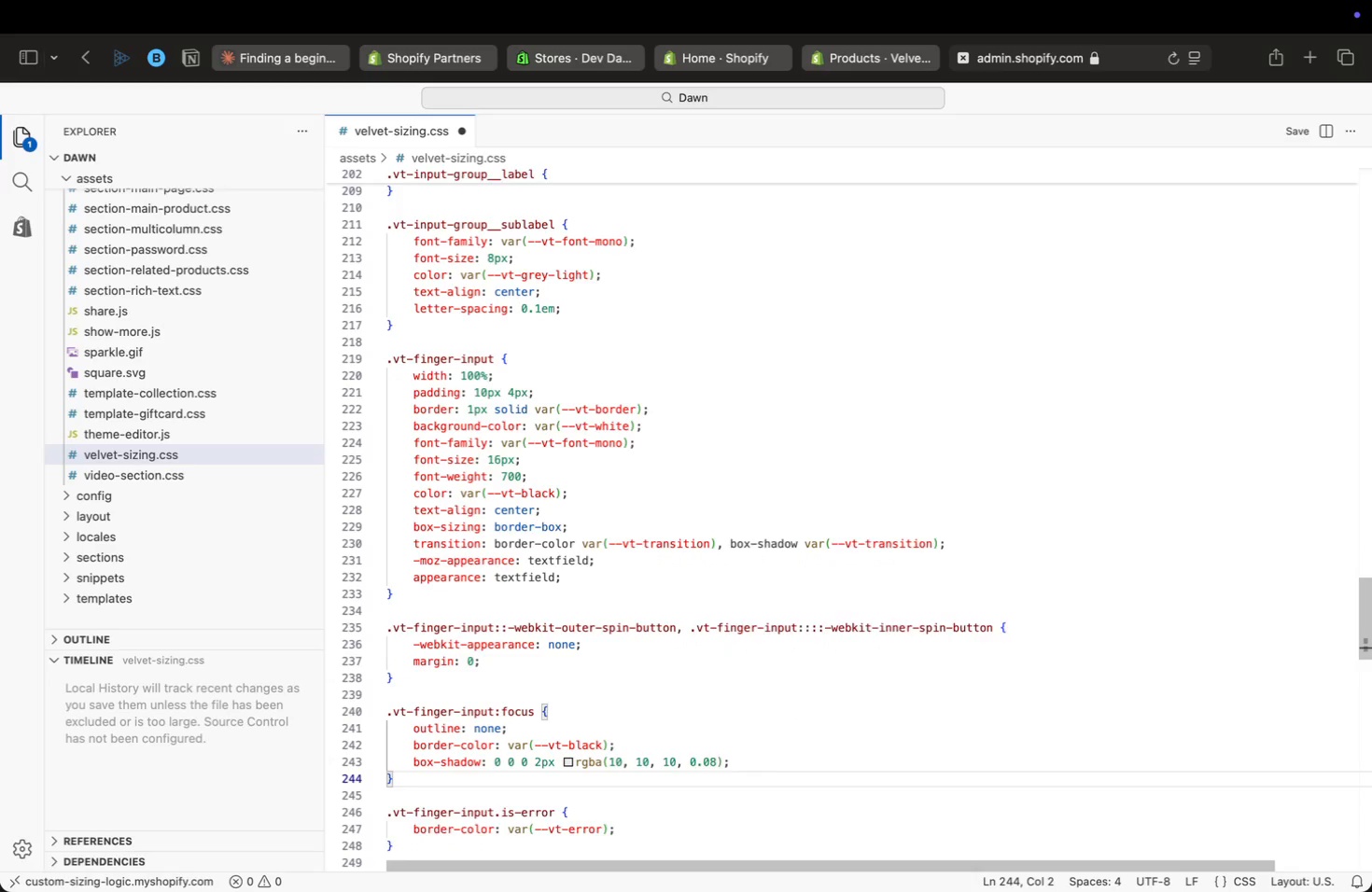 
key(ArrowDown)
 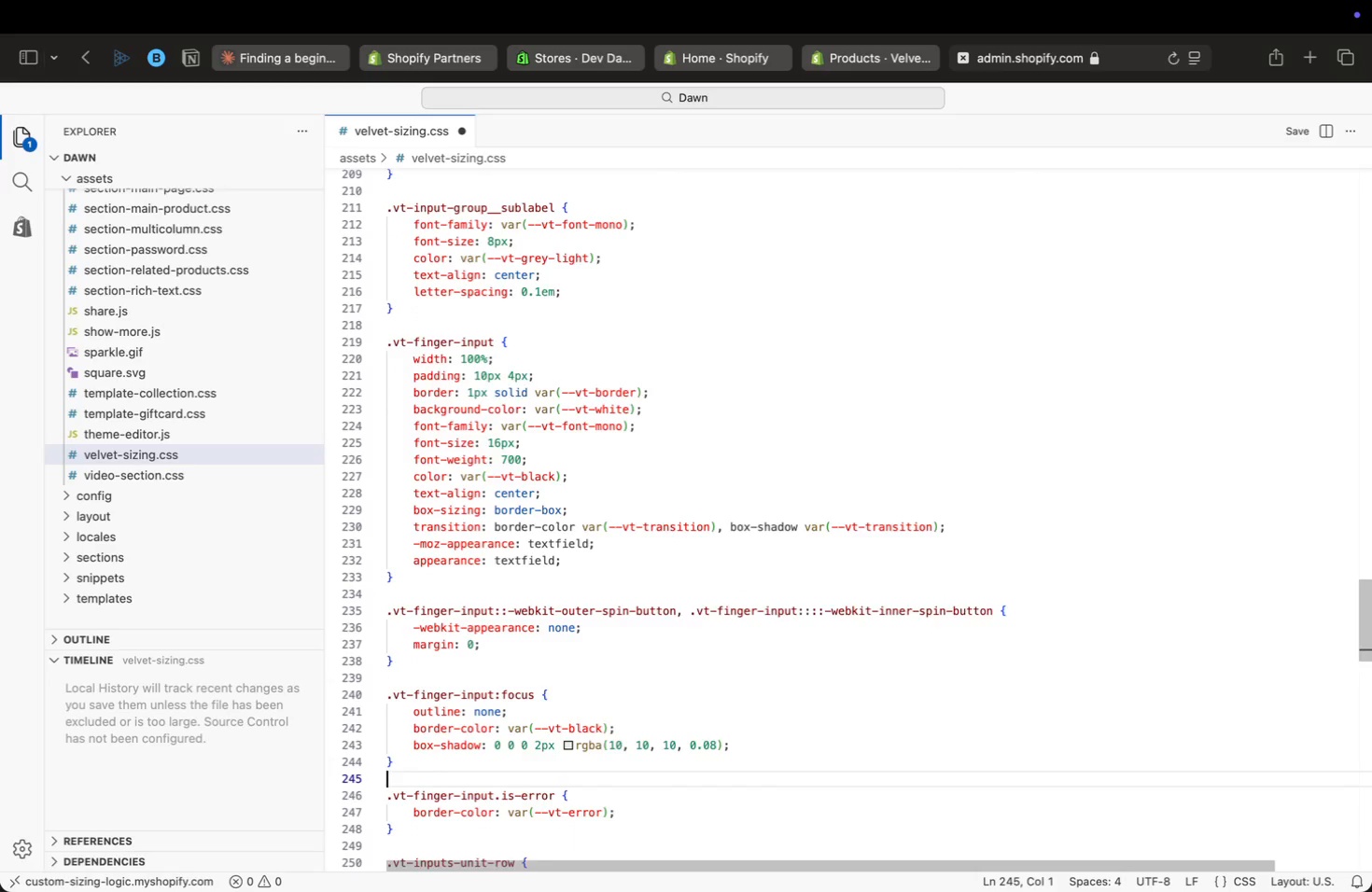 
key(ArrowDown)
 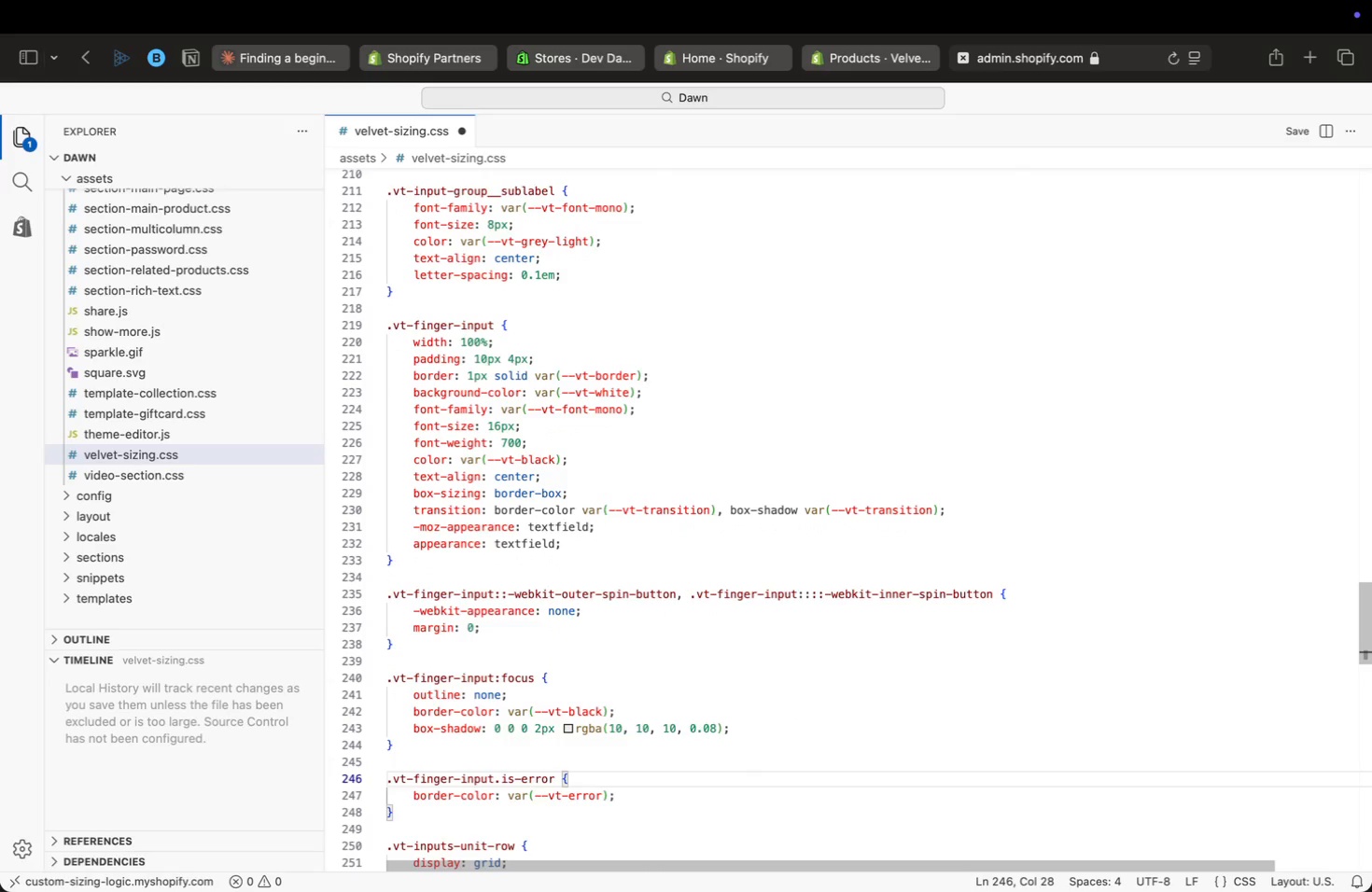 
key(ArrowDown)
 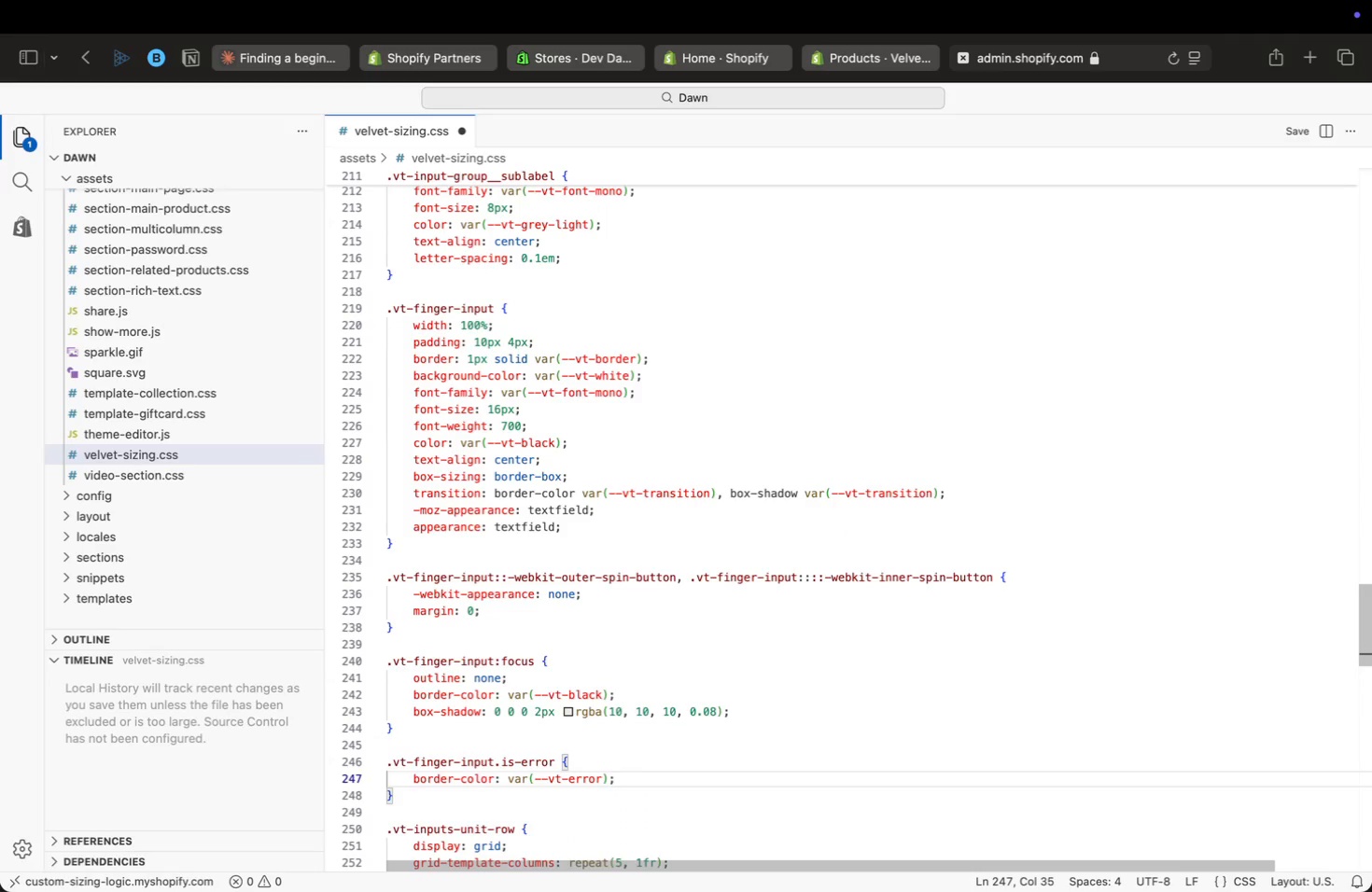 
key(ArrowDown)
 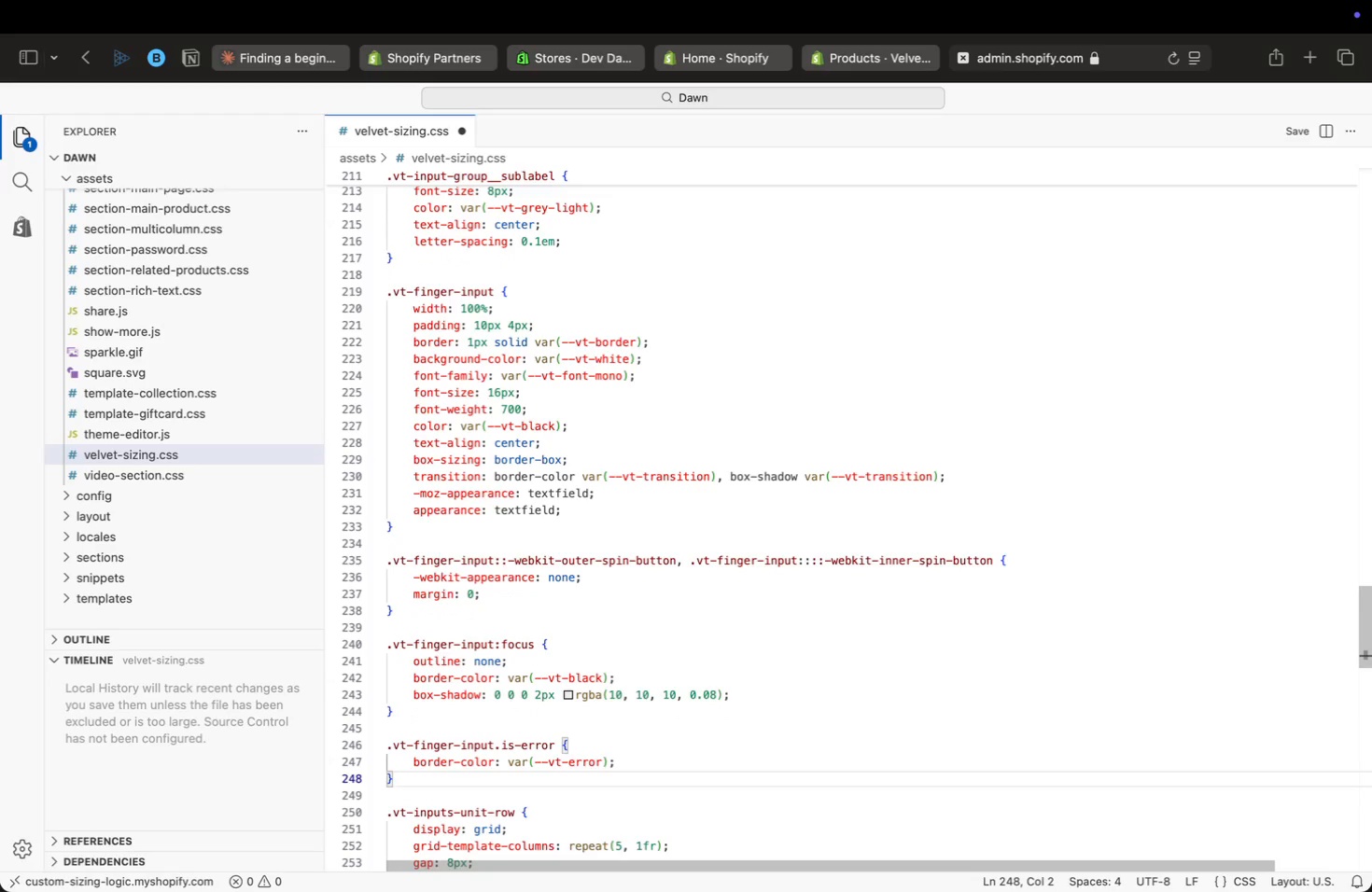 
key(ArrowDown)
 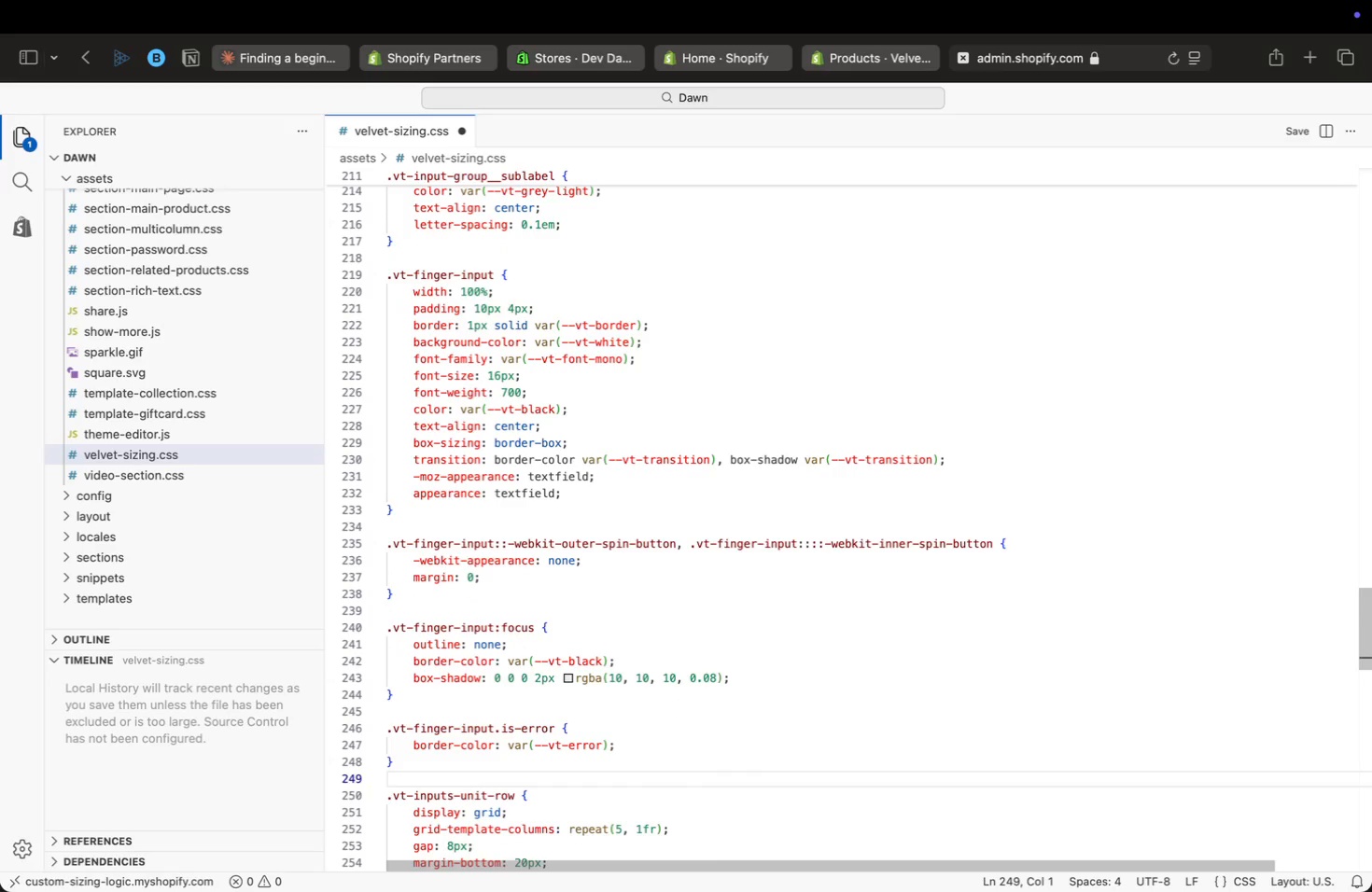 
key(ArrowDown)
 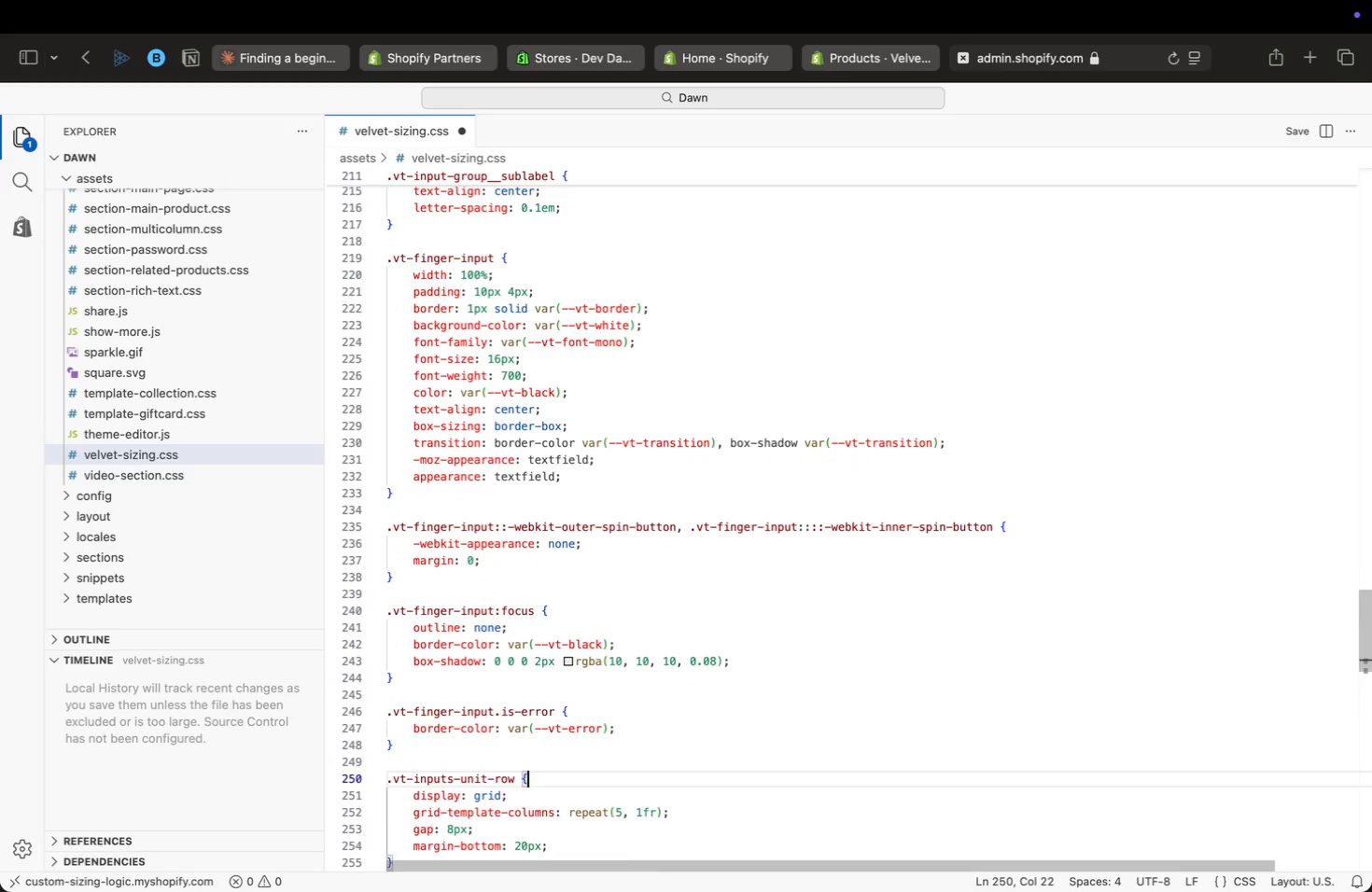 
key(ArrowDown)
 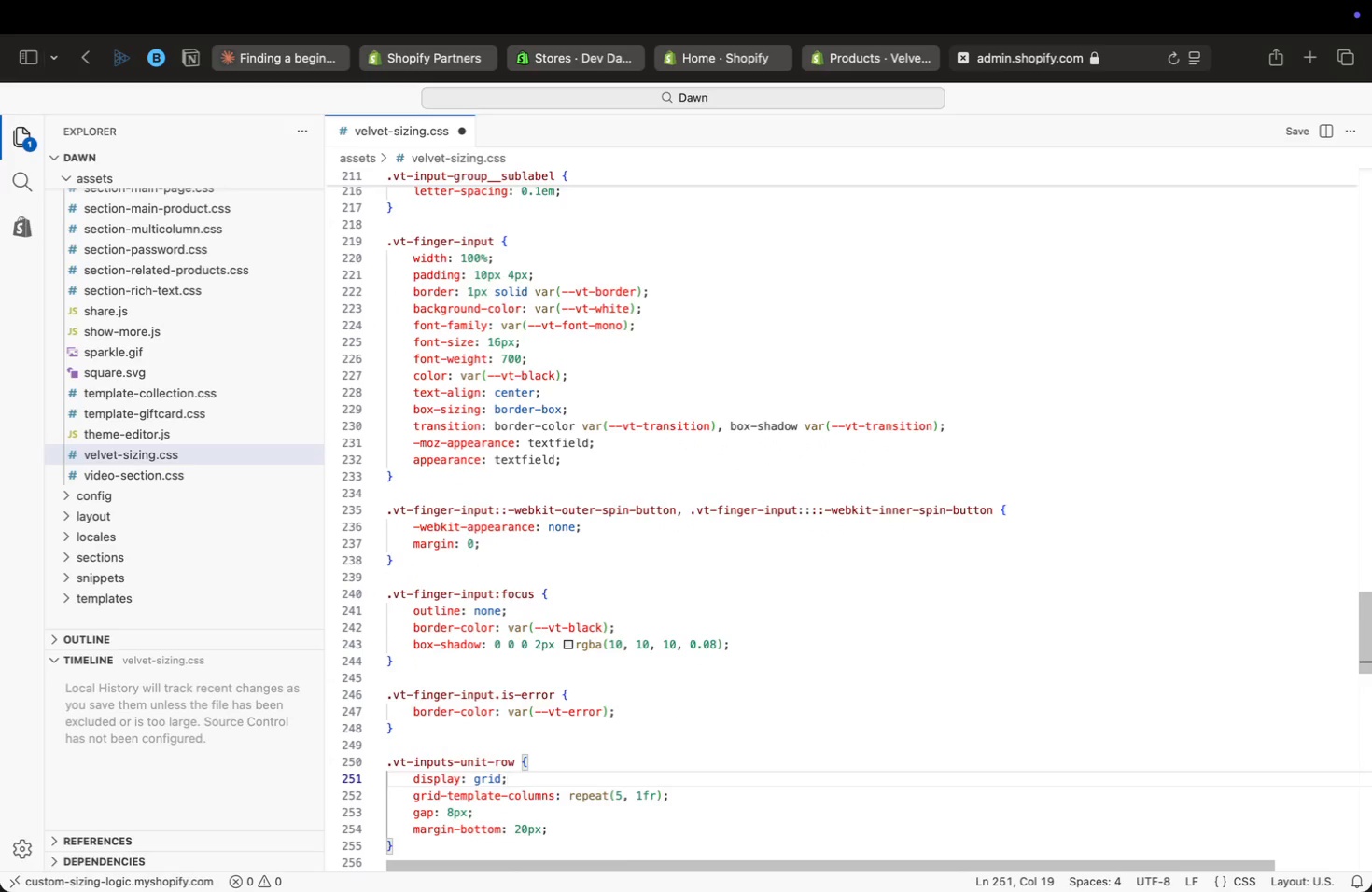 
key(ArrowUp)
 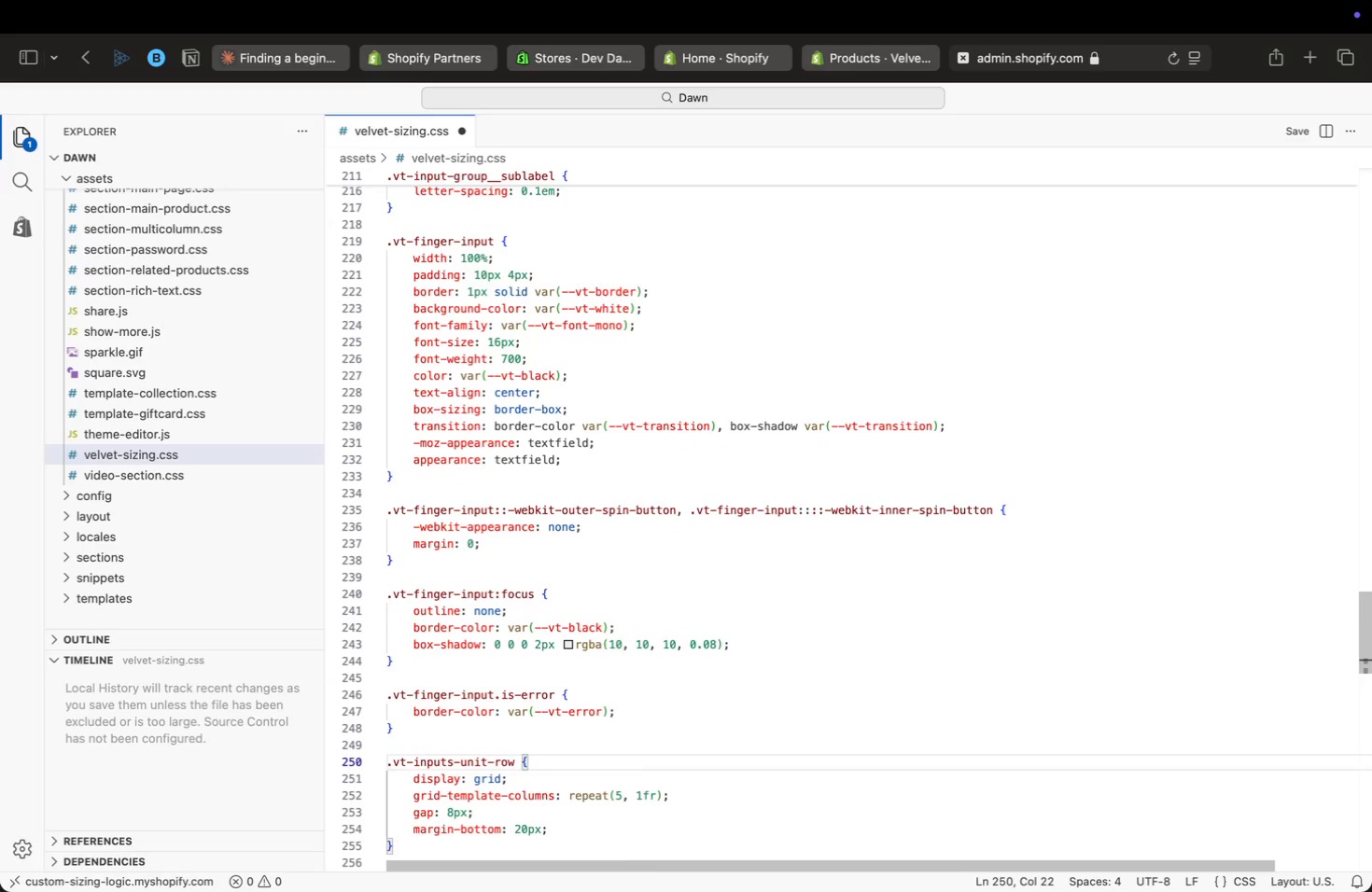 
key(ArrowUp)
 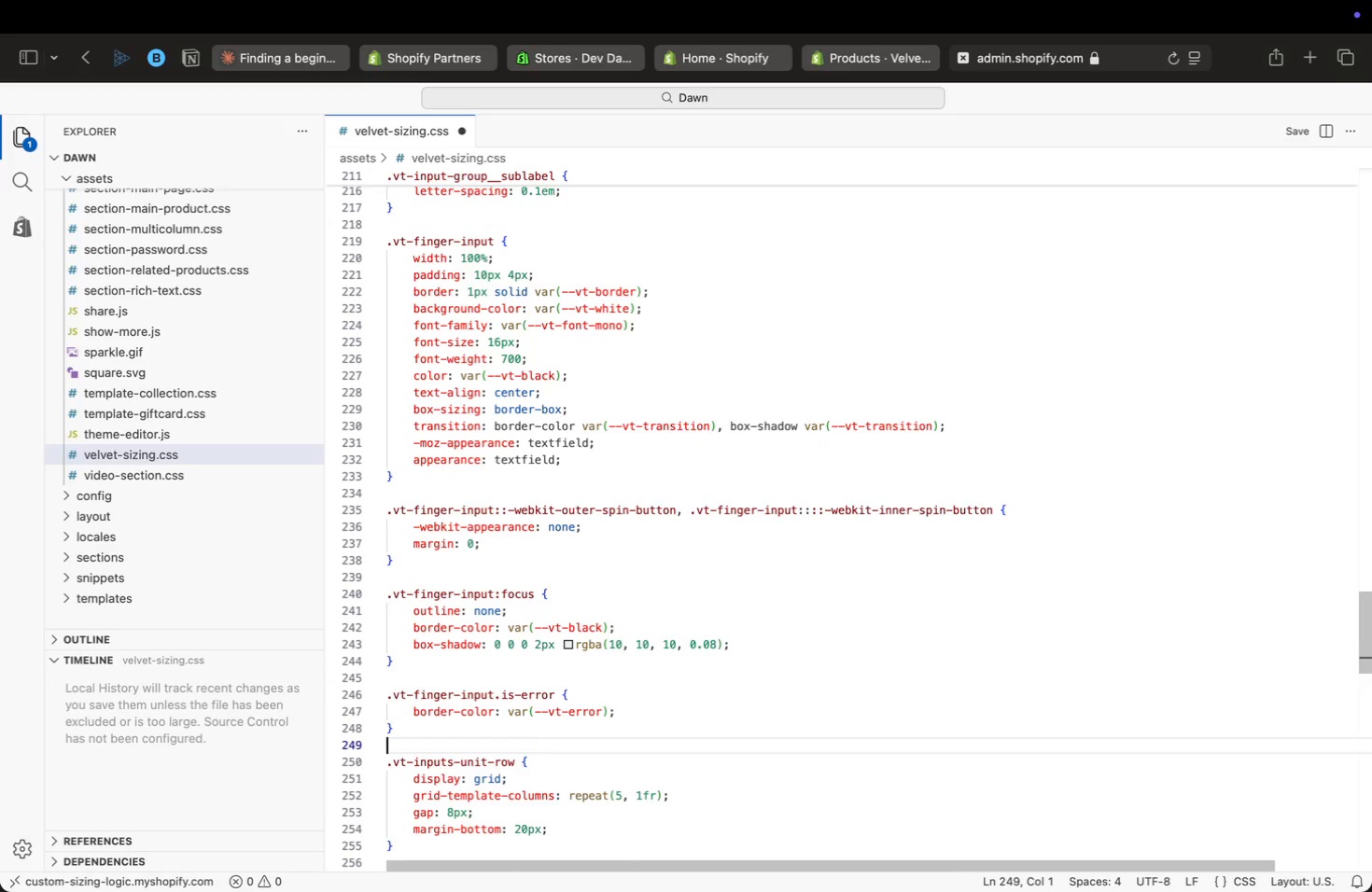 
key(ArrowUp)
 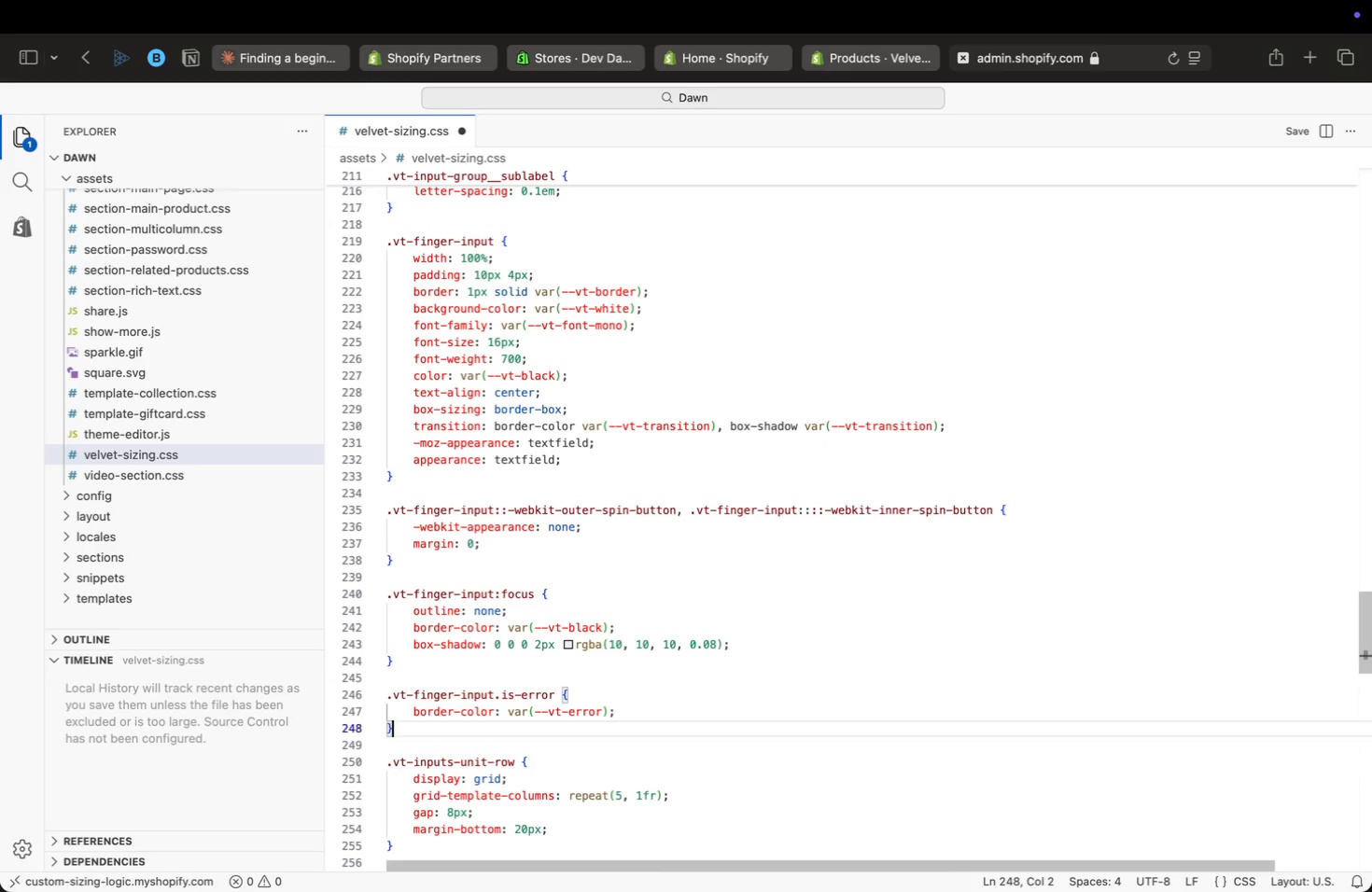 
key(ArrowUp)
 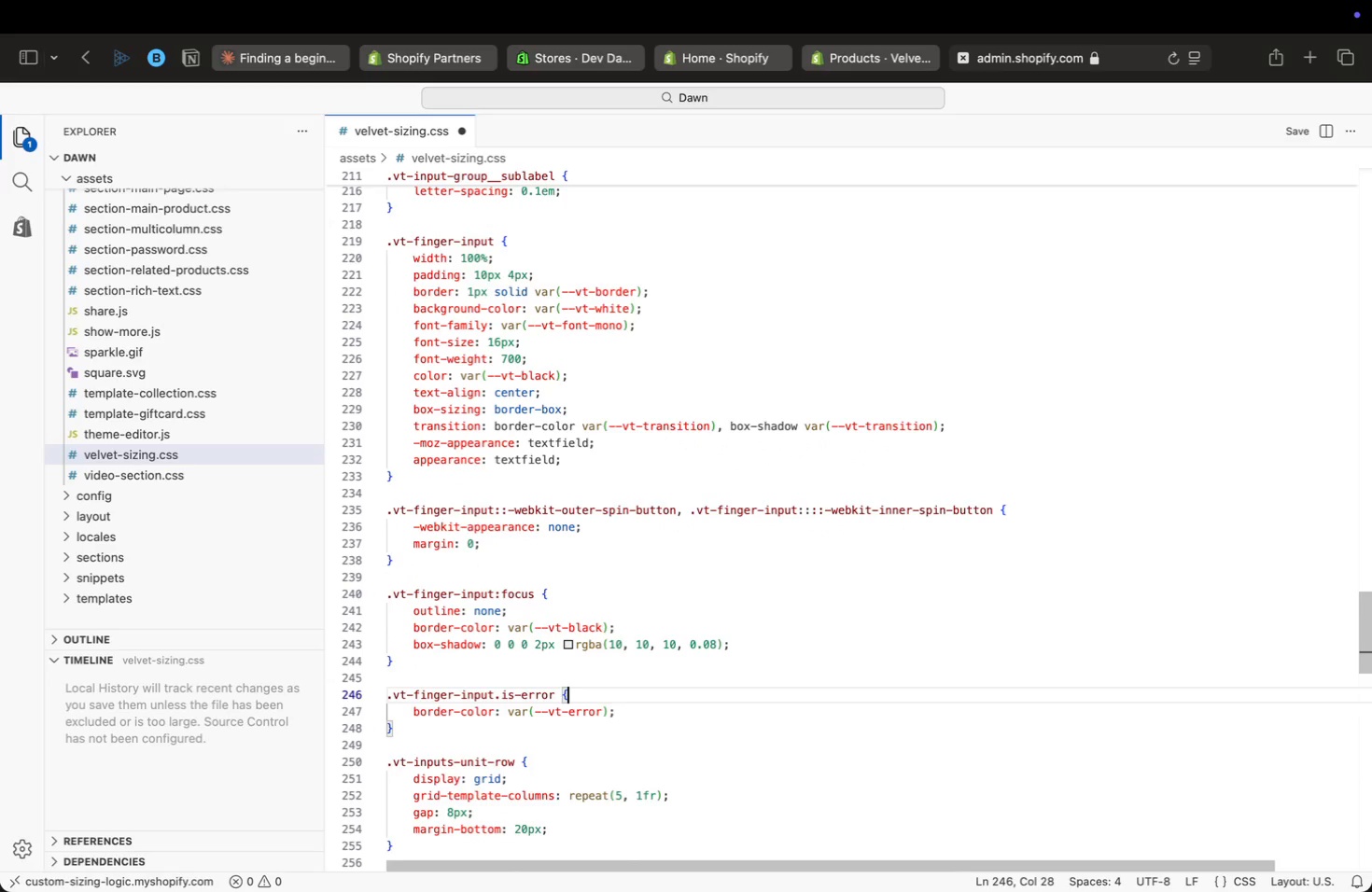 
key(ArrowUp)
 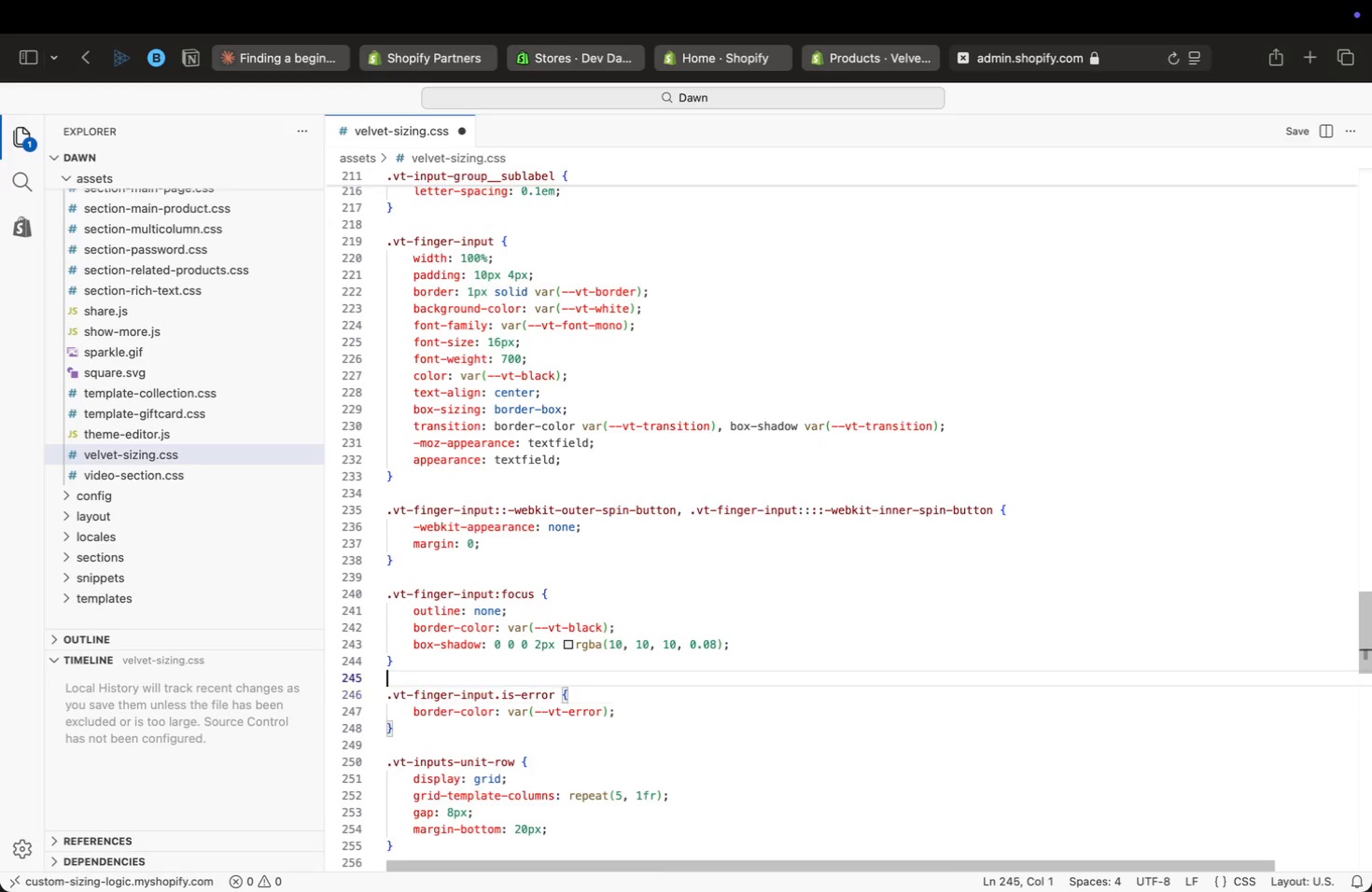 
key(ArrowUp)
 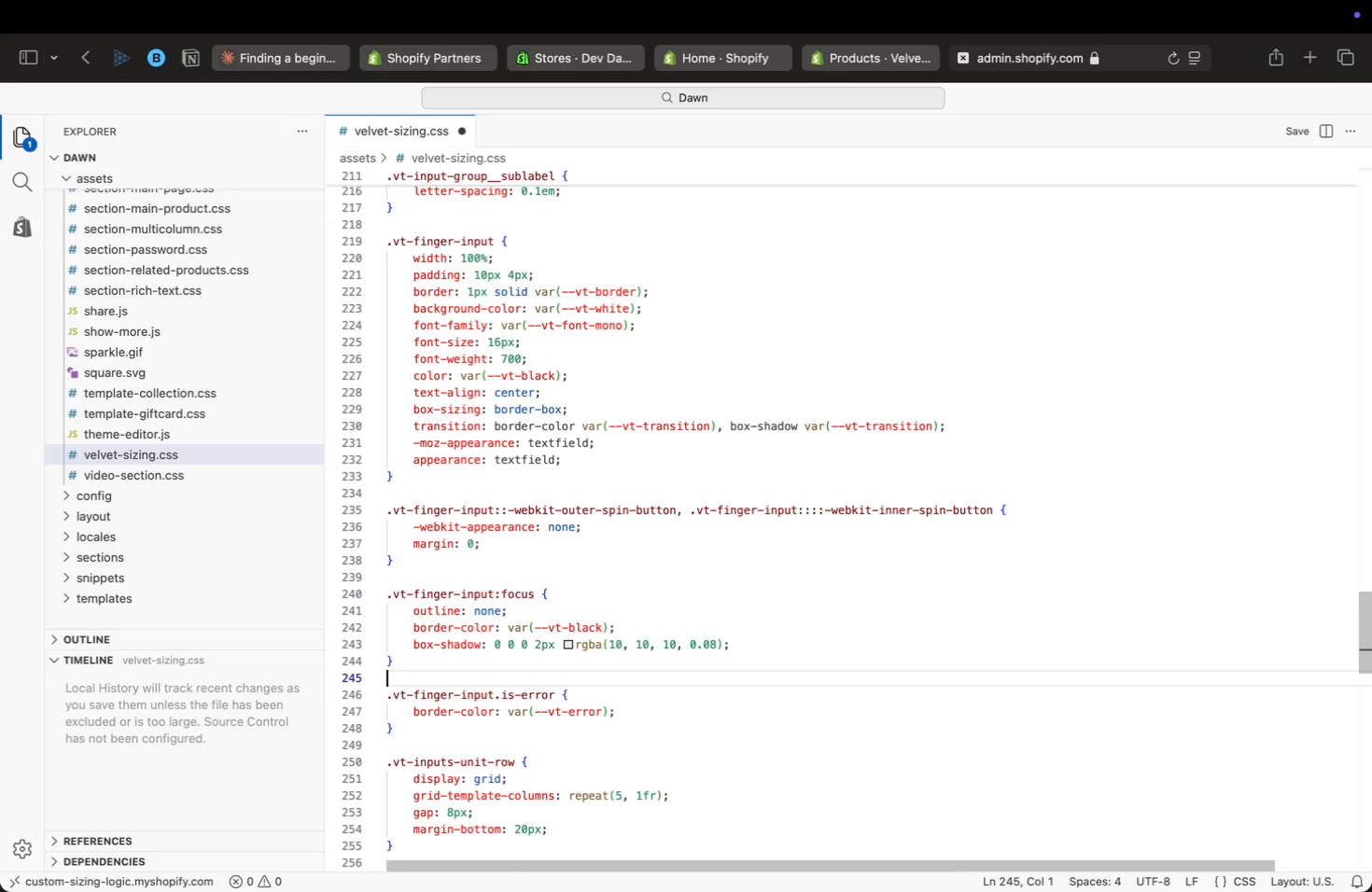 
key(ArrowUp)
 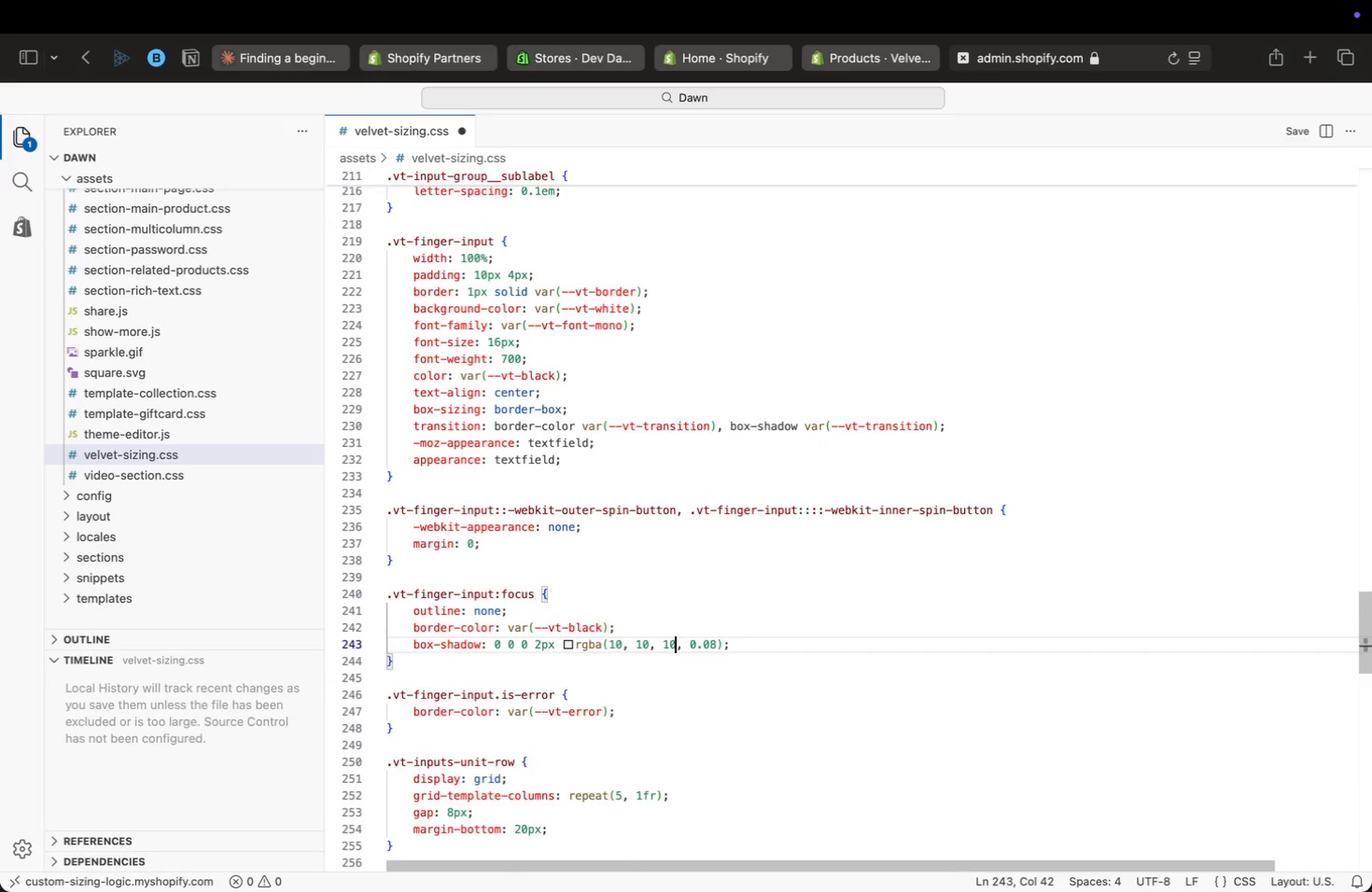 
key(ArrowUp)
 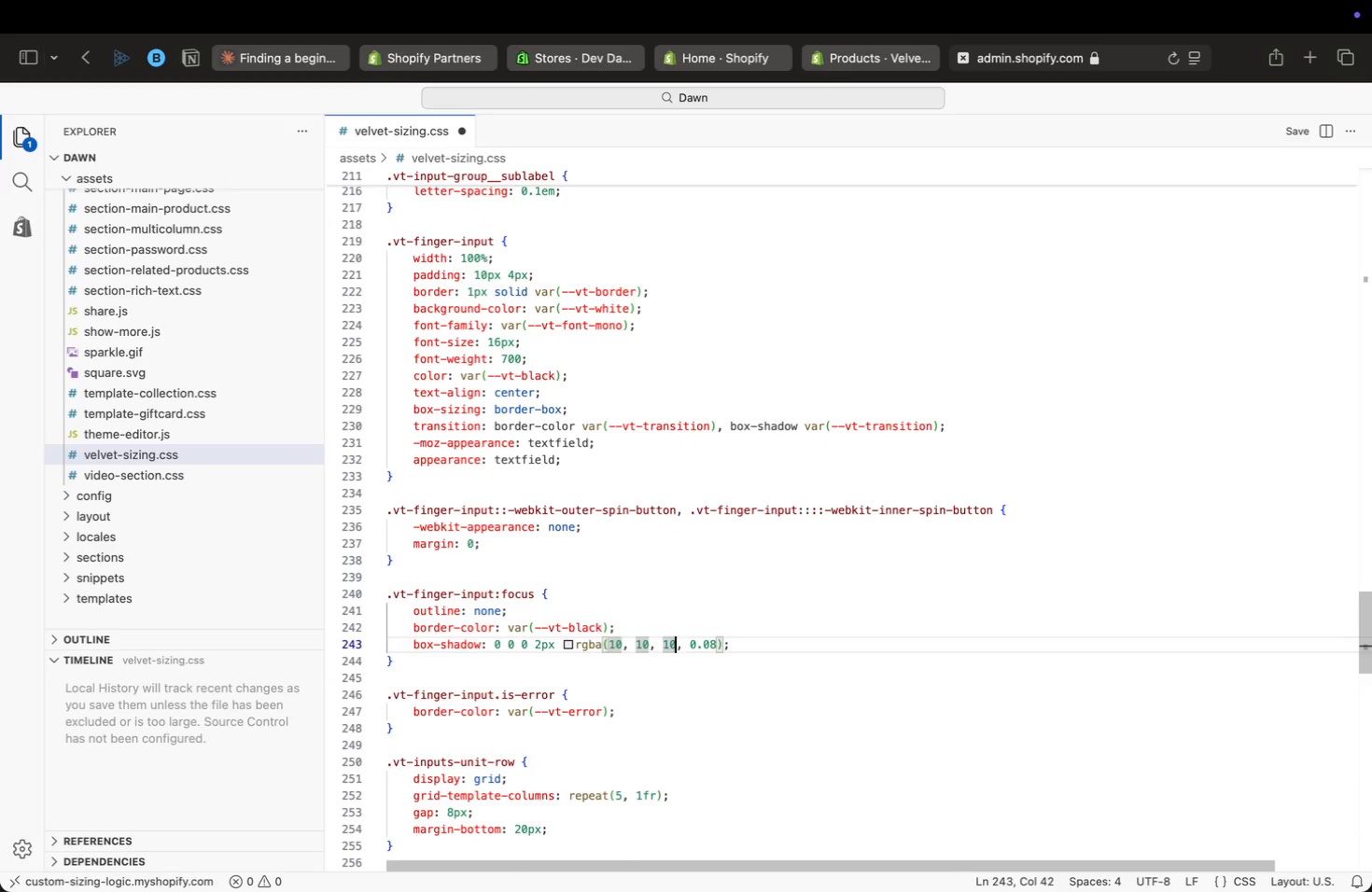 
key(ArrowUp)
 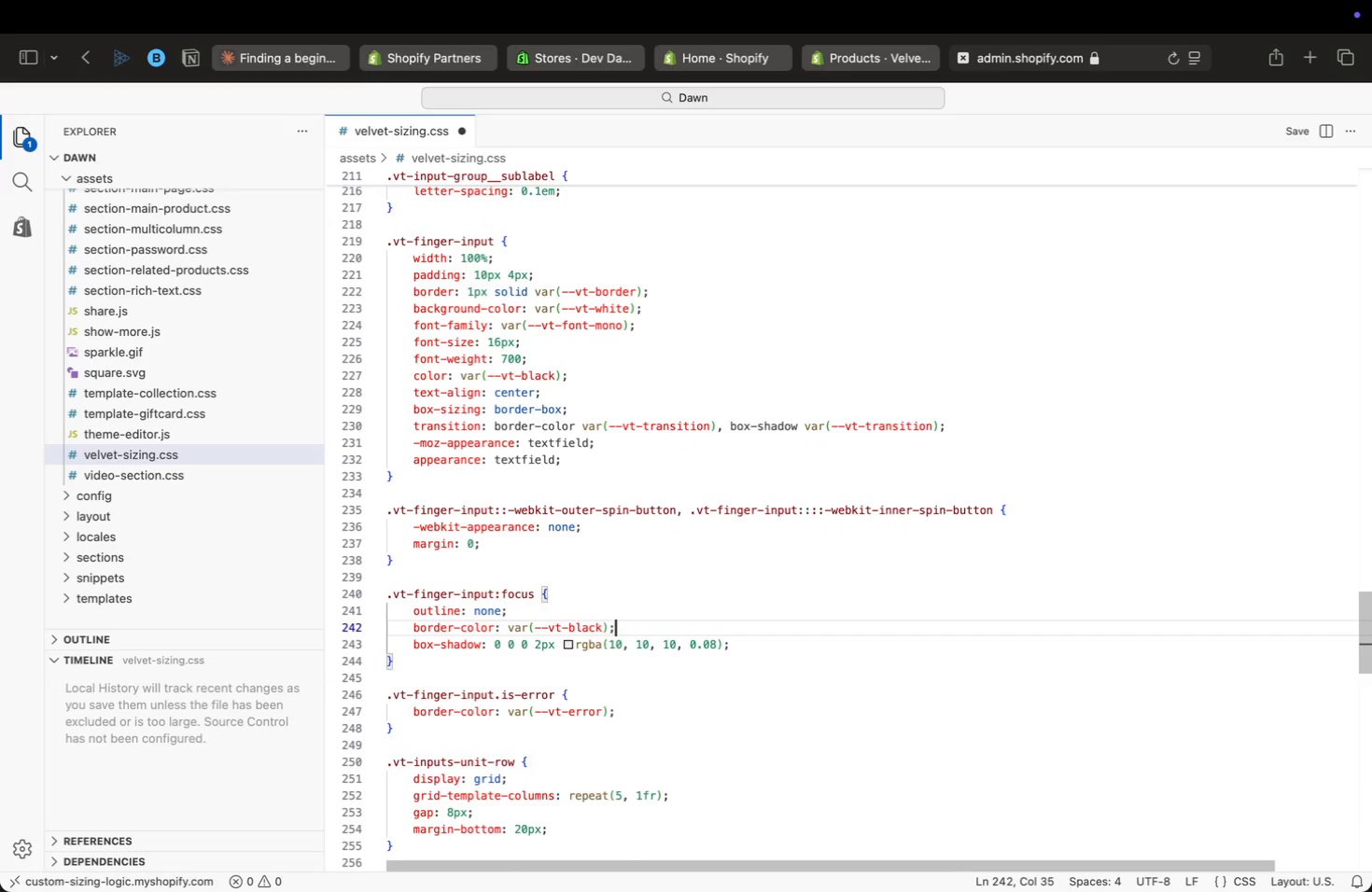 
key(ArrowUp)
 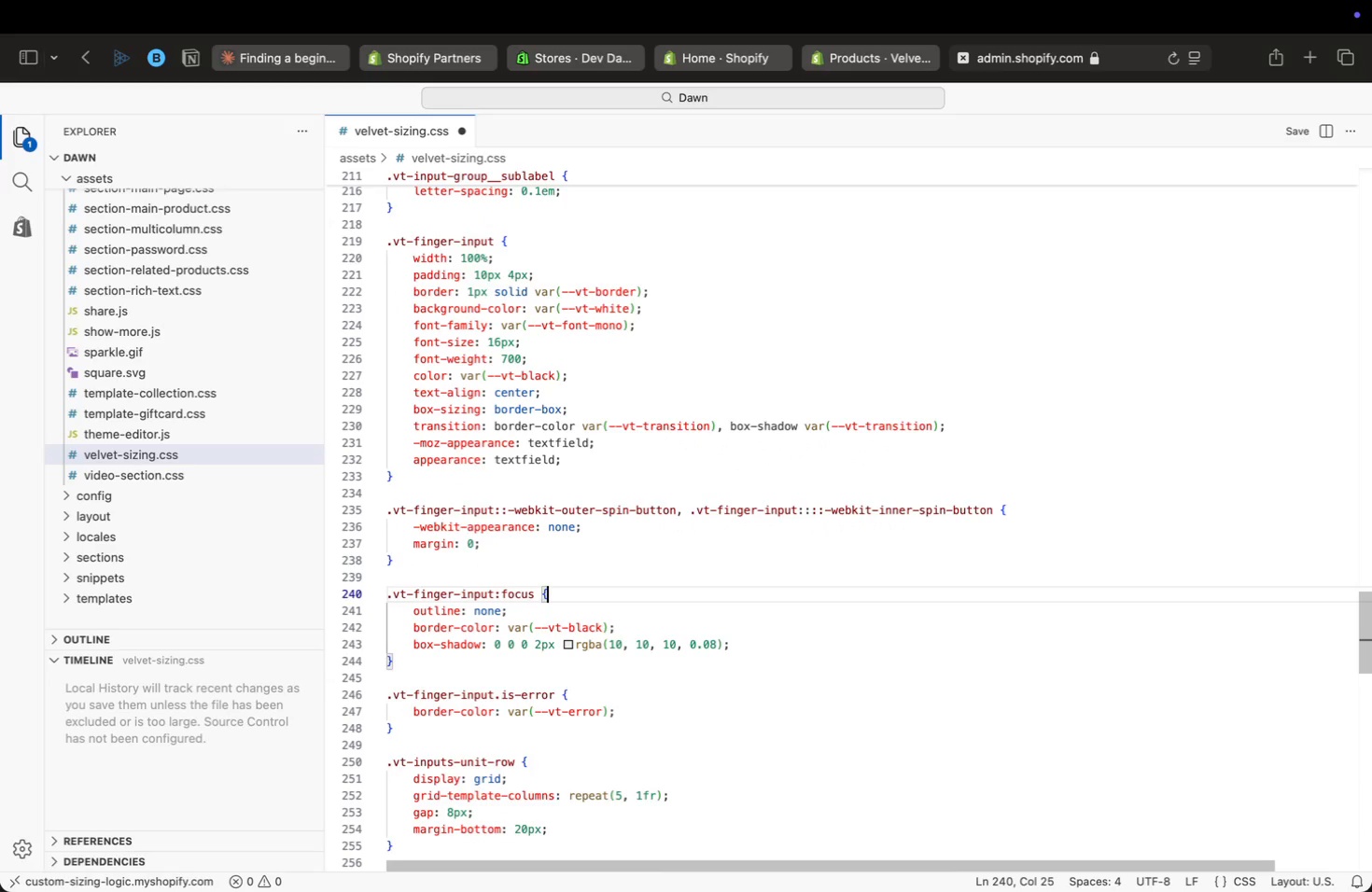 
key(ArrowUp)
 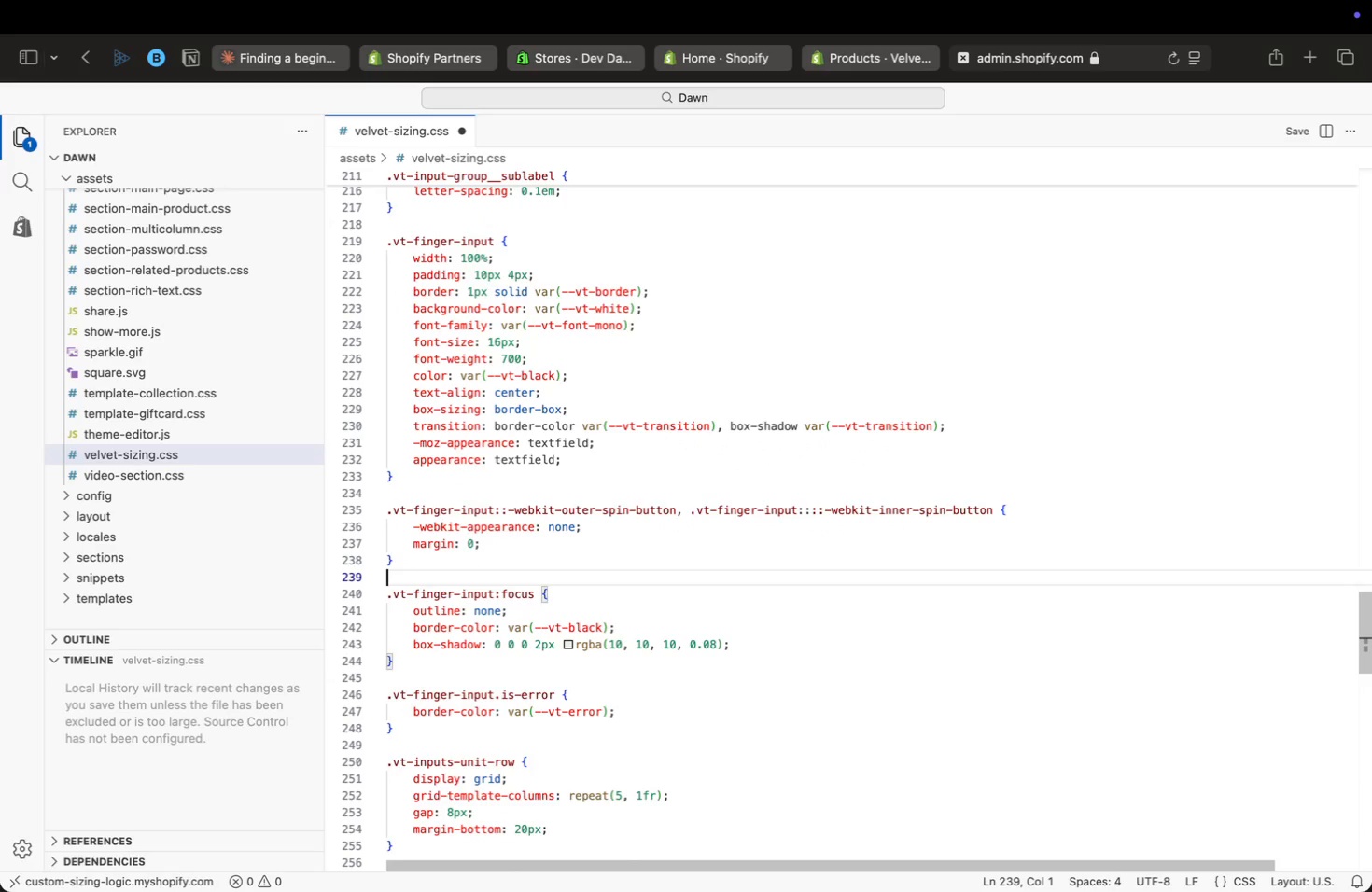 
key(ArrowUp)
 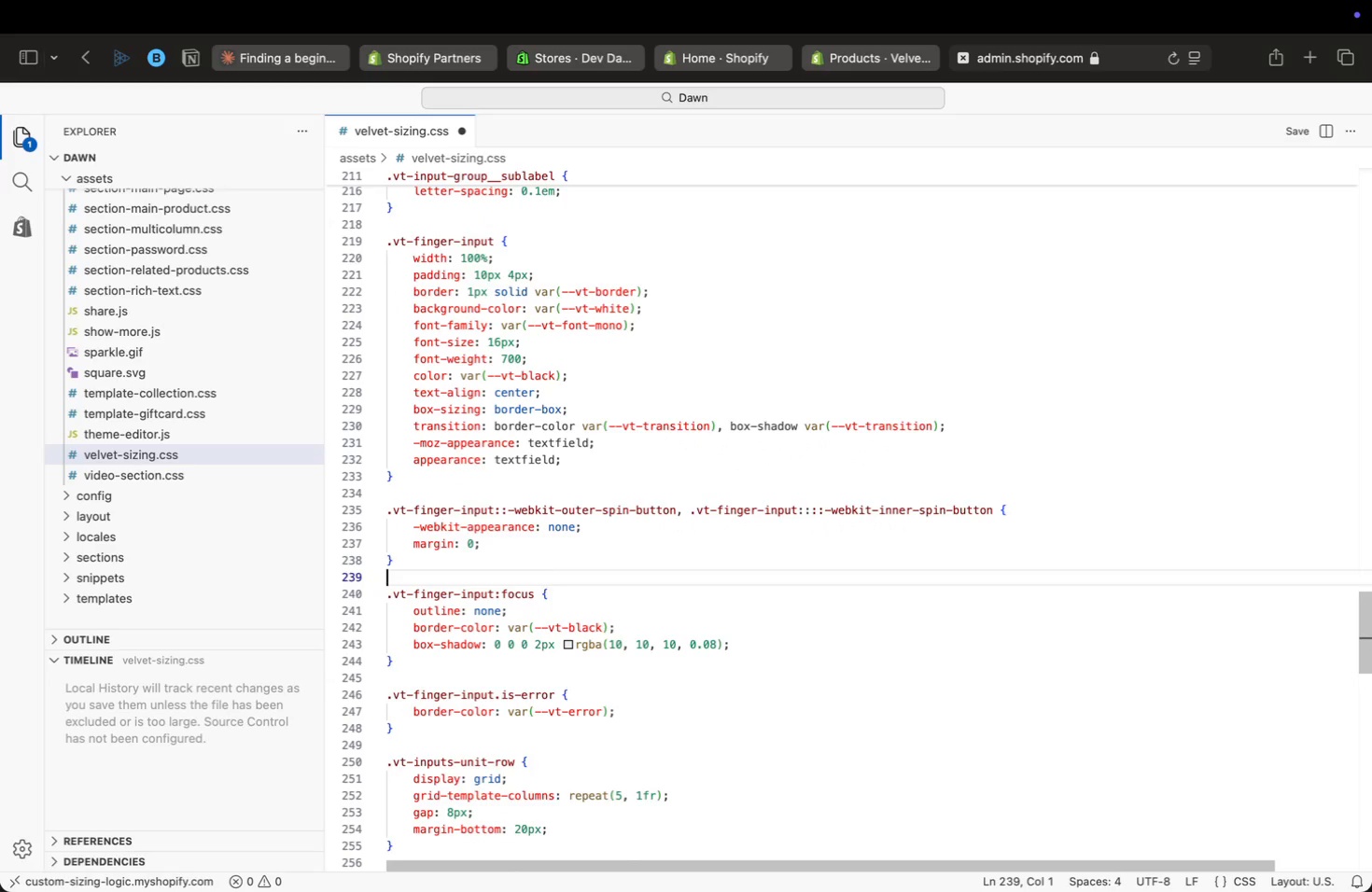 
key(ArrowUp)
 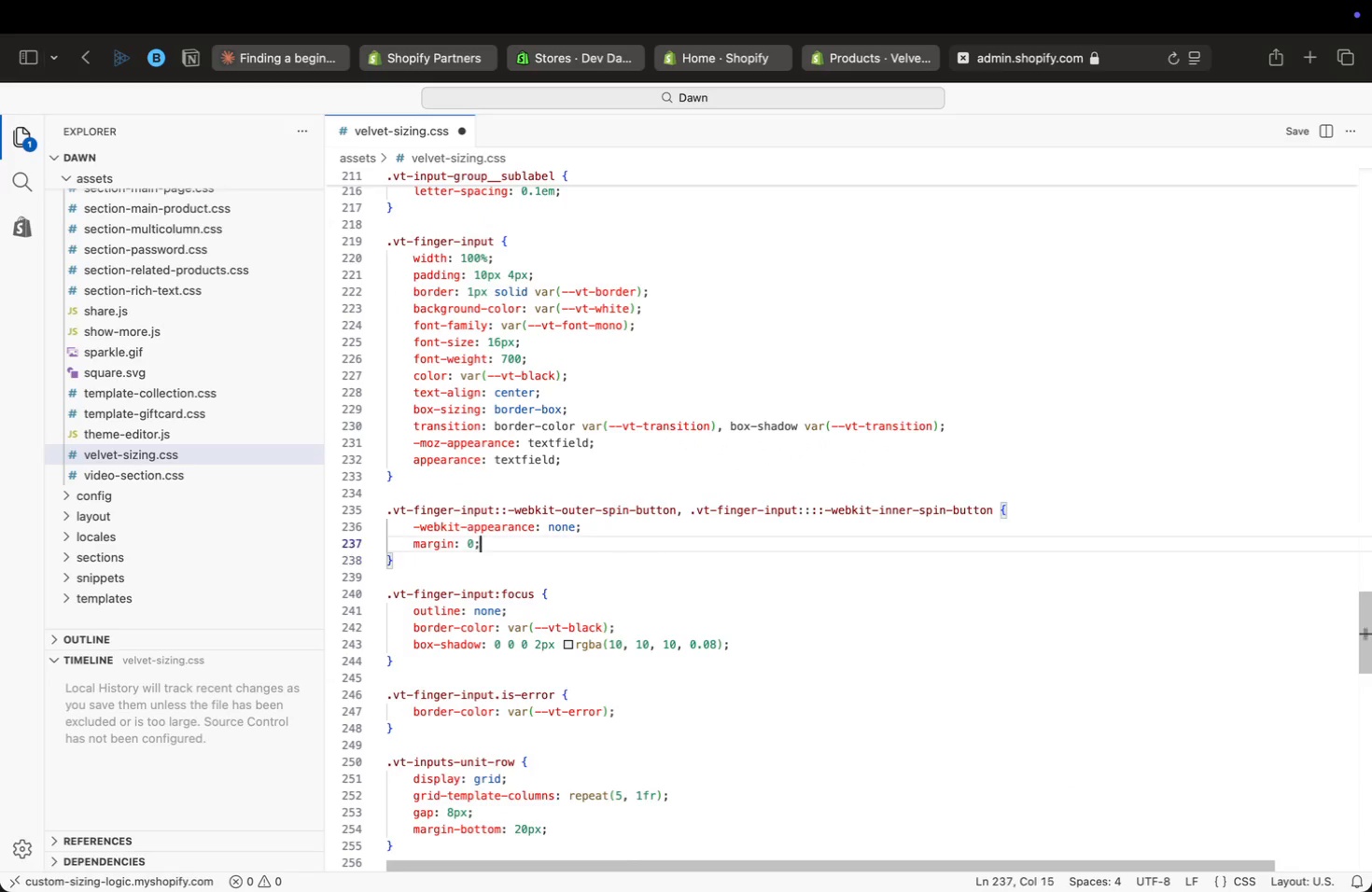 
key(ArrowUp)
 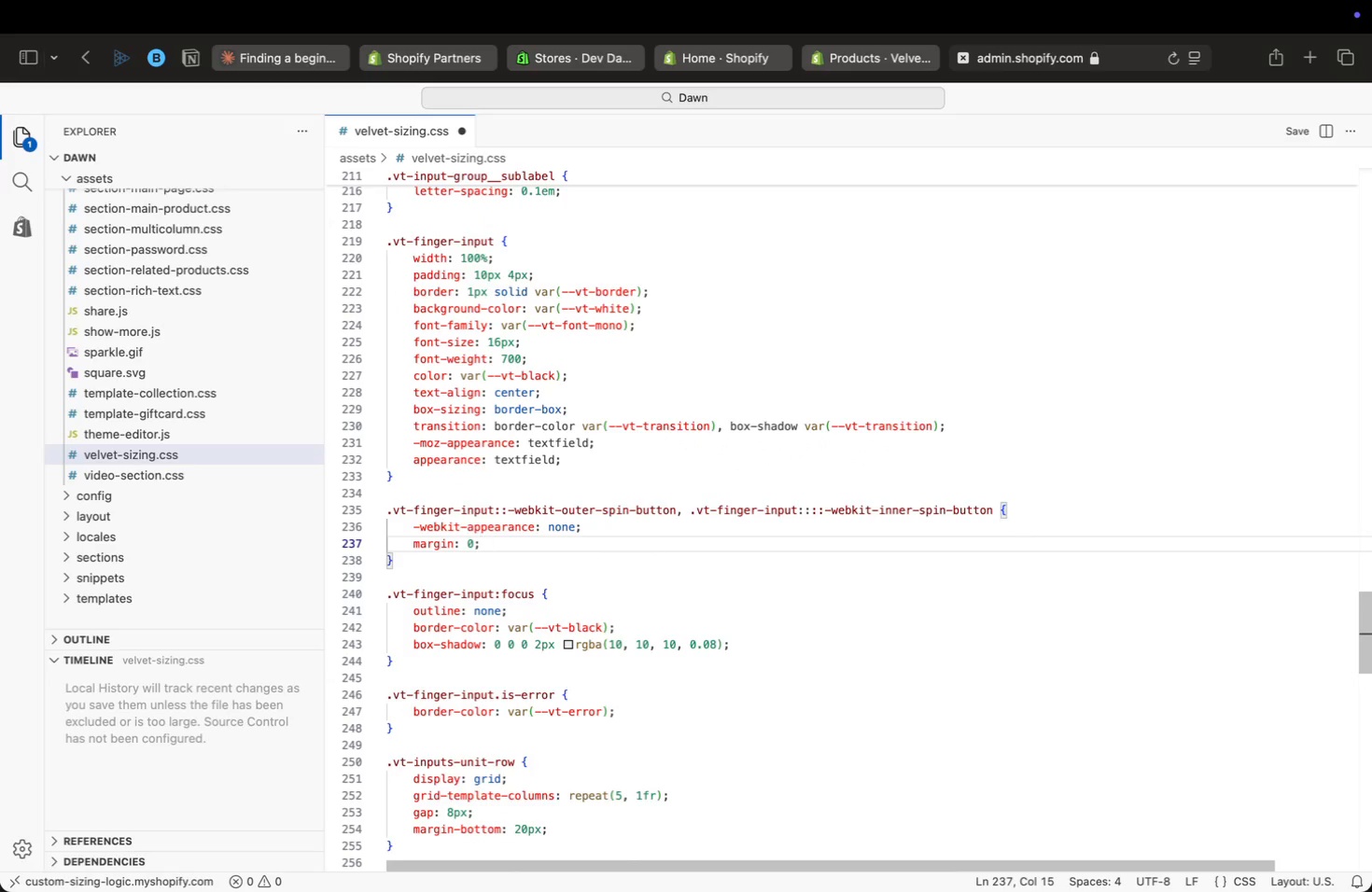 
key(ArrowUp)
 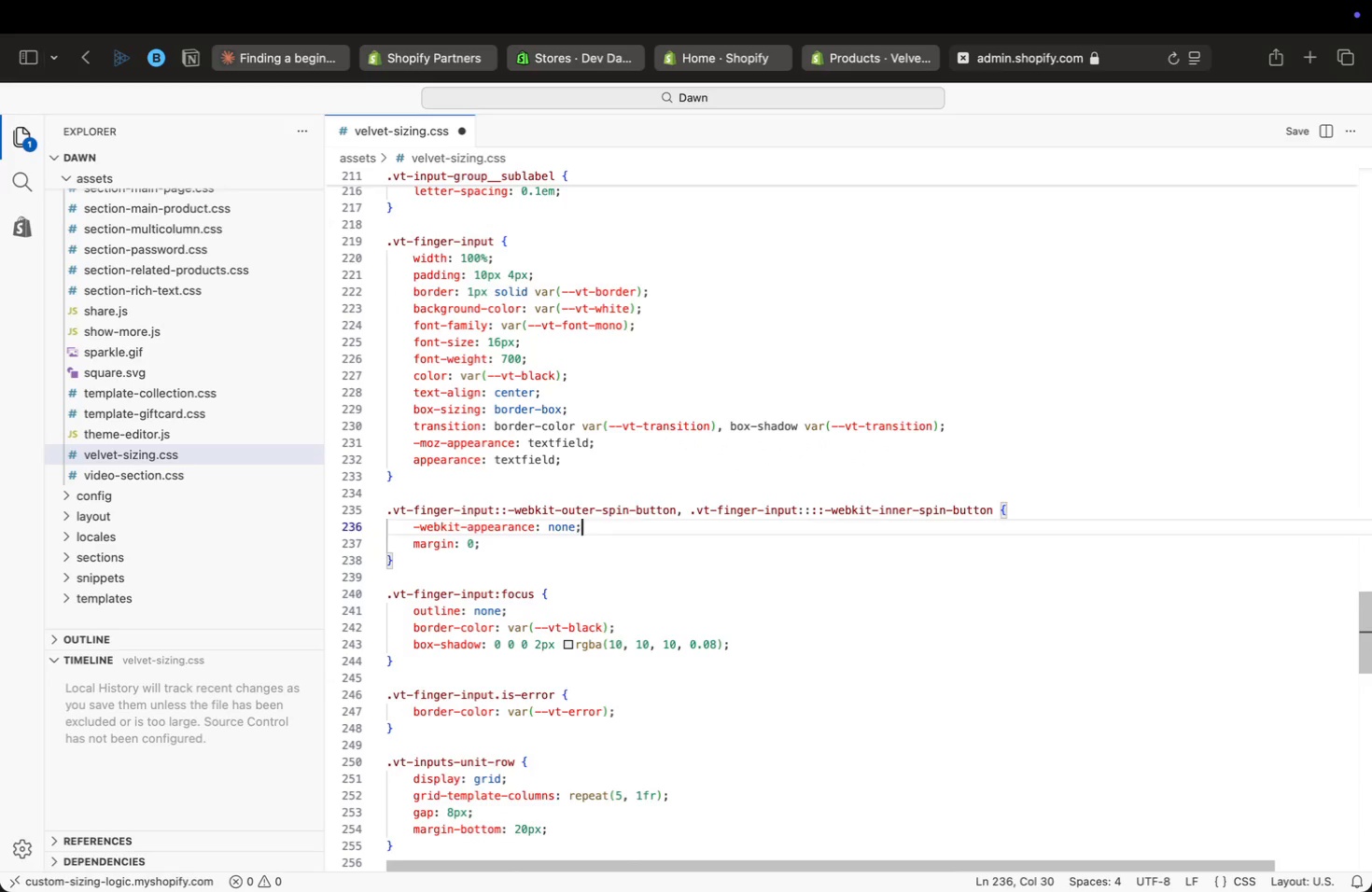 
key(ArrowUp)
 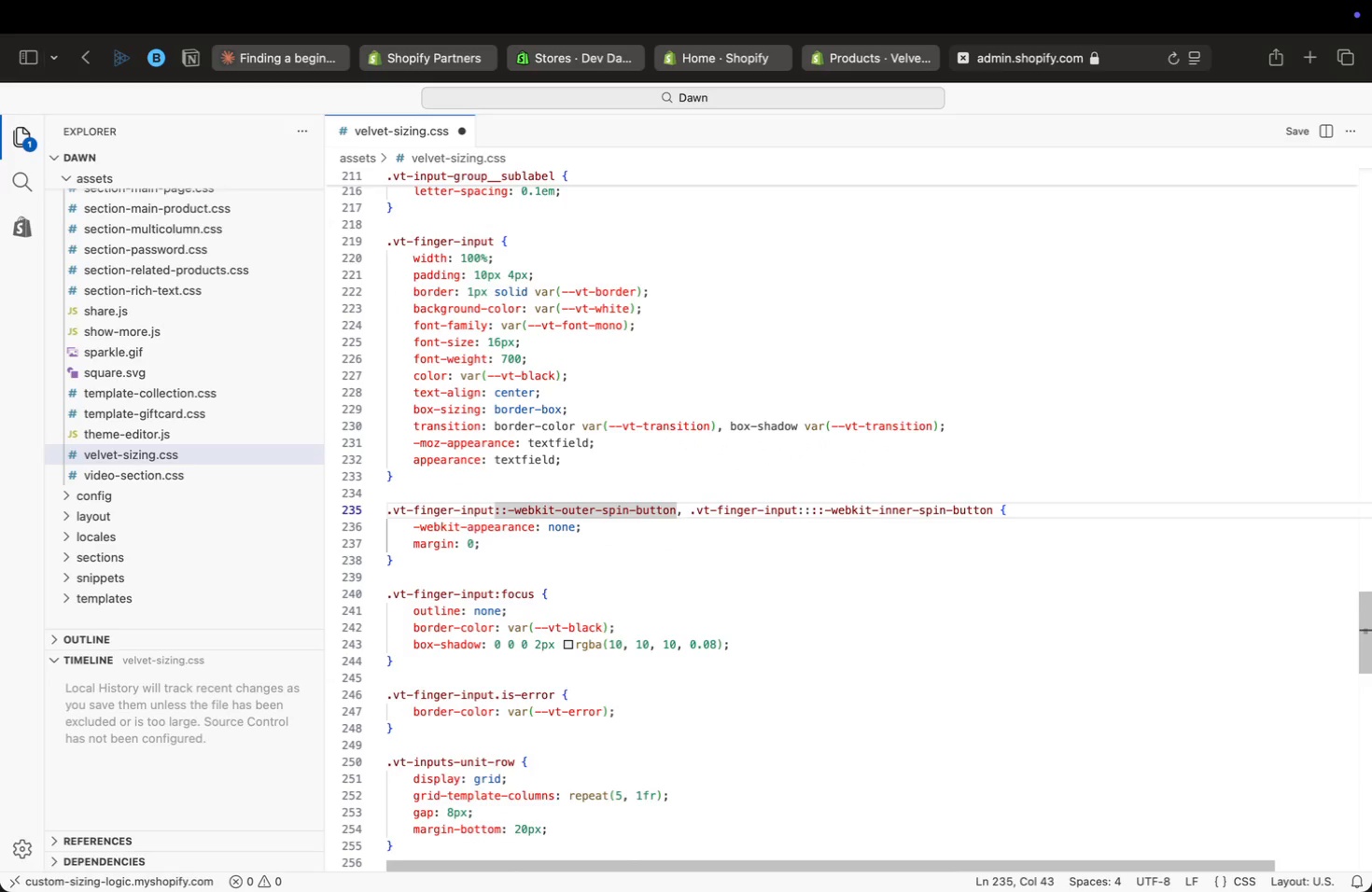 
key(Meta+MetaRight)
 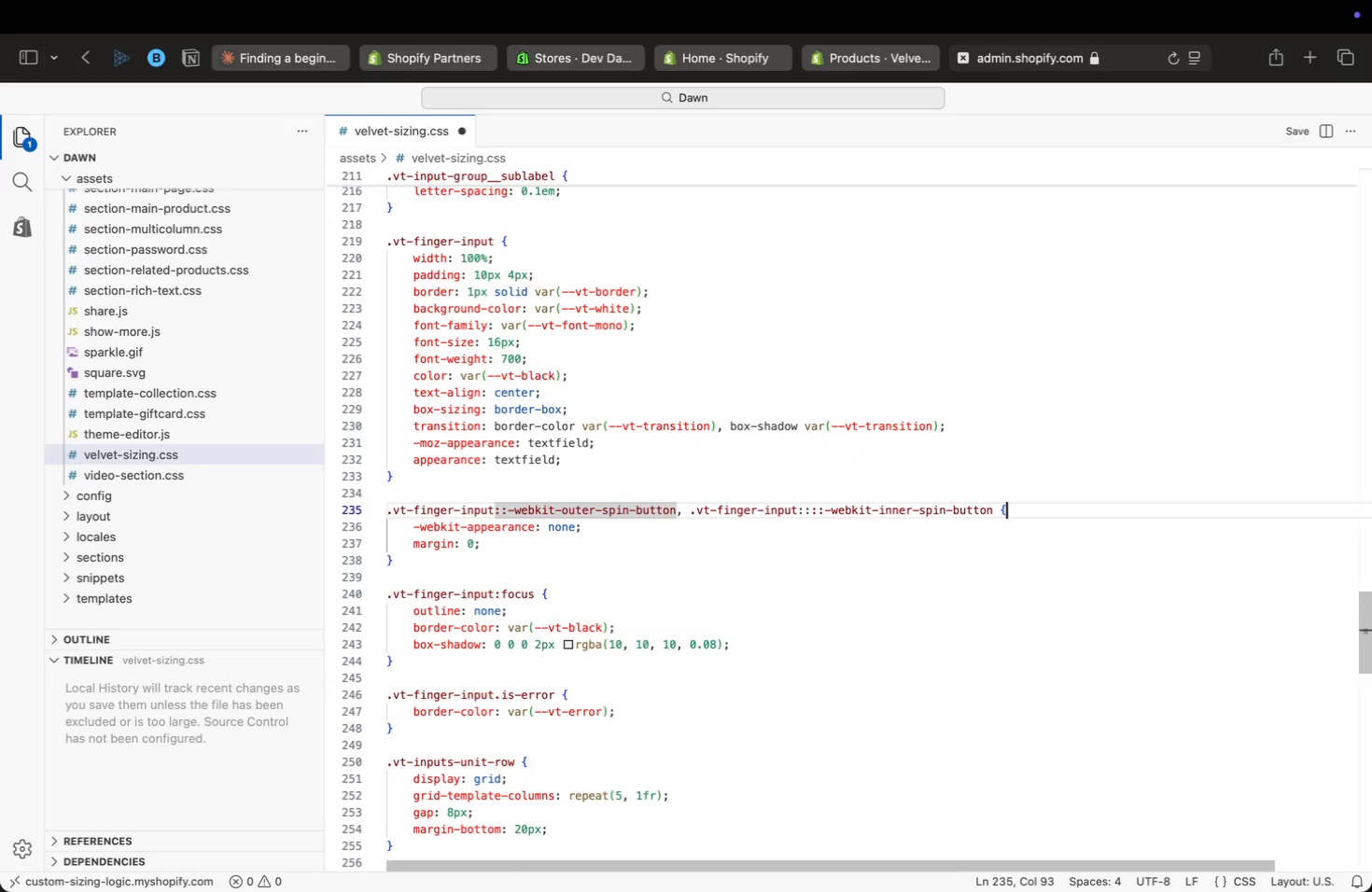 
key(Meta+ArrowRight)
 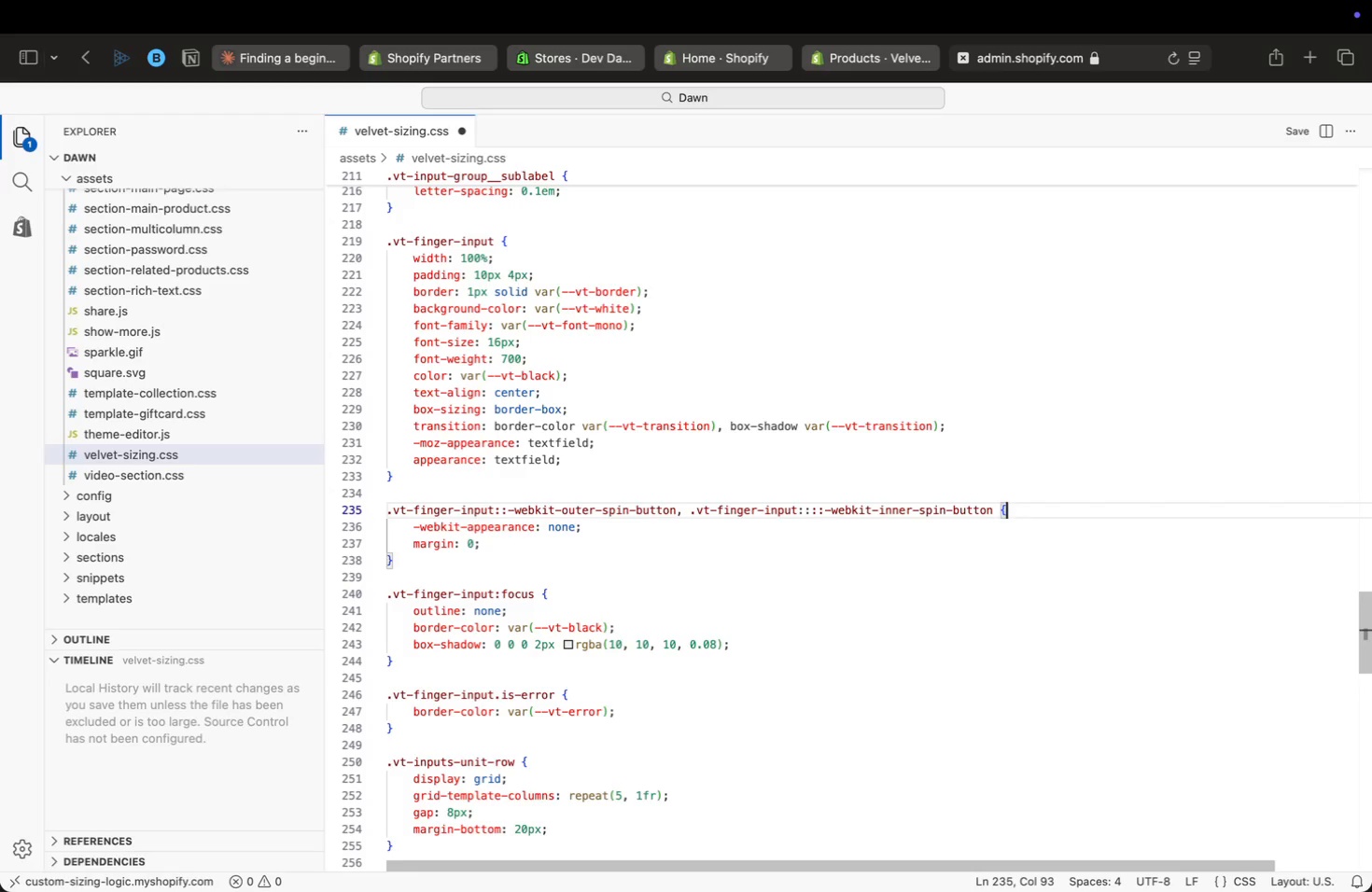 
key(ArrowDown)
 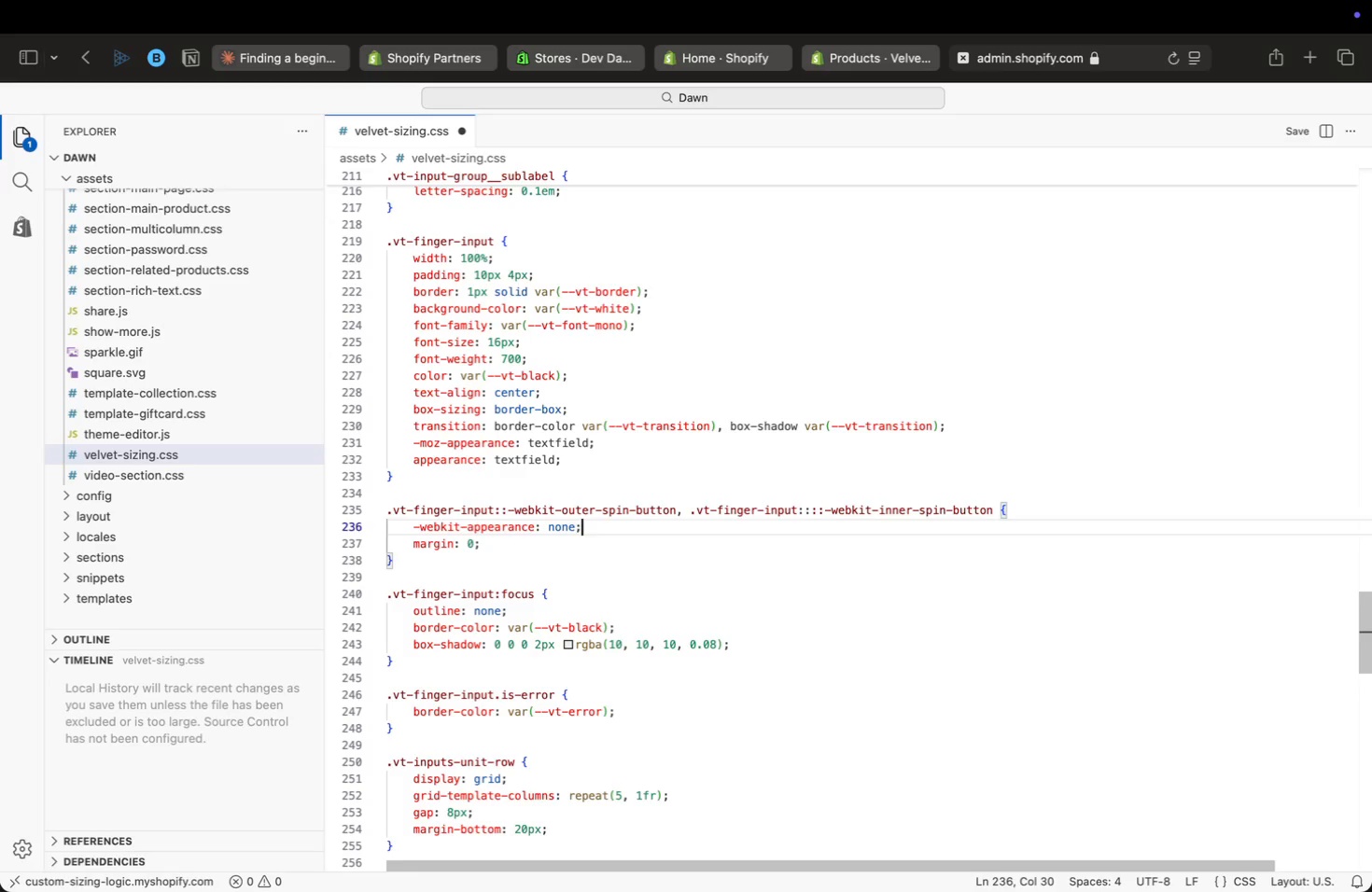 
key(ArrowDown)
 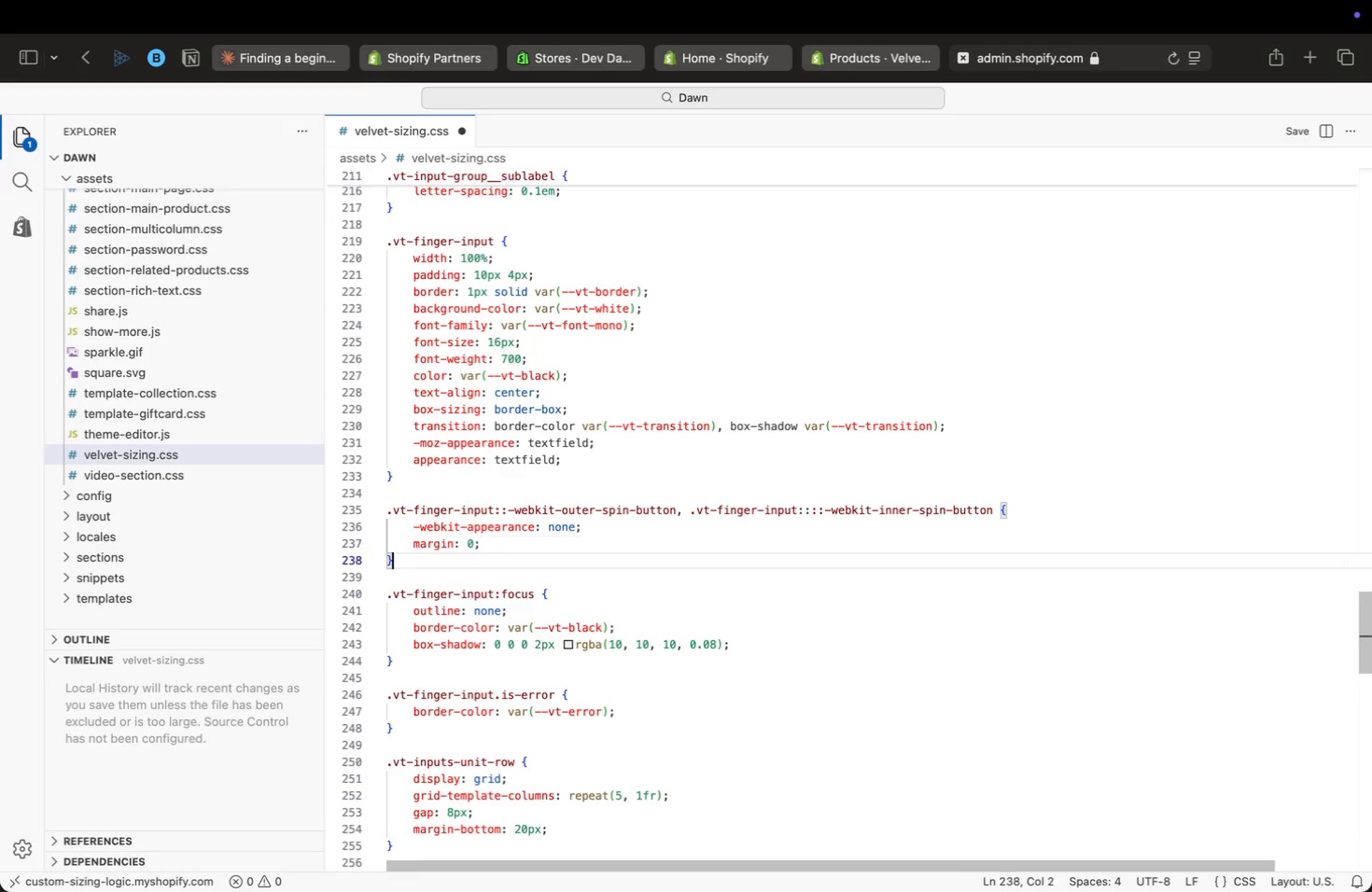 
key(ArrowDown)
 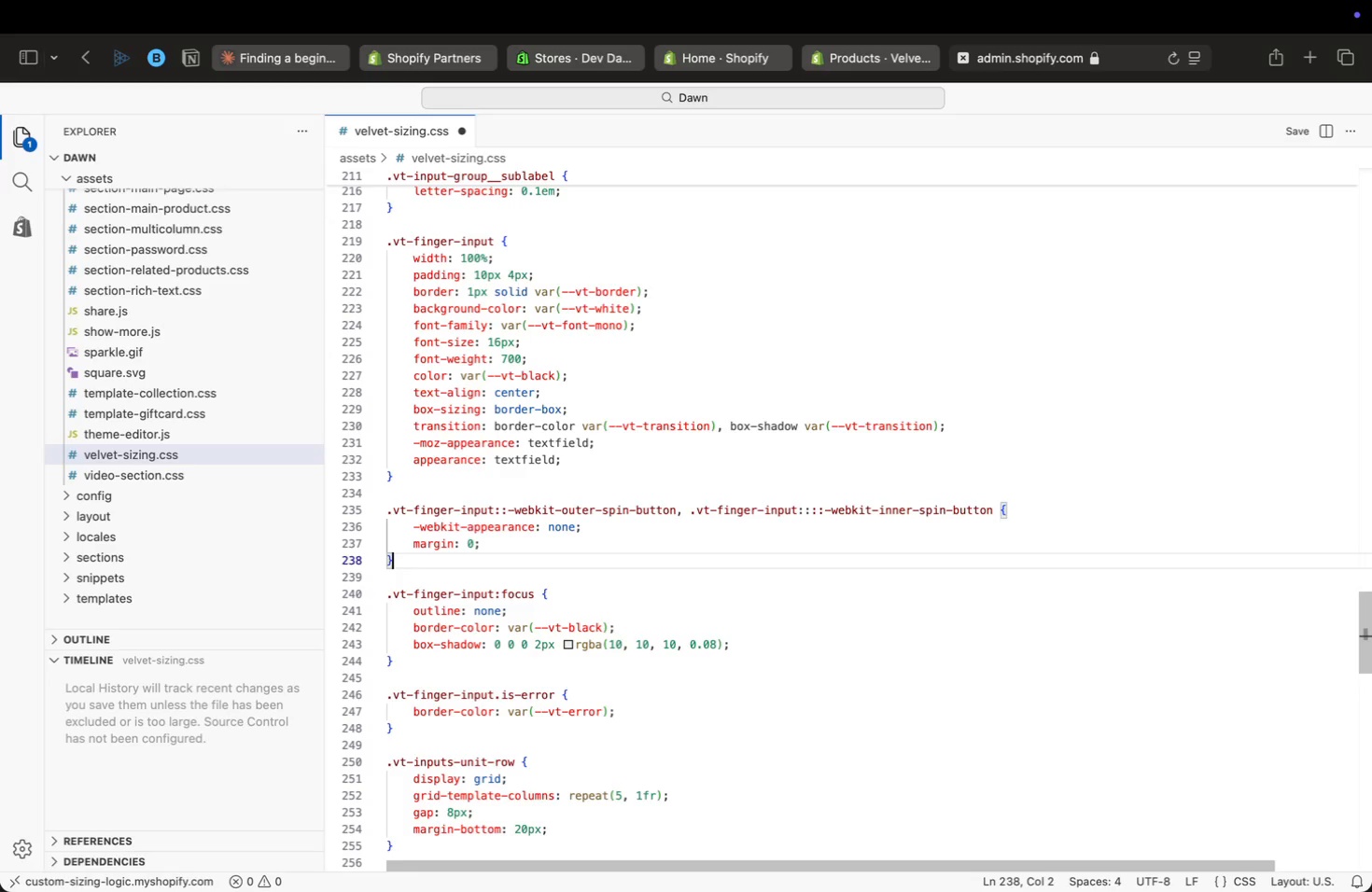 
key(ArrowDown)
 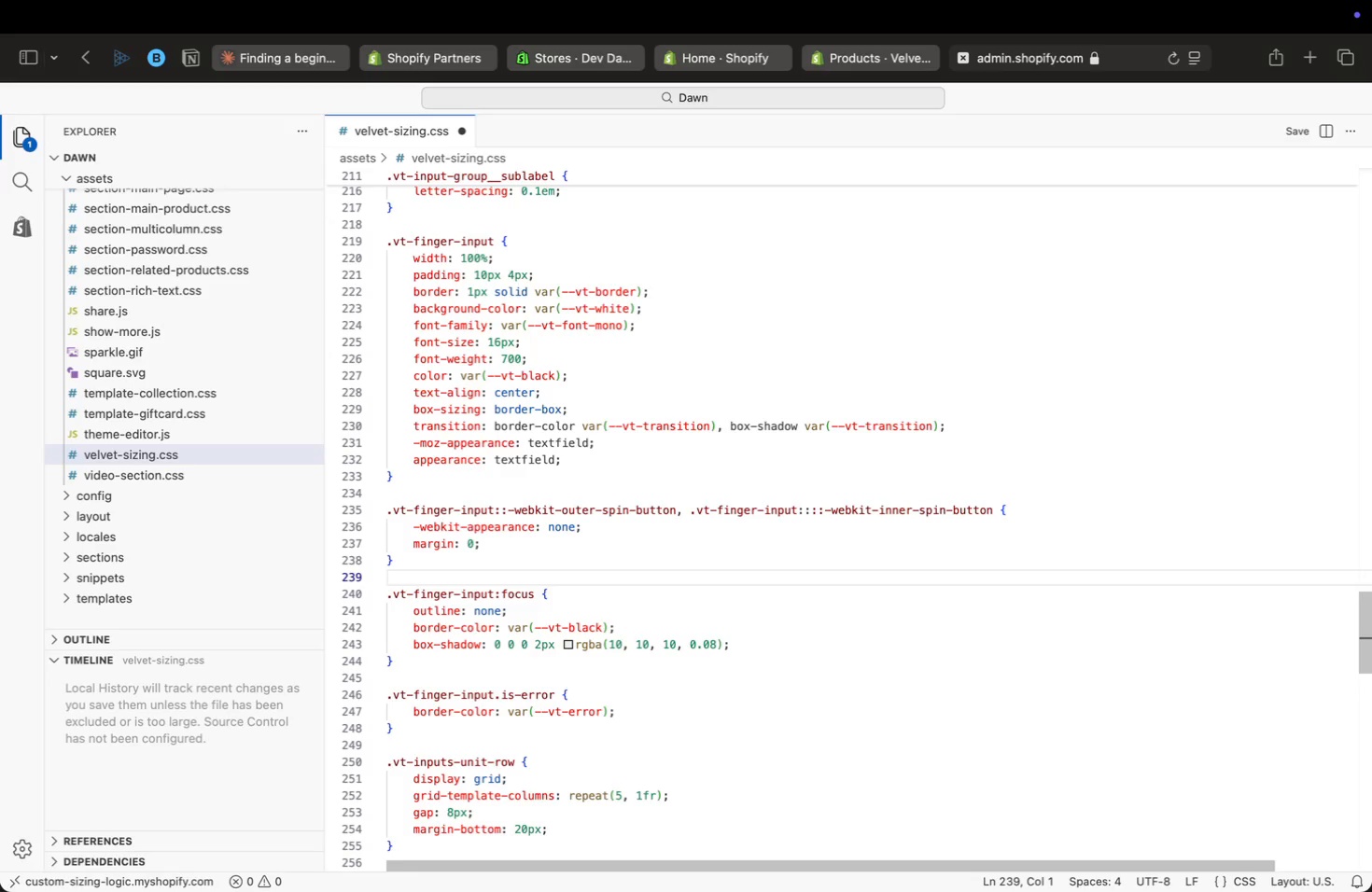 
key(ArrowDown)
 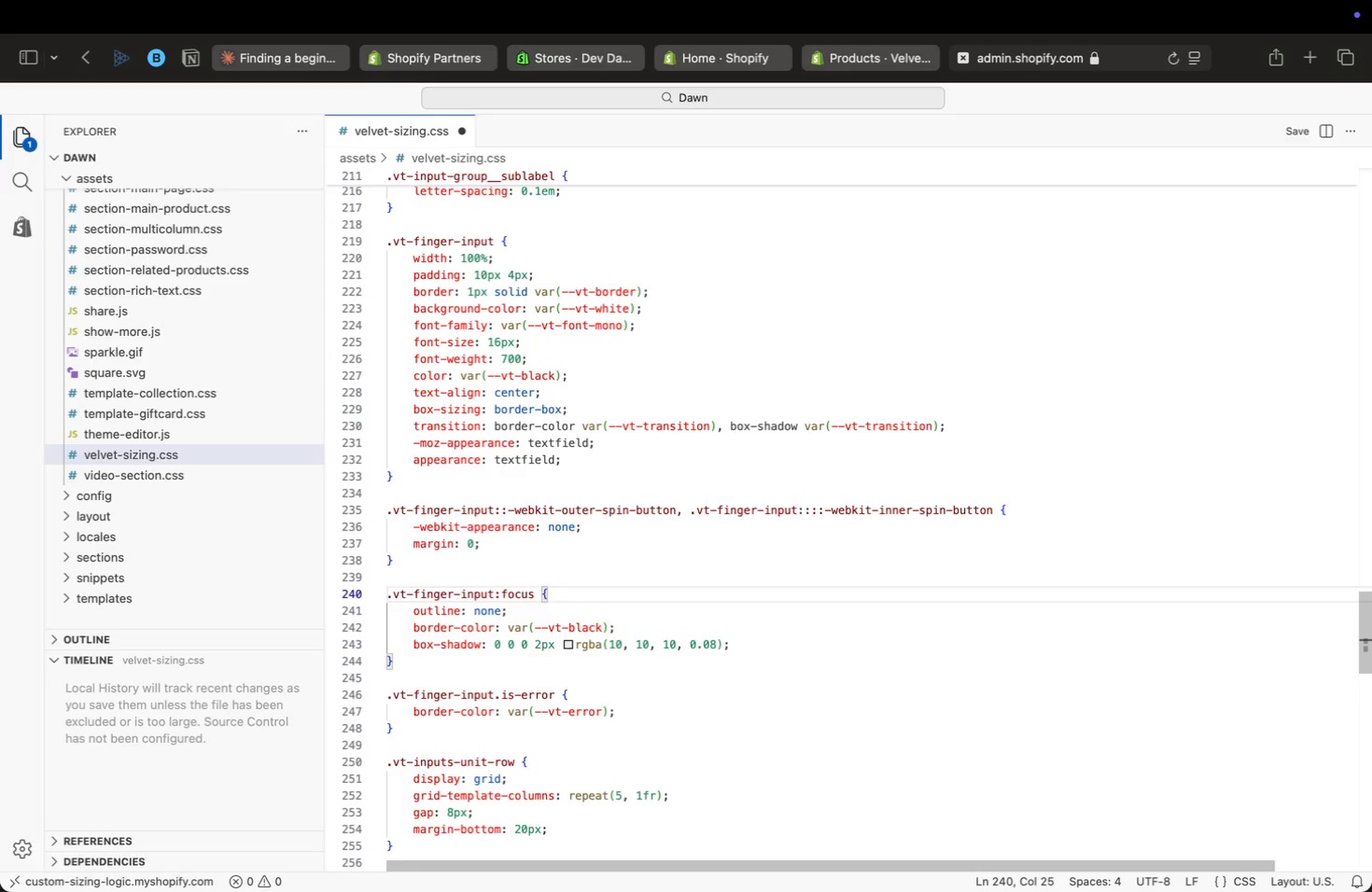 
key(ArrowDown)
 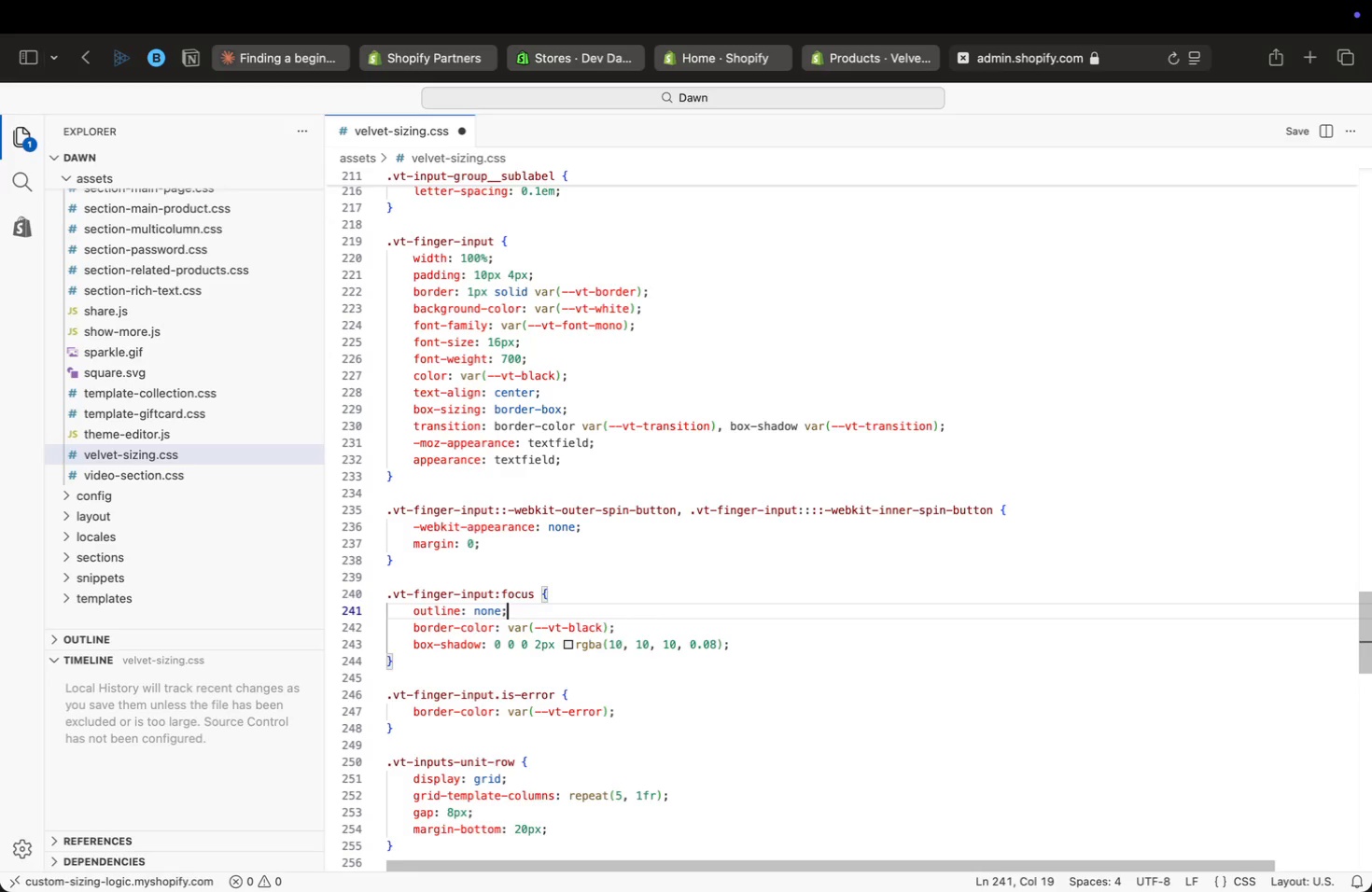 
key(ArrowDown)
 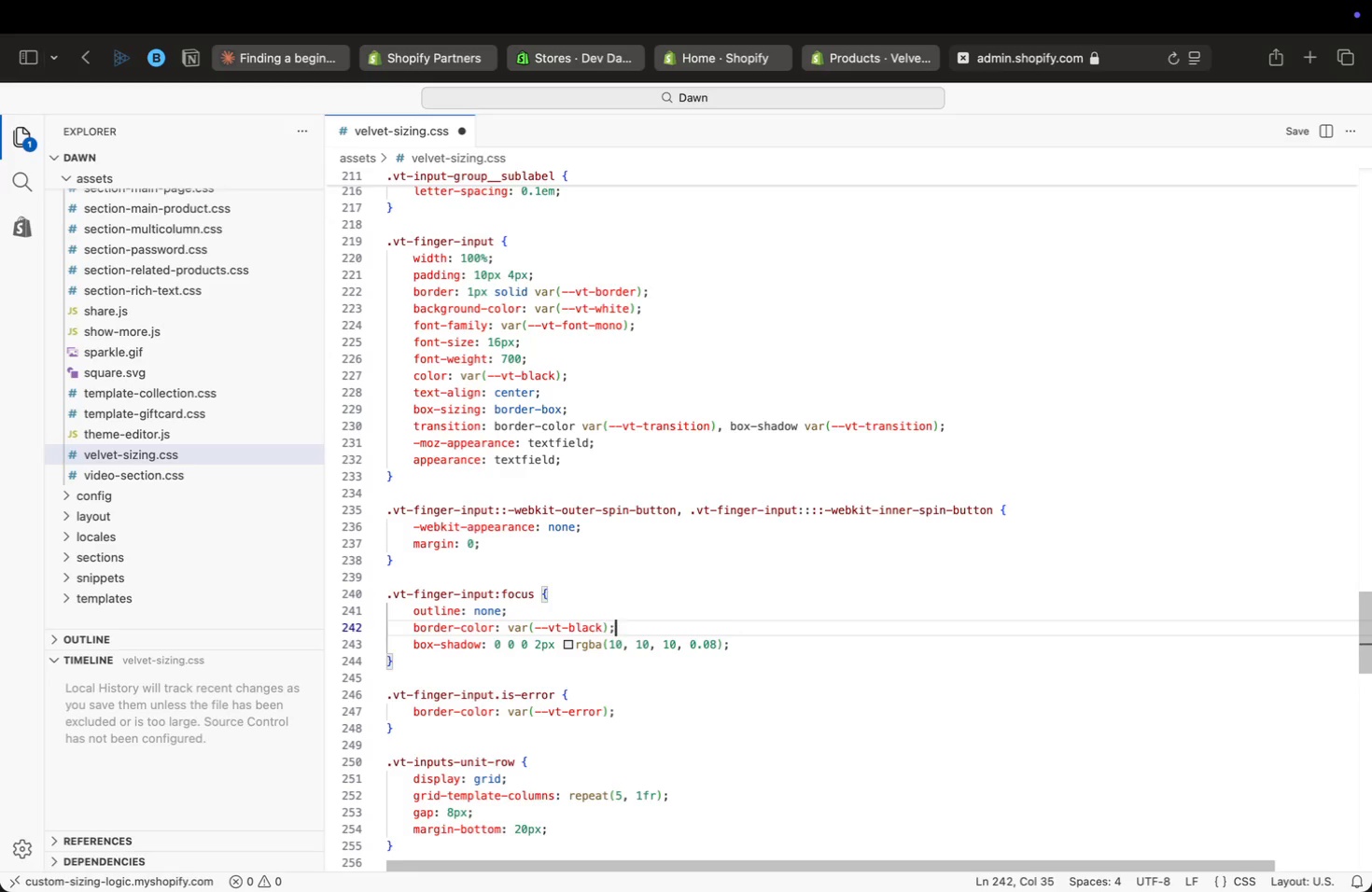 
key(ArrowDown)
 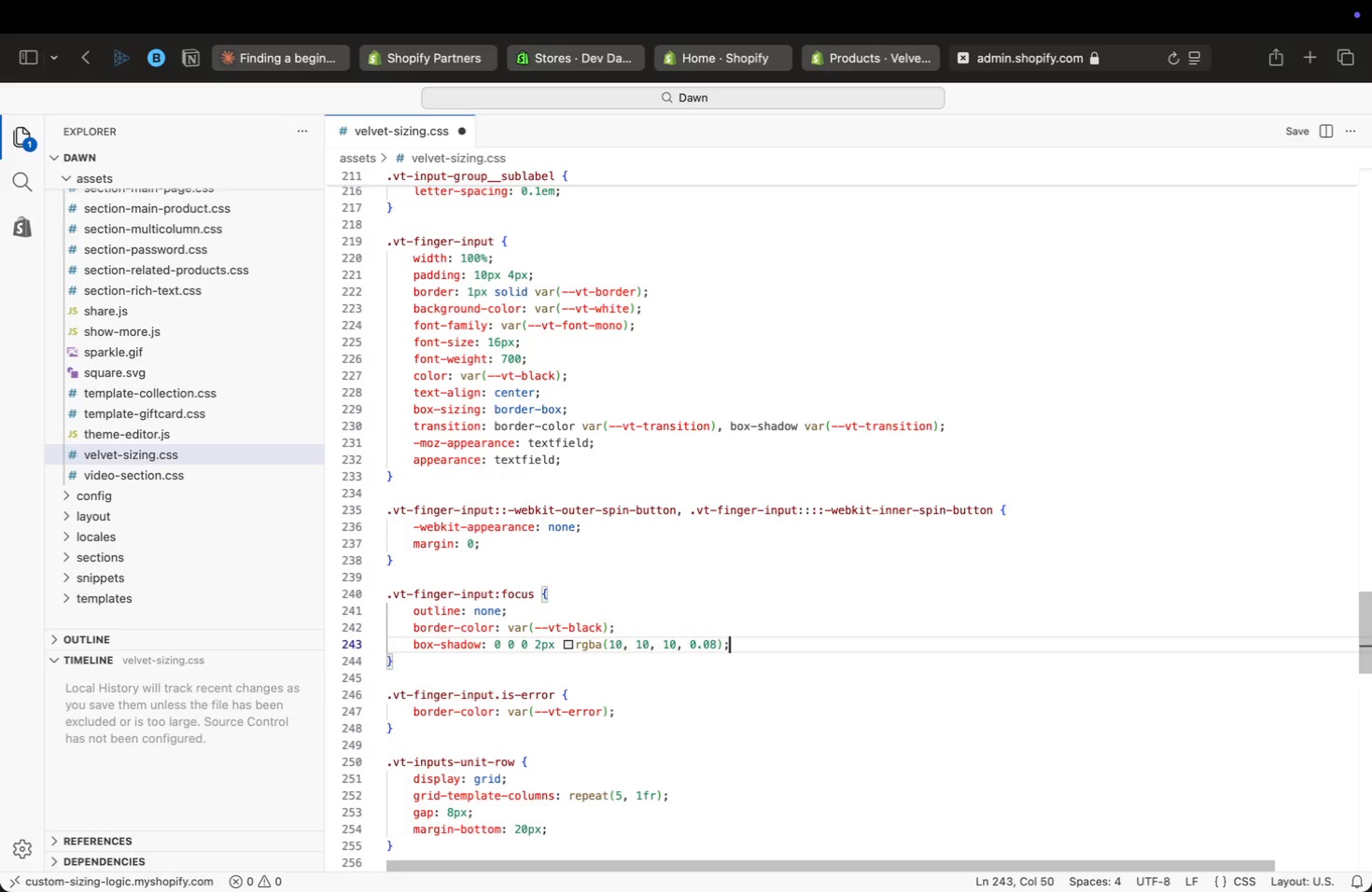 
key(ArrowDown)
 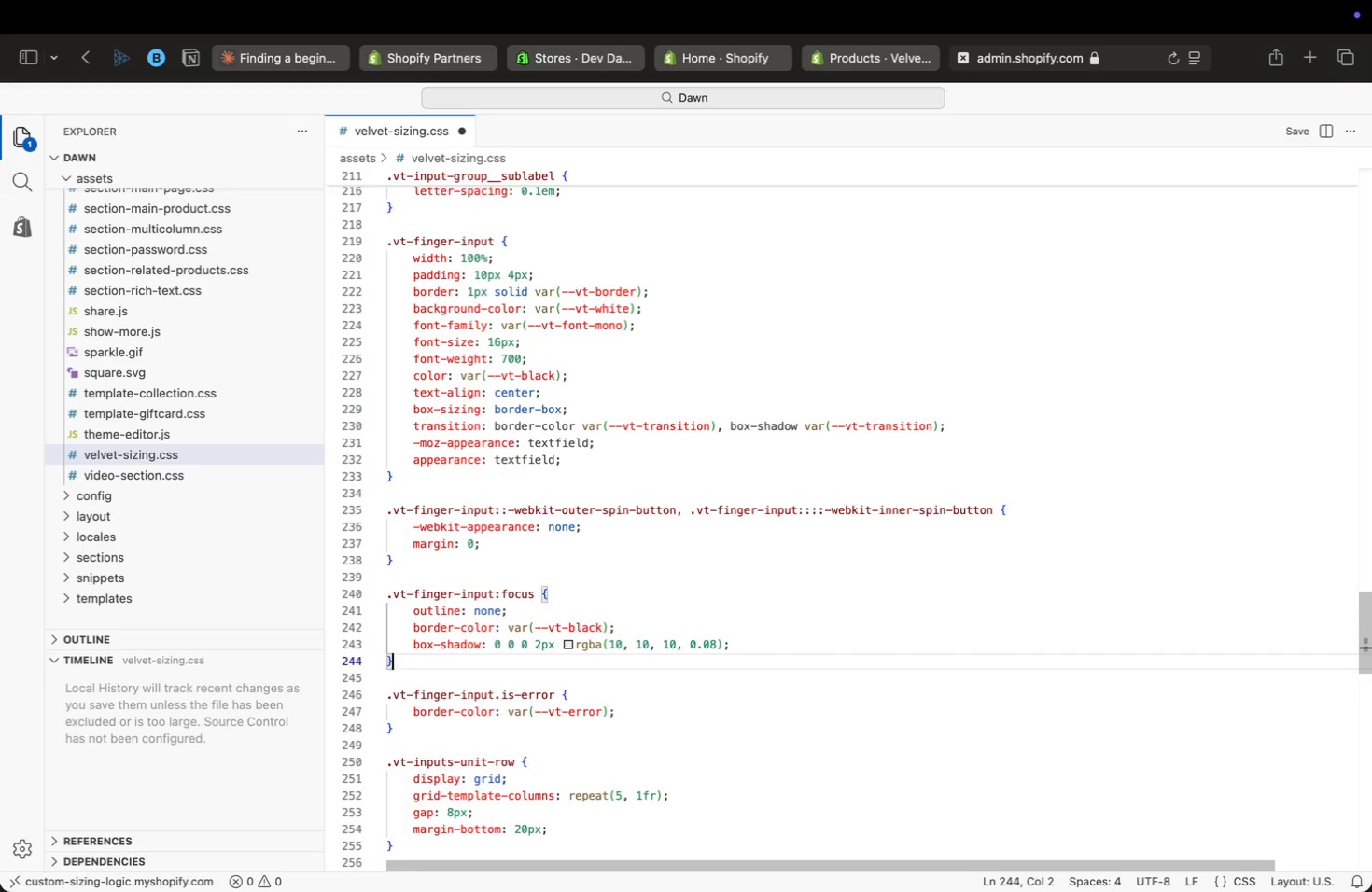 
key(ArrowDown)
 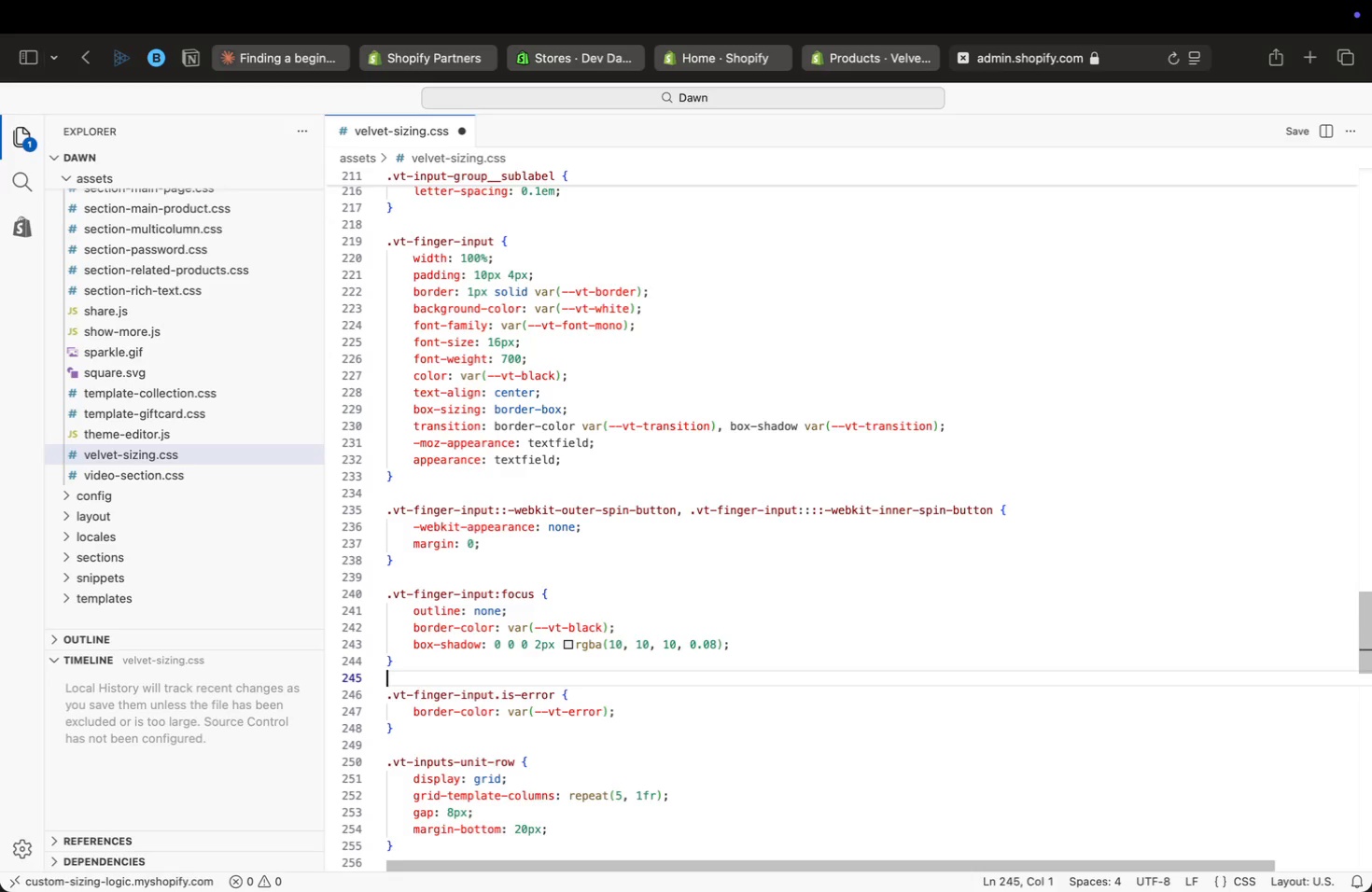 
key(ArrowDown)
 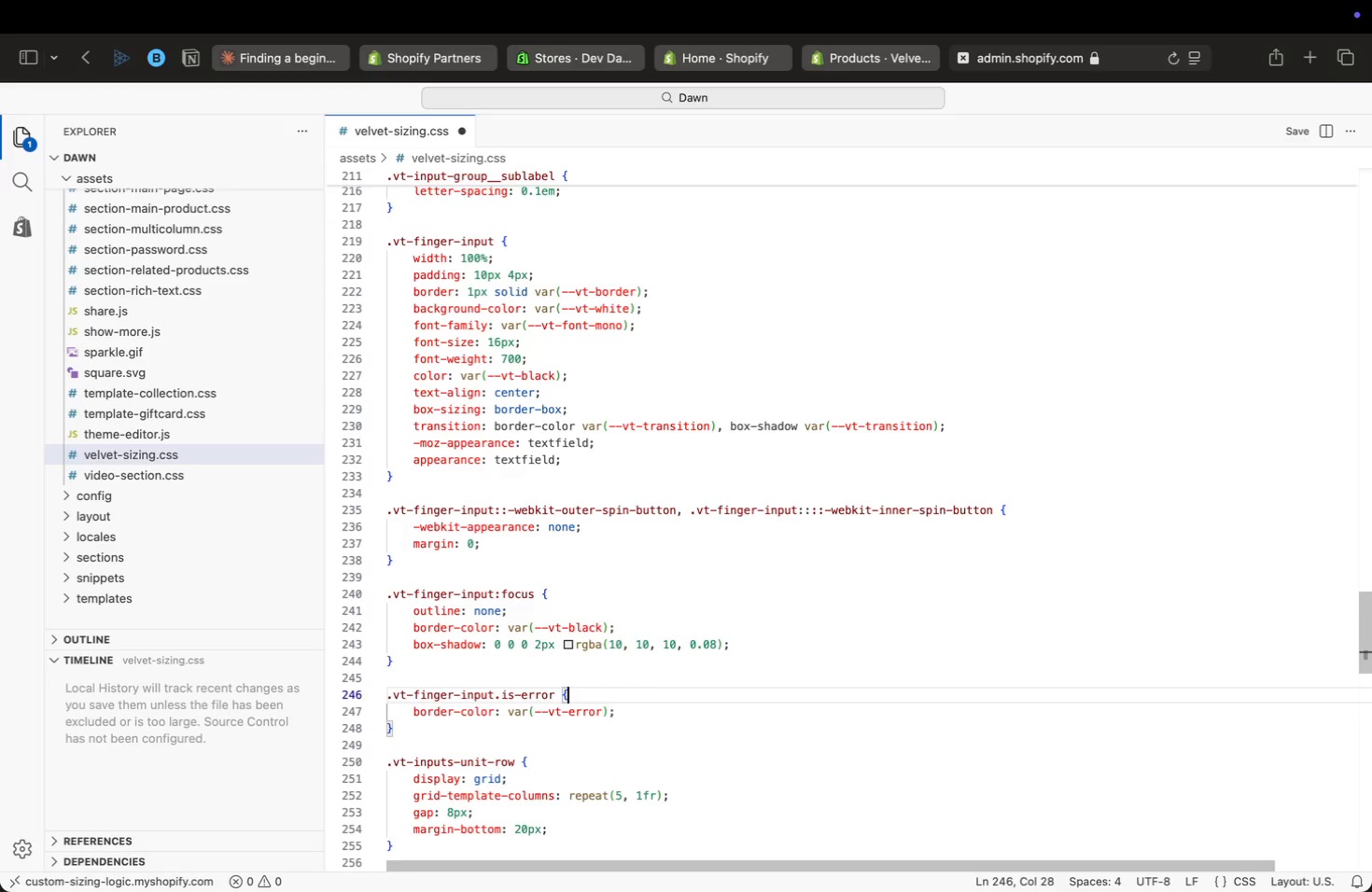 
key(ArrowDown)
 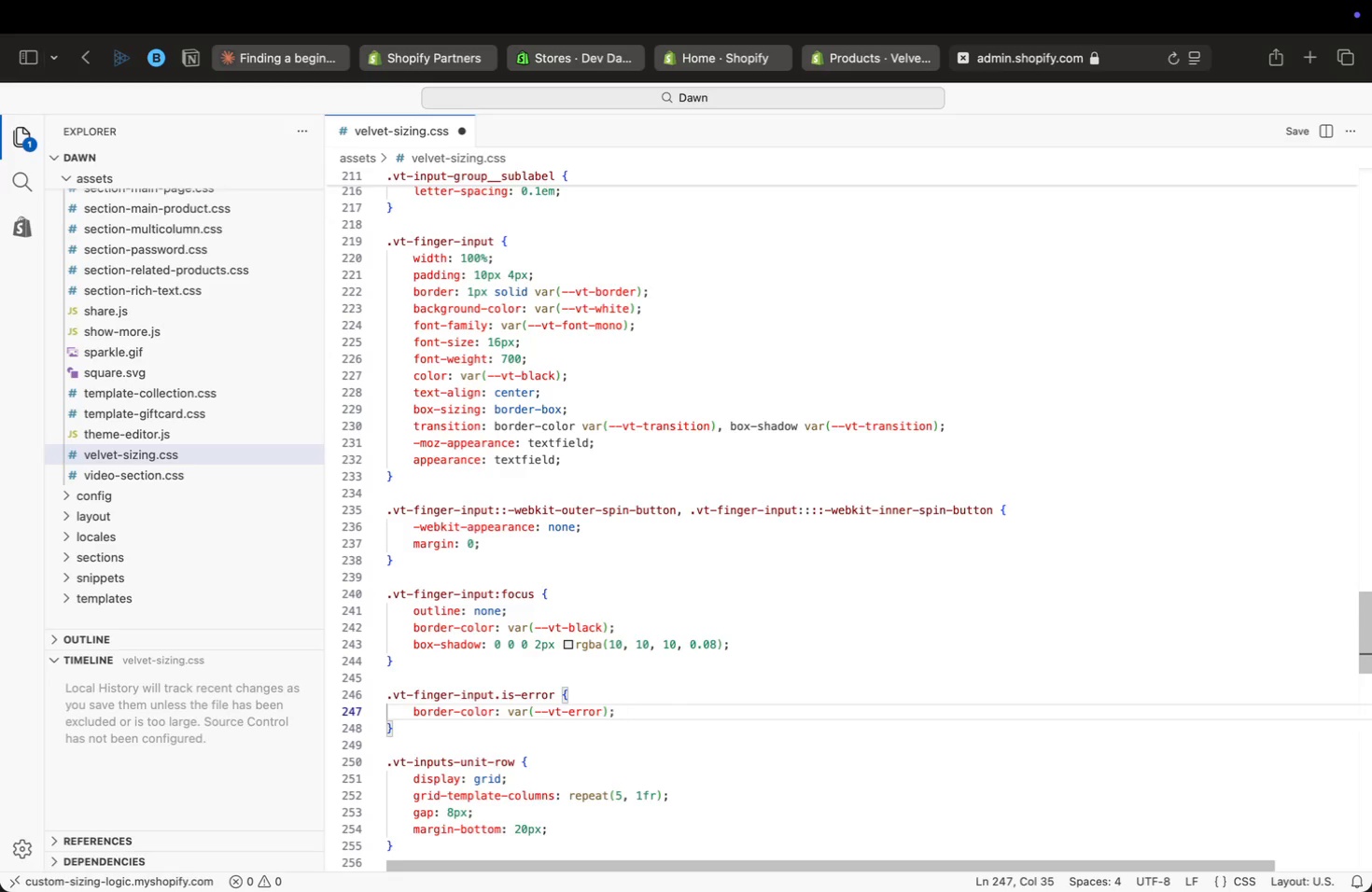 
key(ArrowDown)
 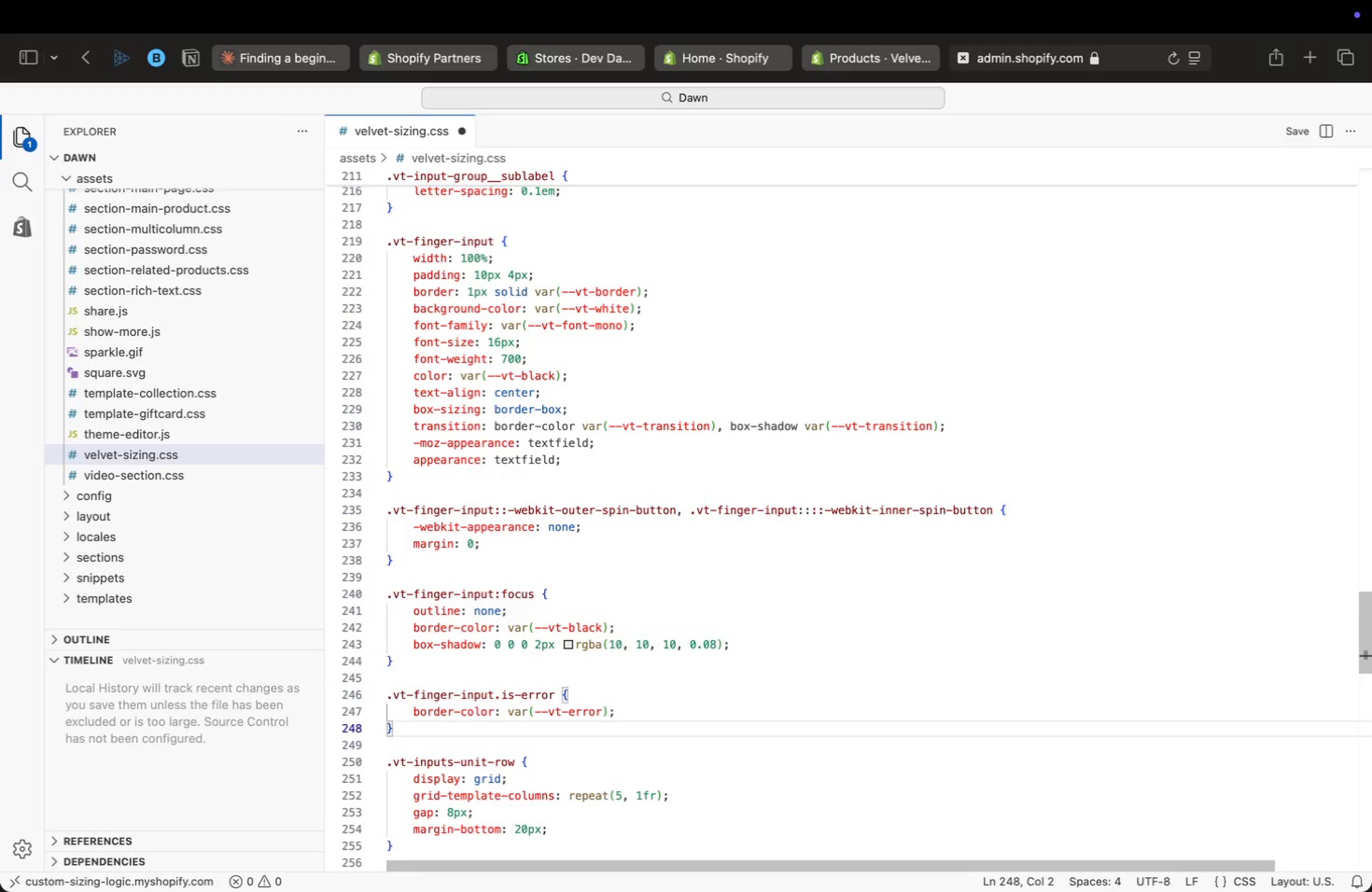 
key(ArrowDown)
 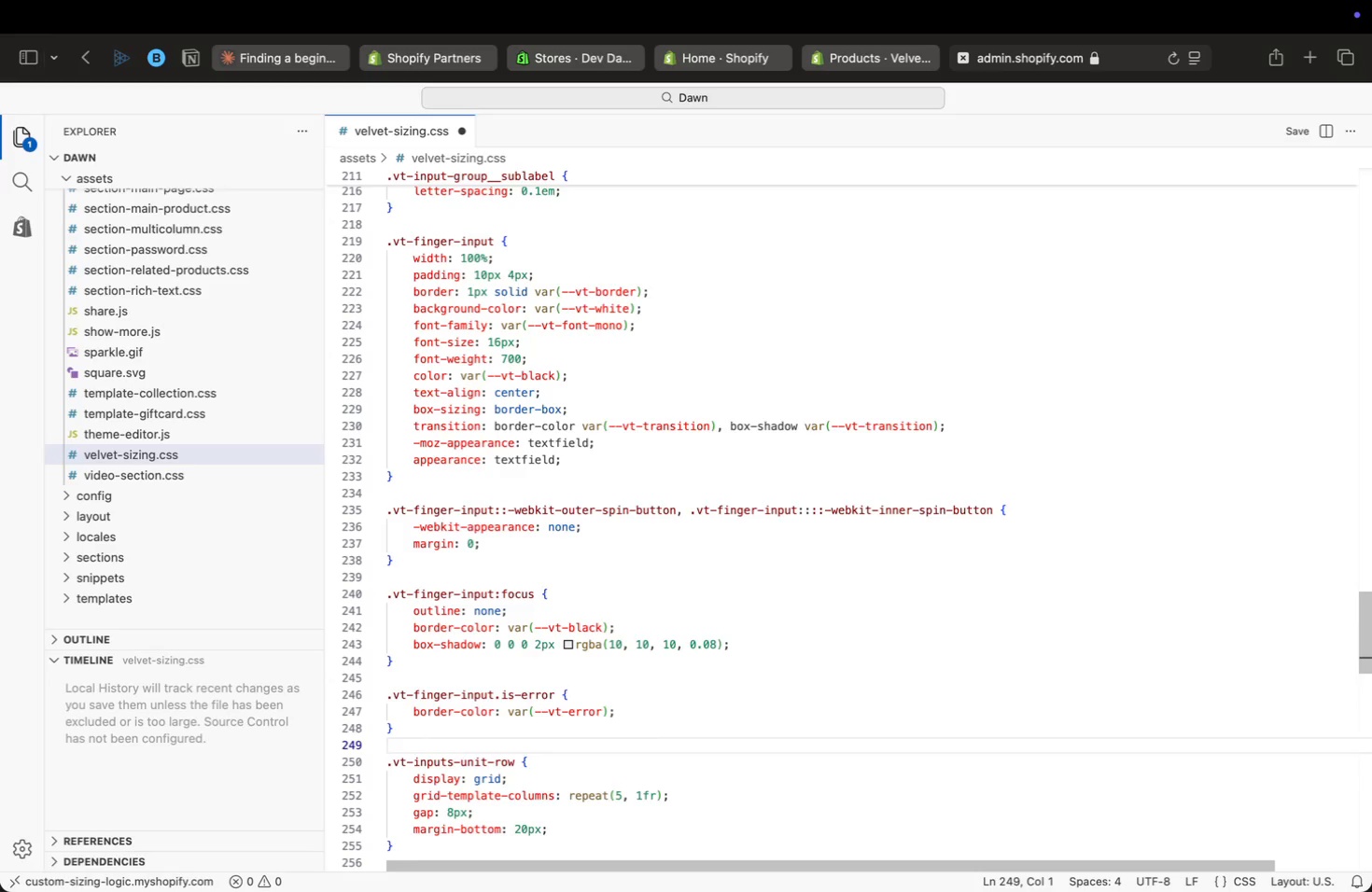 
key(ArrowDown)
 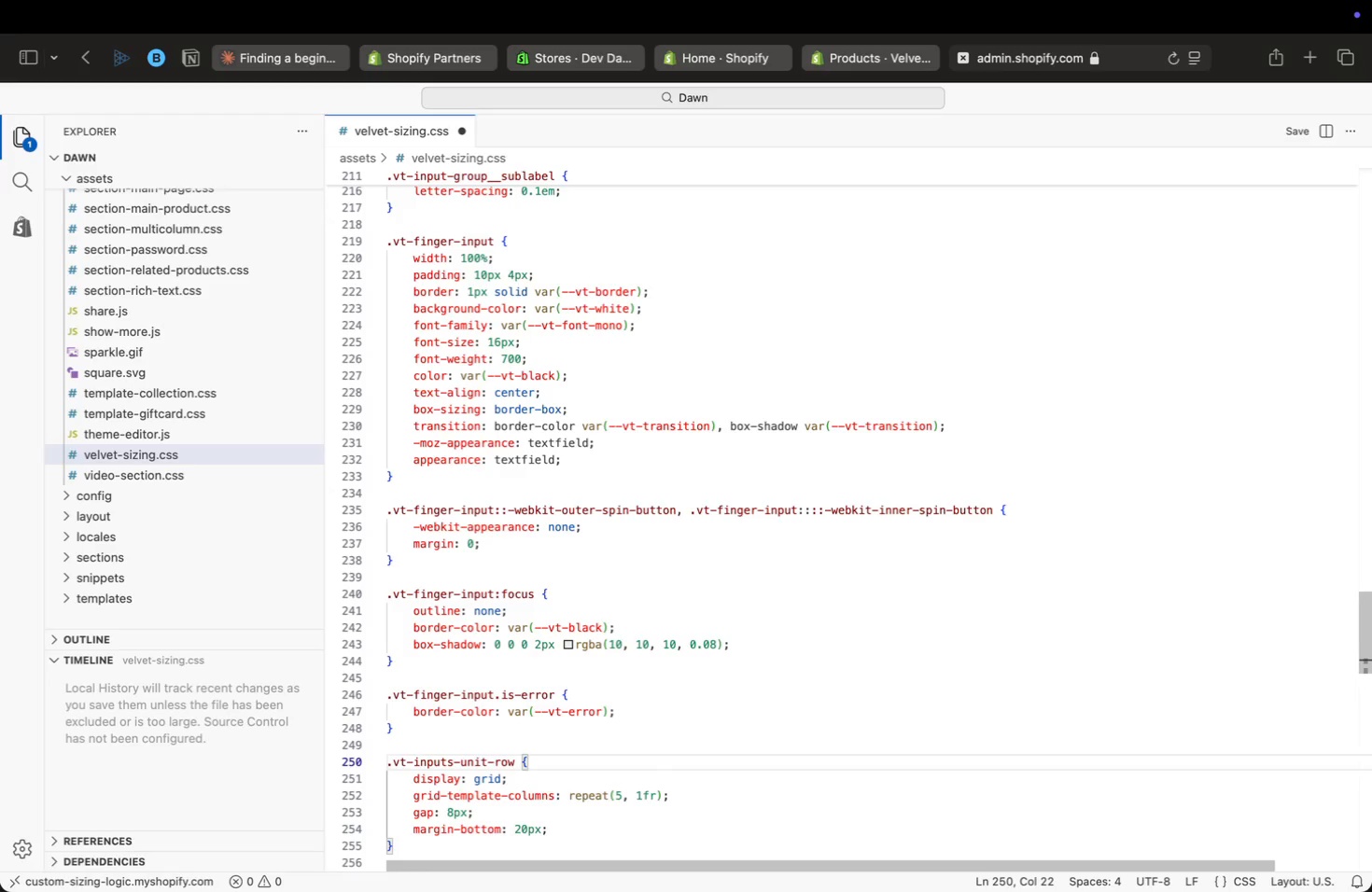 
key(ArrowDown)
 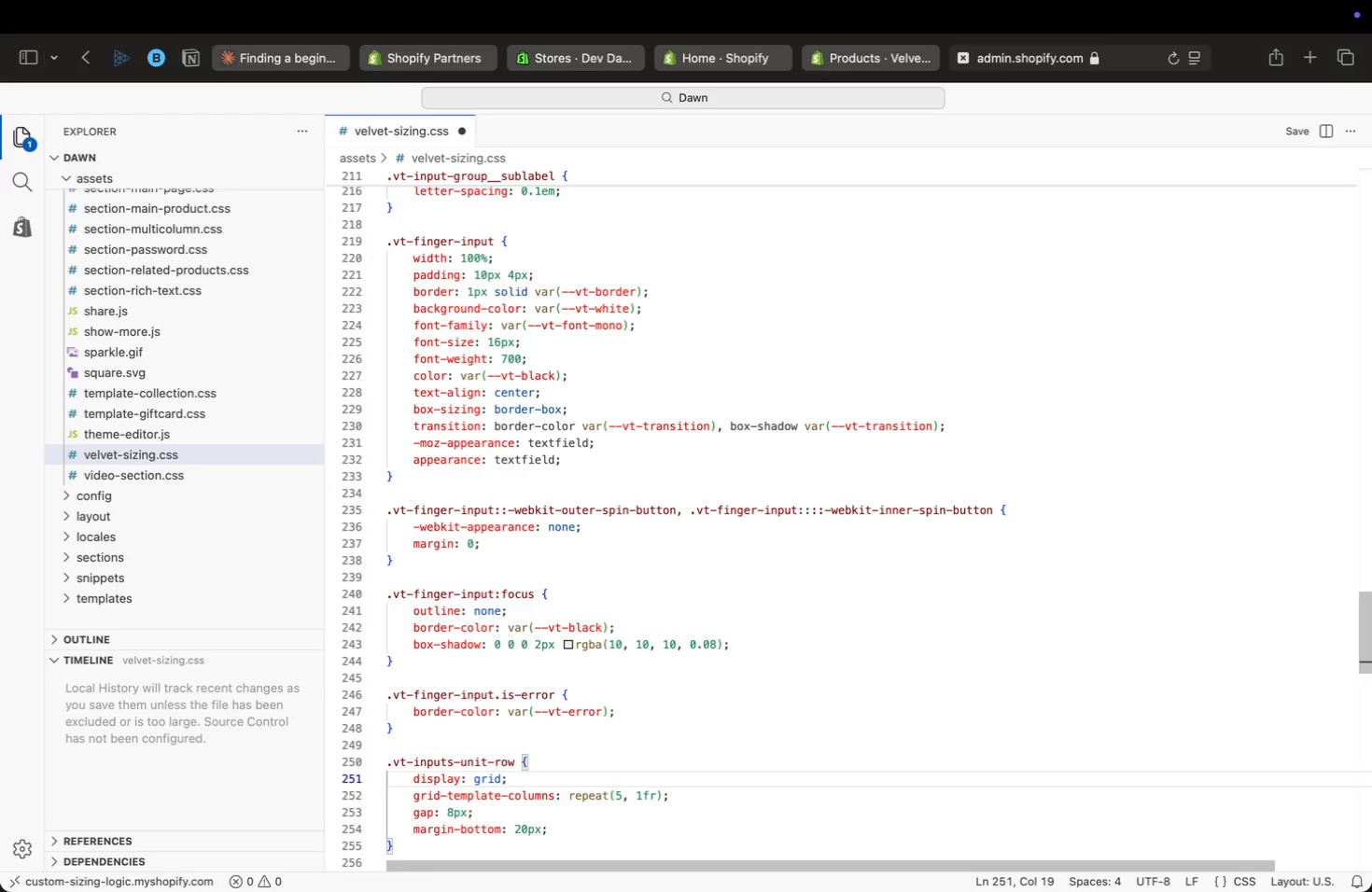 
key(ArrowDown)
 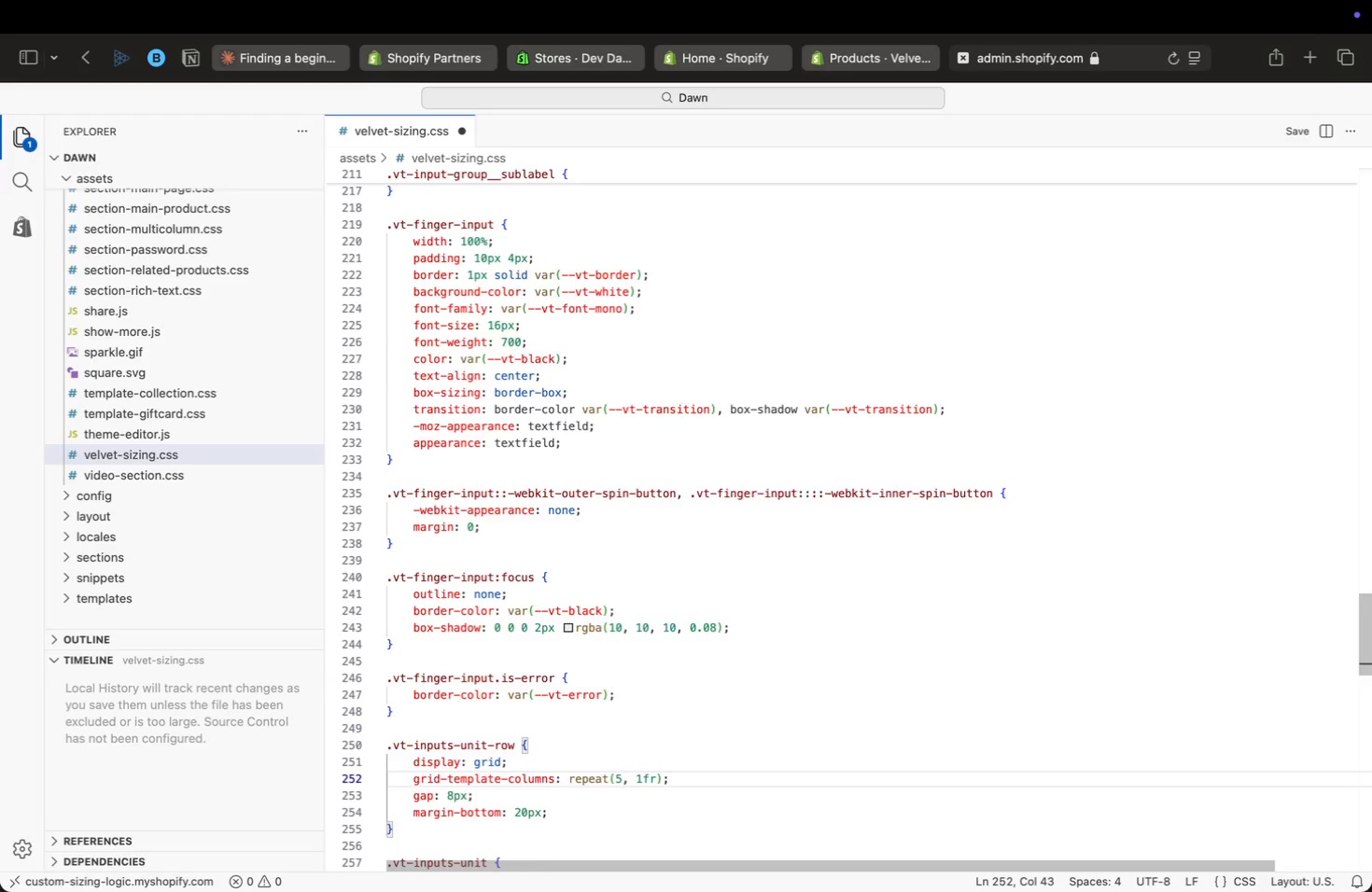 
key(ArrowDown)
 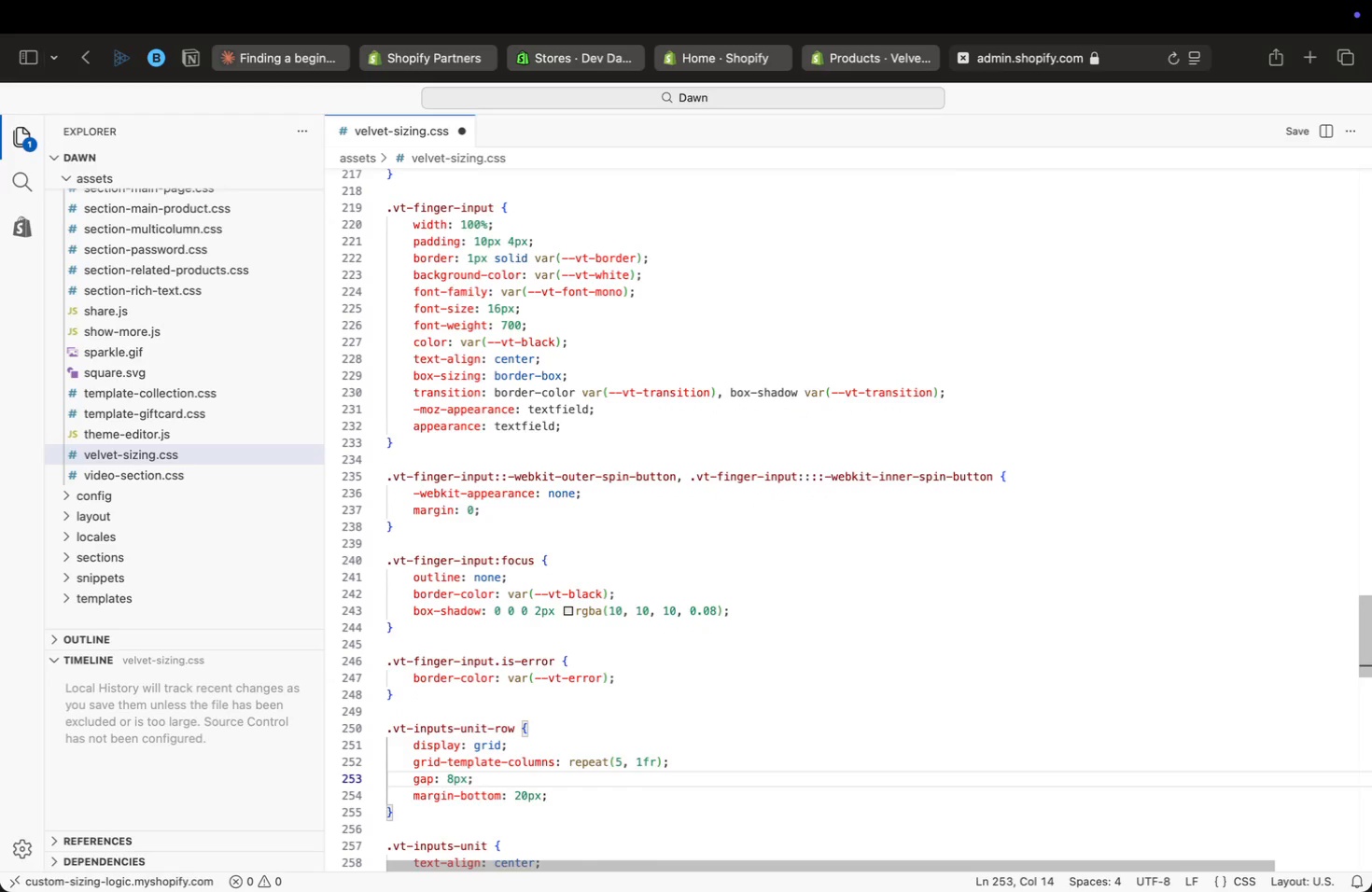 
key(ArrowDown)
 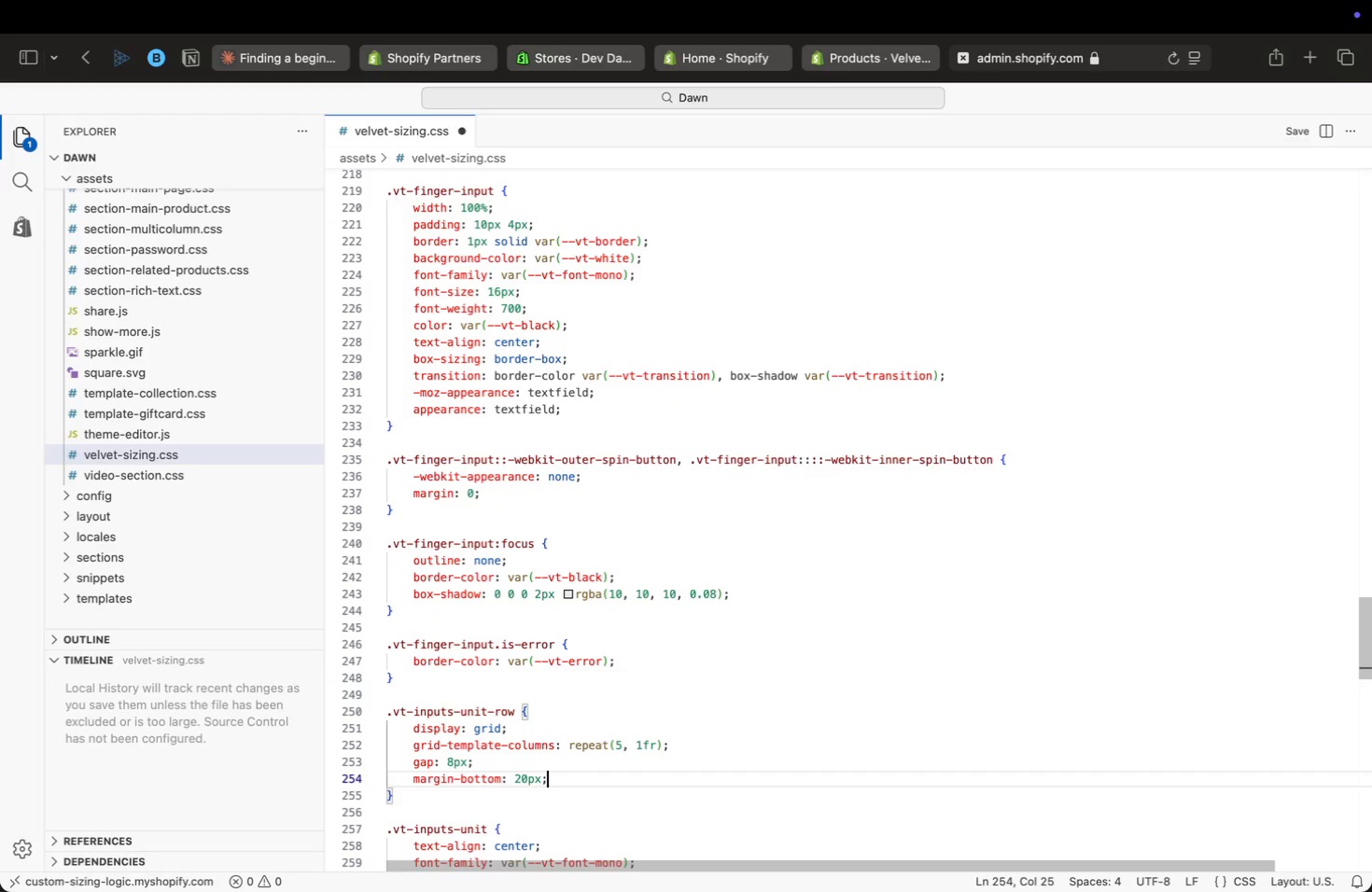 
key(ArrowDown)
 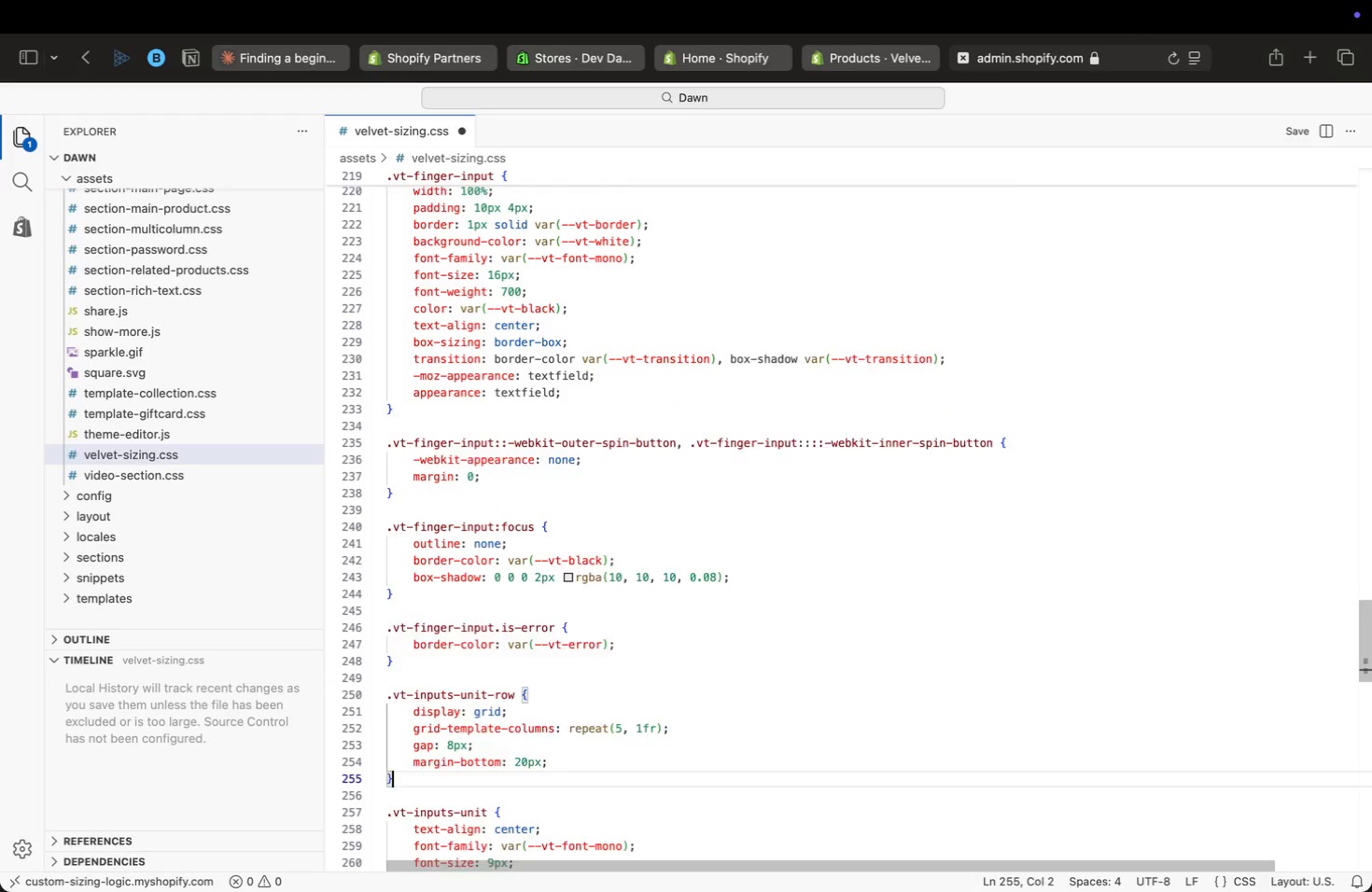 
key(ArrowDown)
 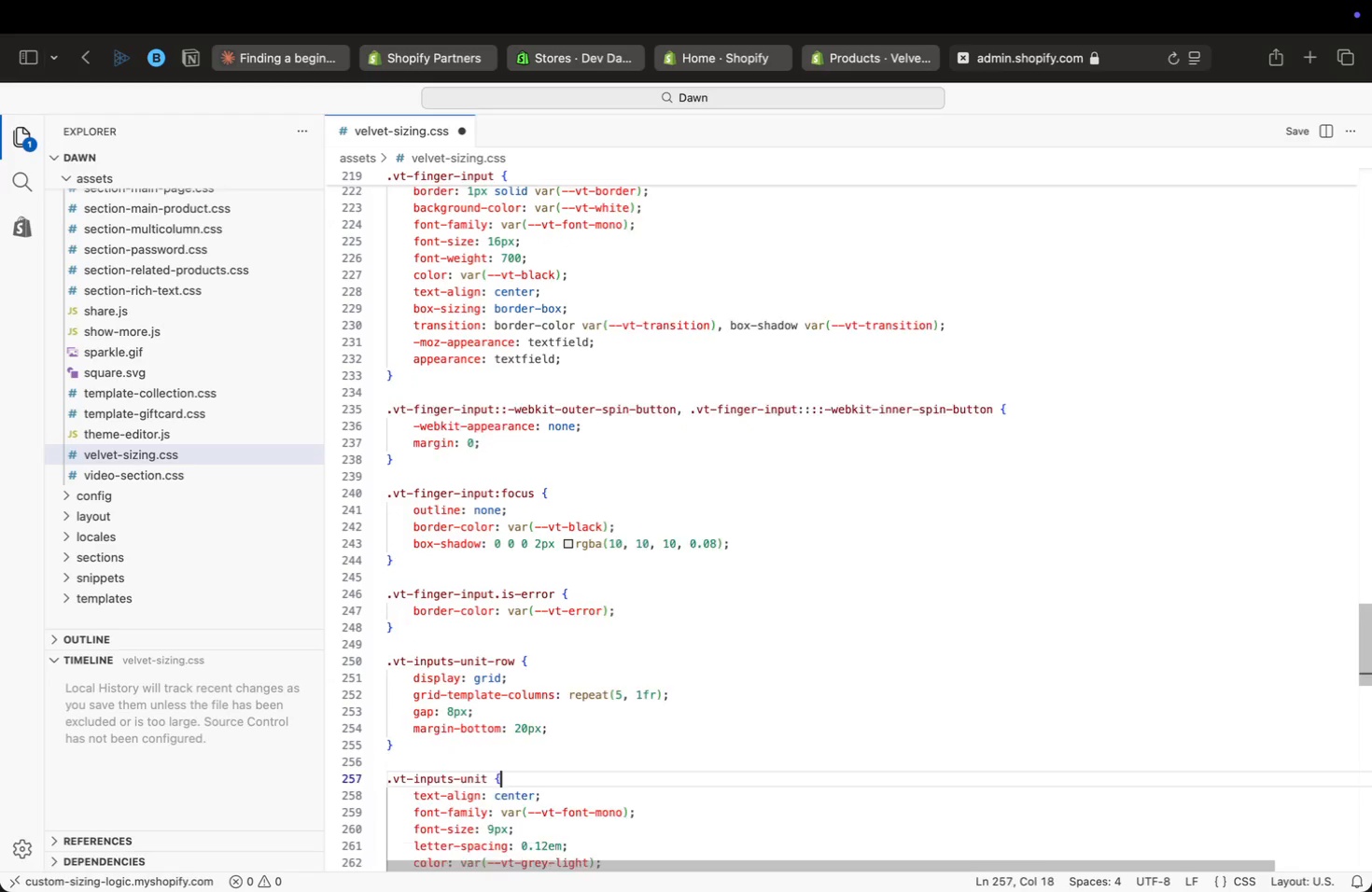 
key(ArrowDown)
 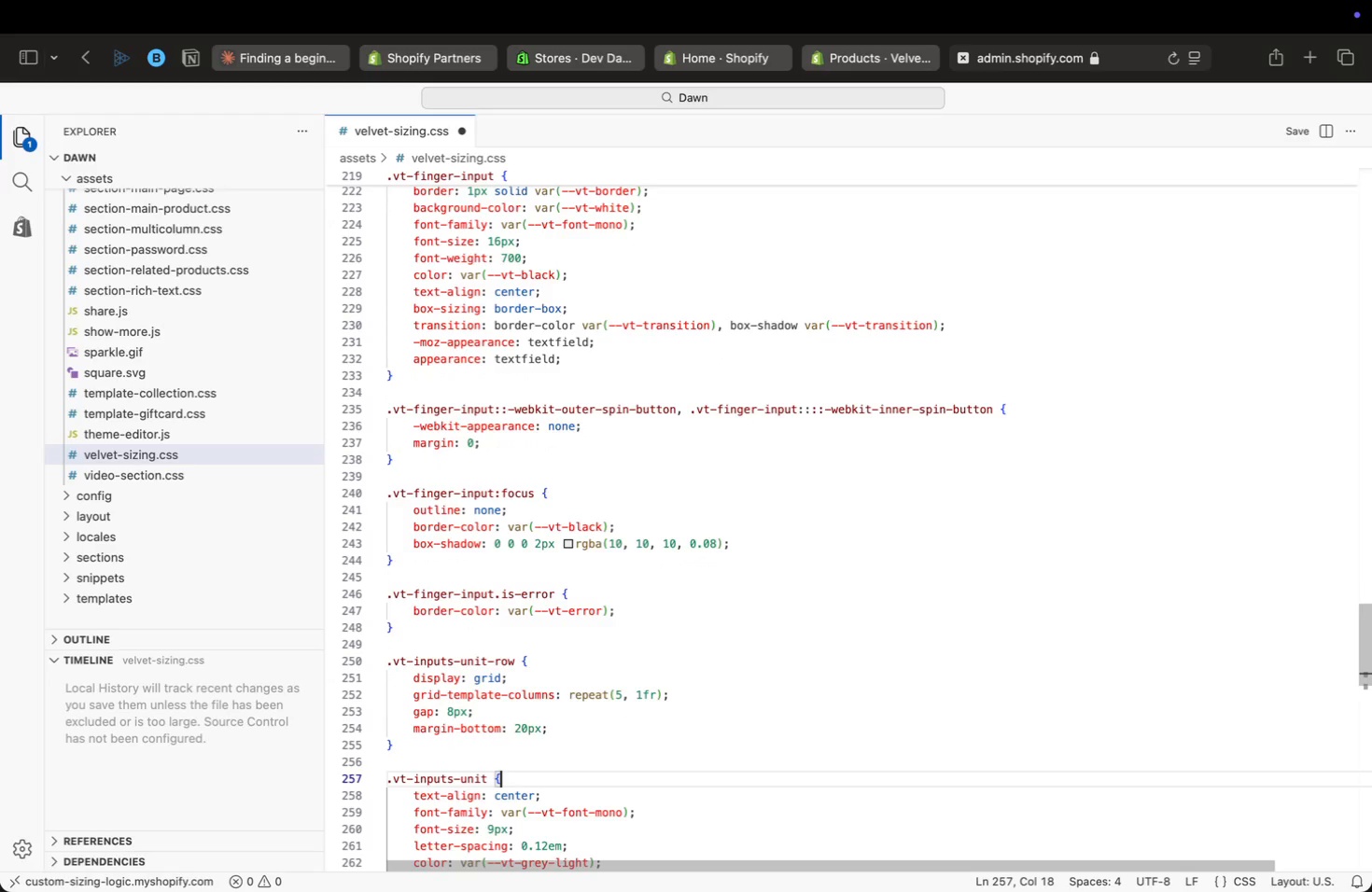 
key(ArrowDown)
 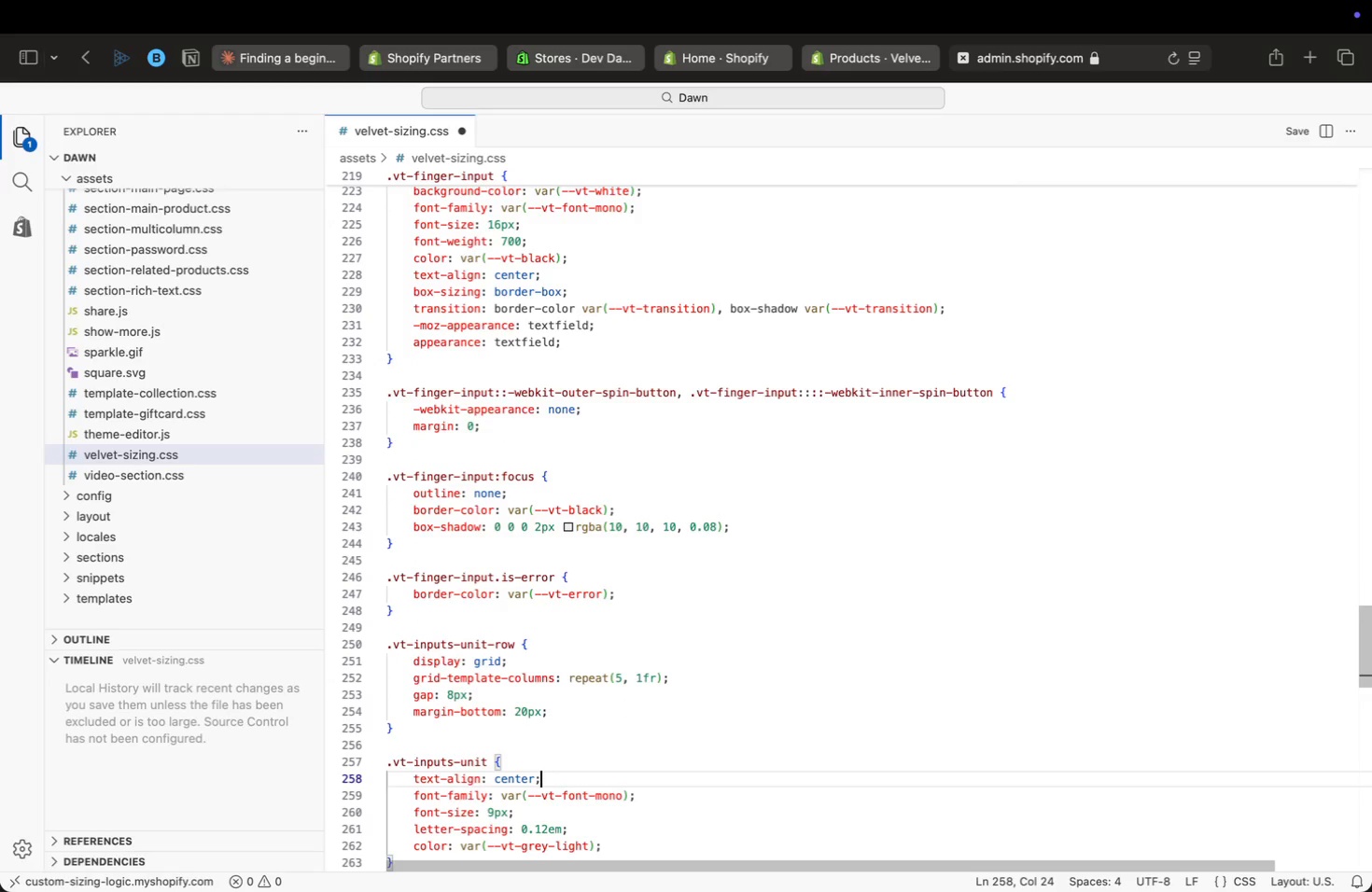 
key(ArrowDown)
 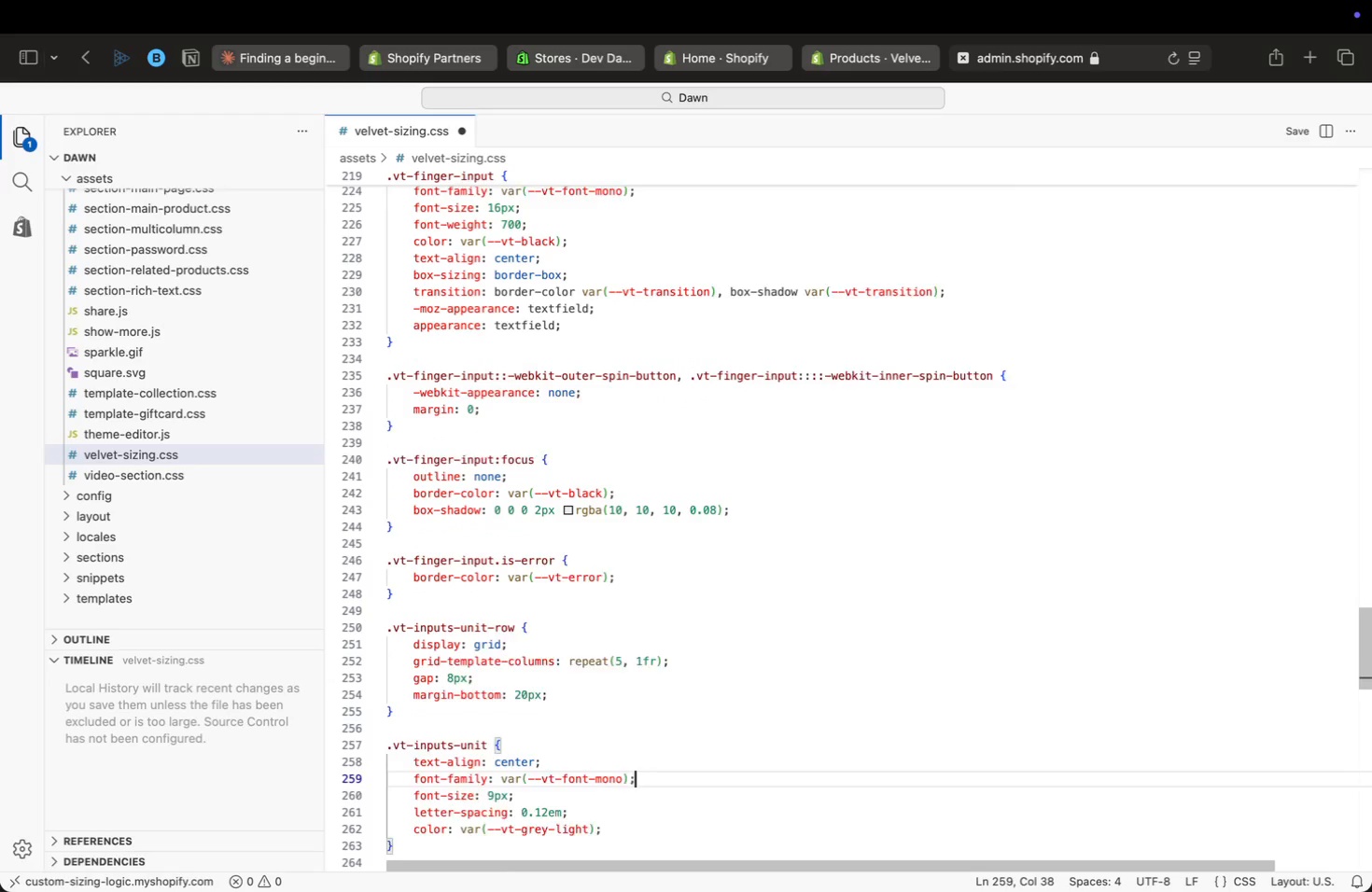 
key(ArrowDown)
 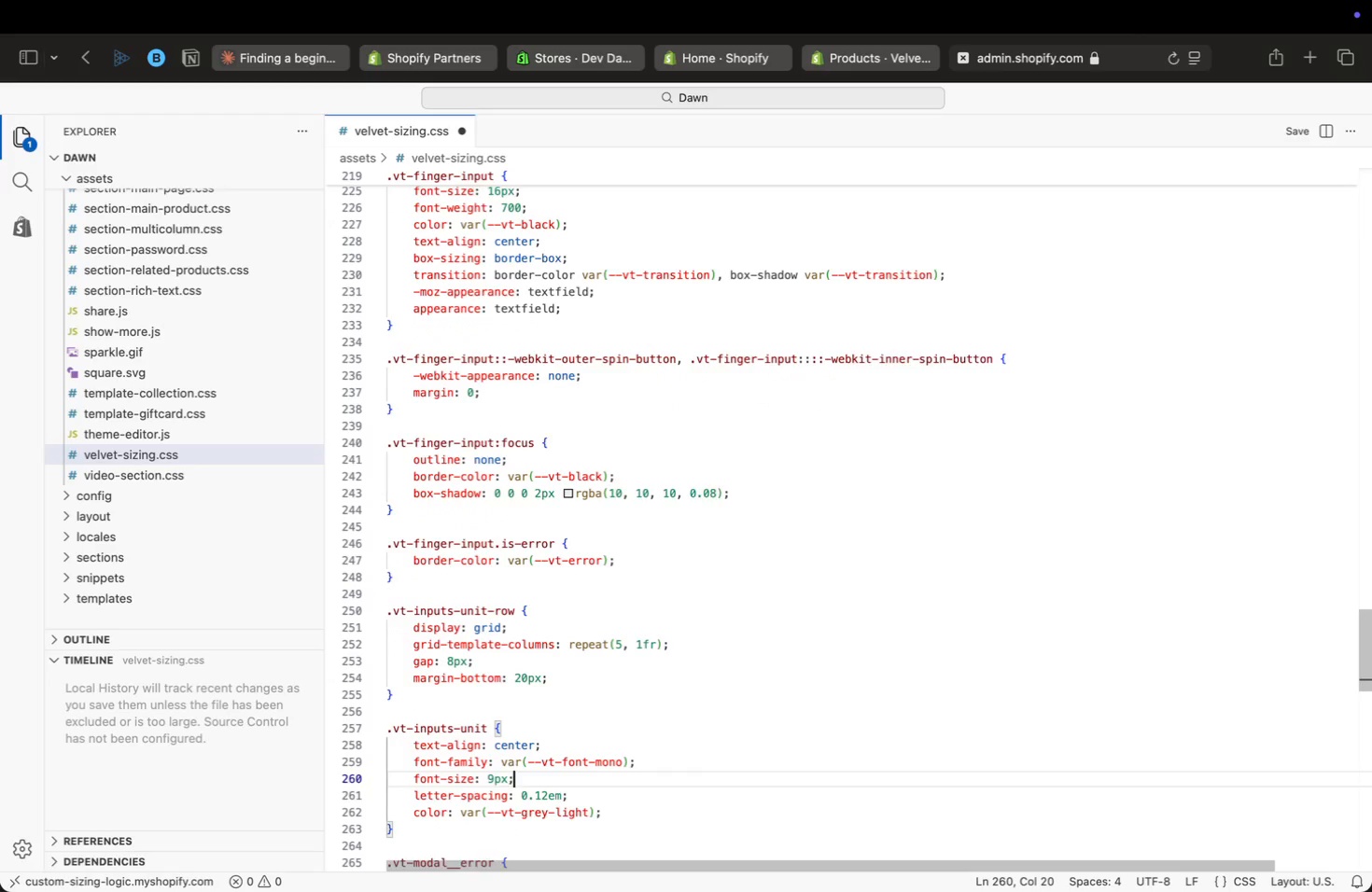 
key(ArrowDown)
 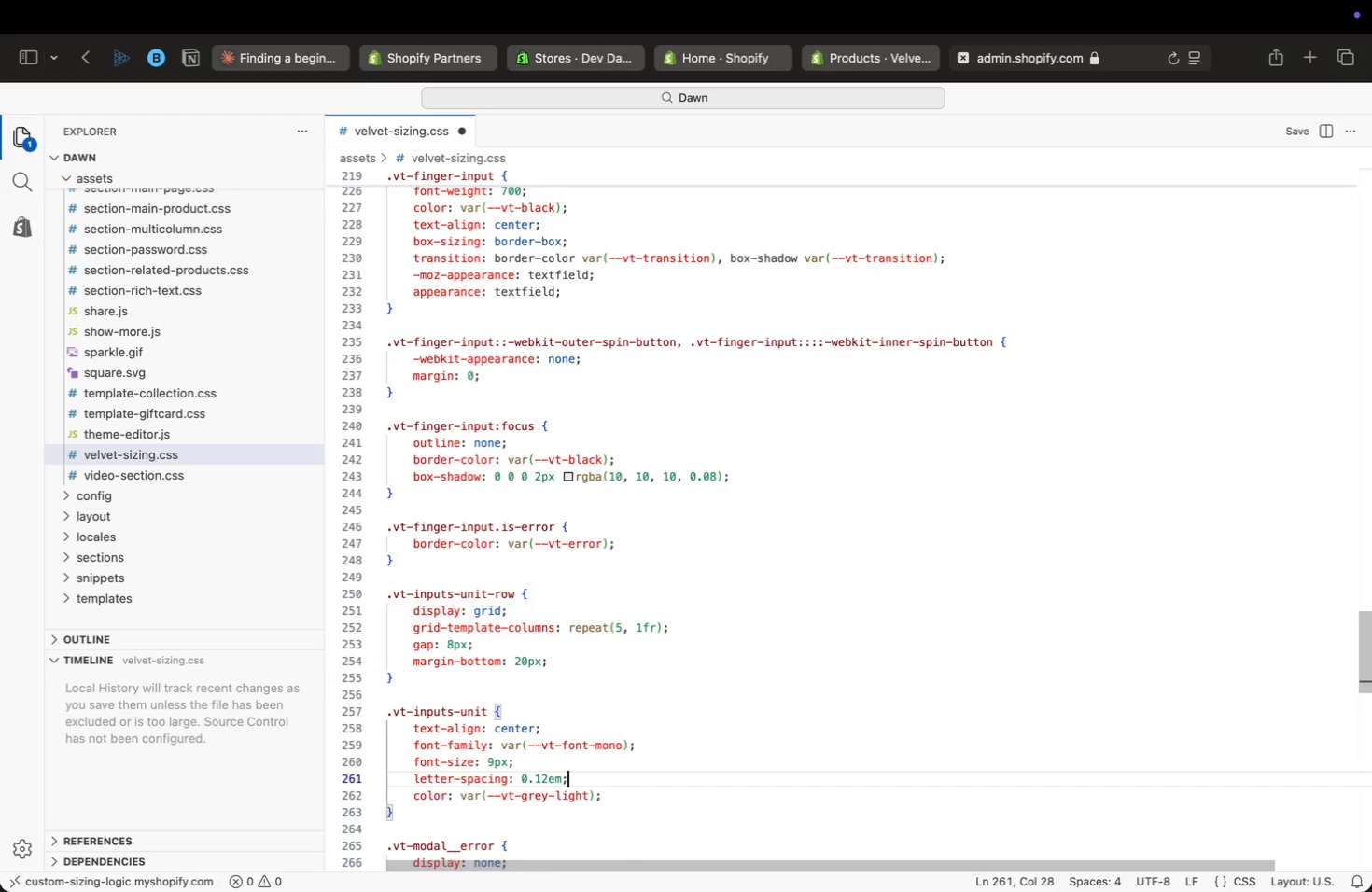 
key(ArrowDown)
 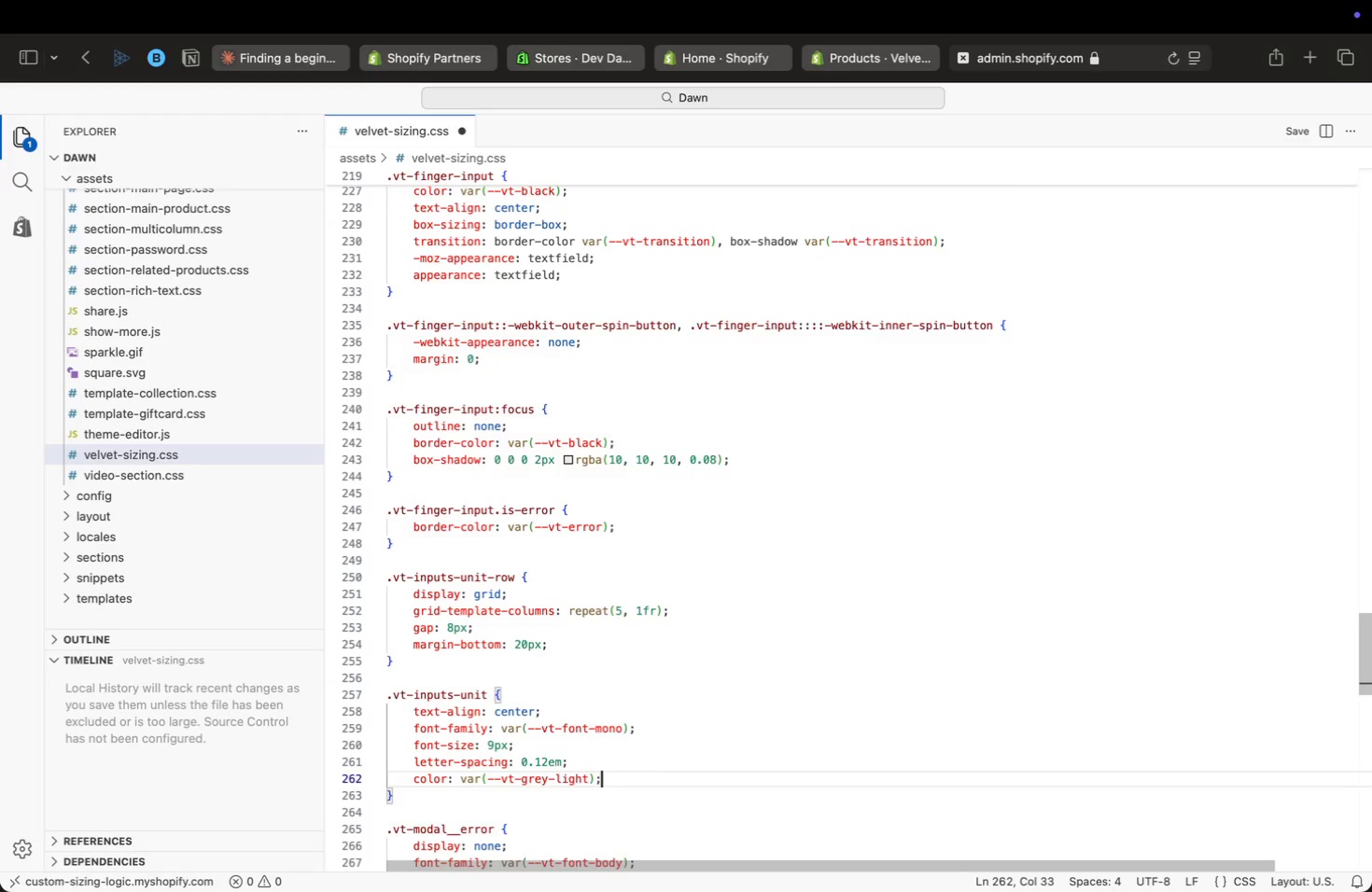 
key(ArrowDown)
 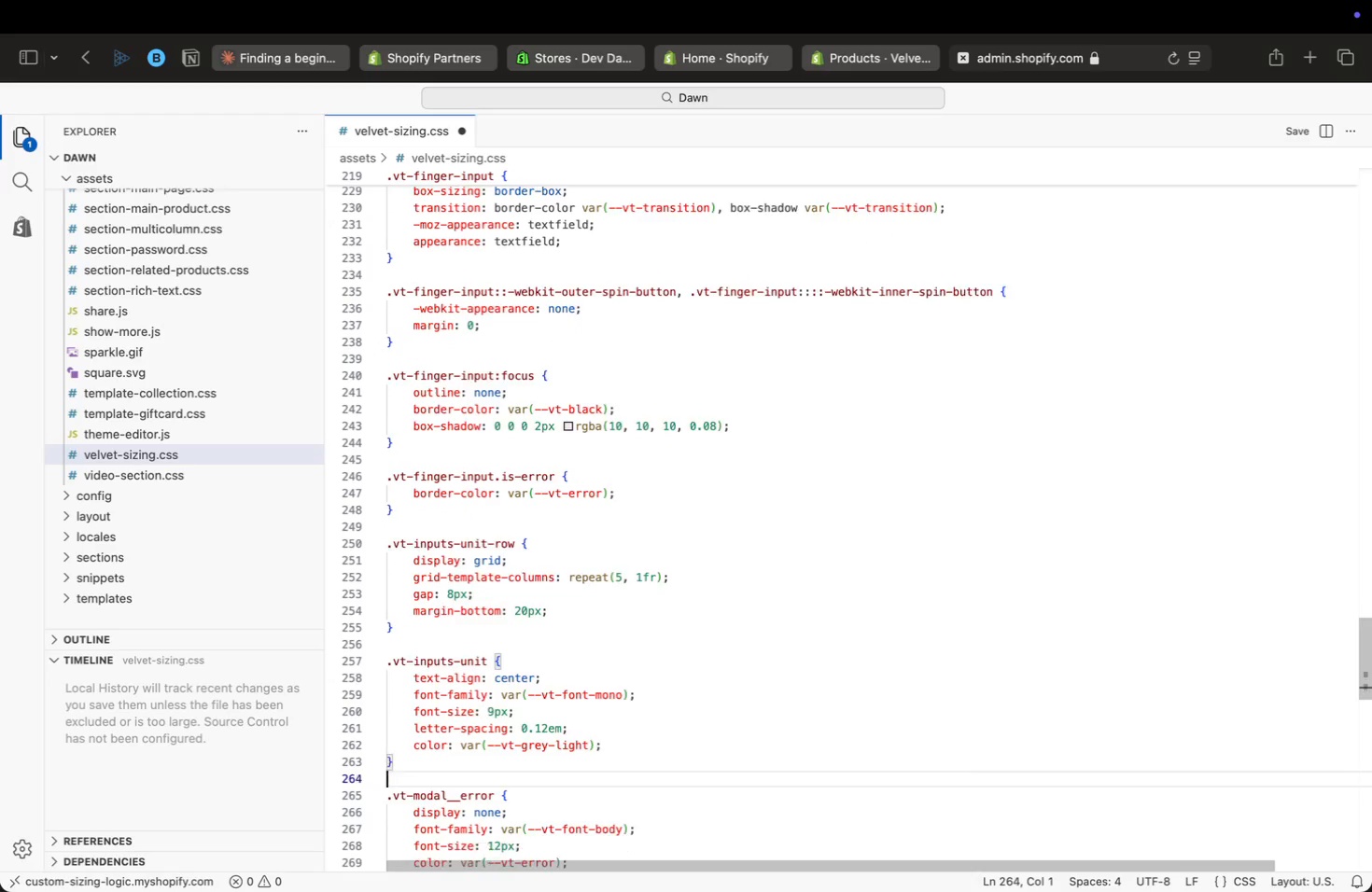 
key(ArrowDown)
 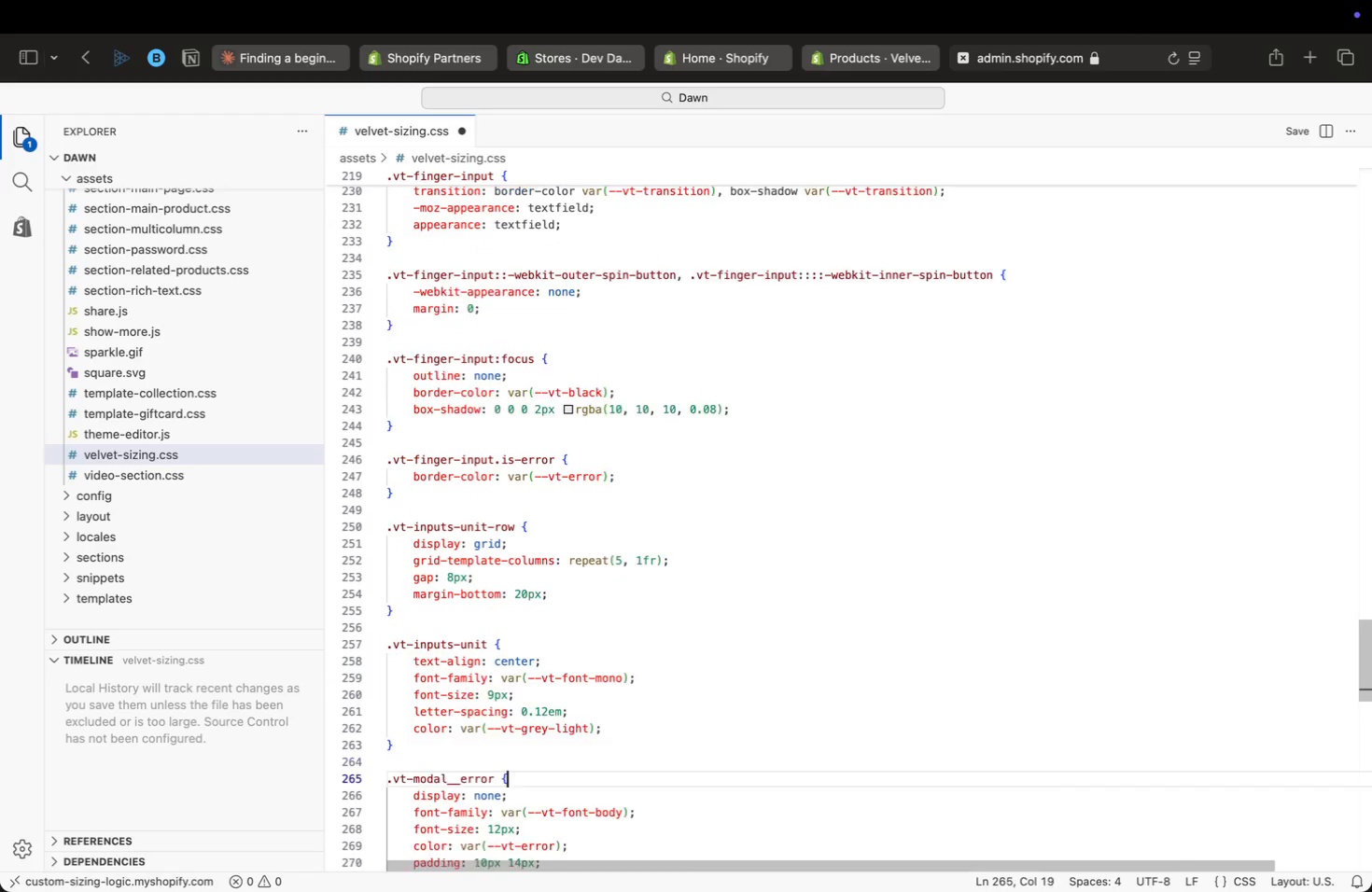 
key(ArrowDown)
 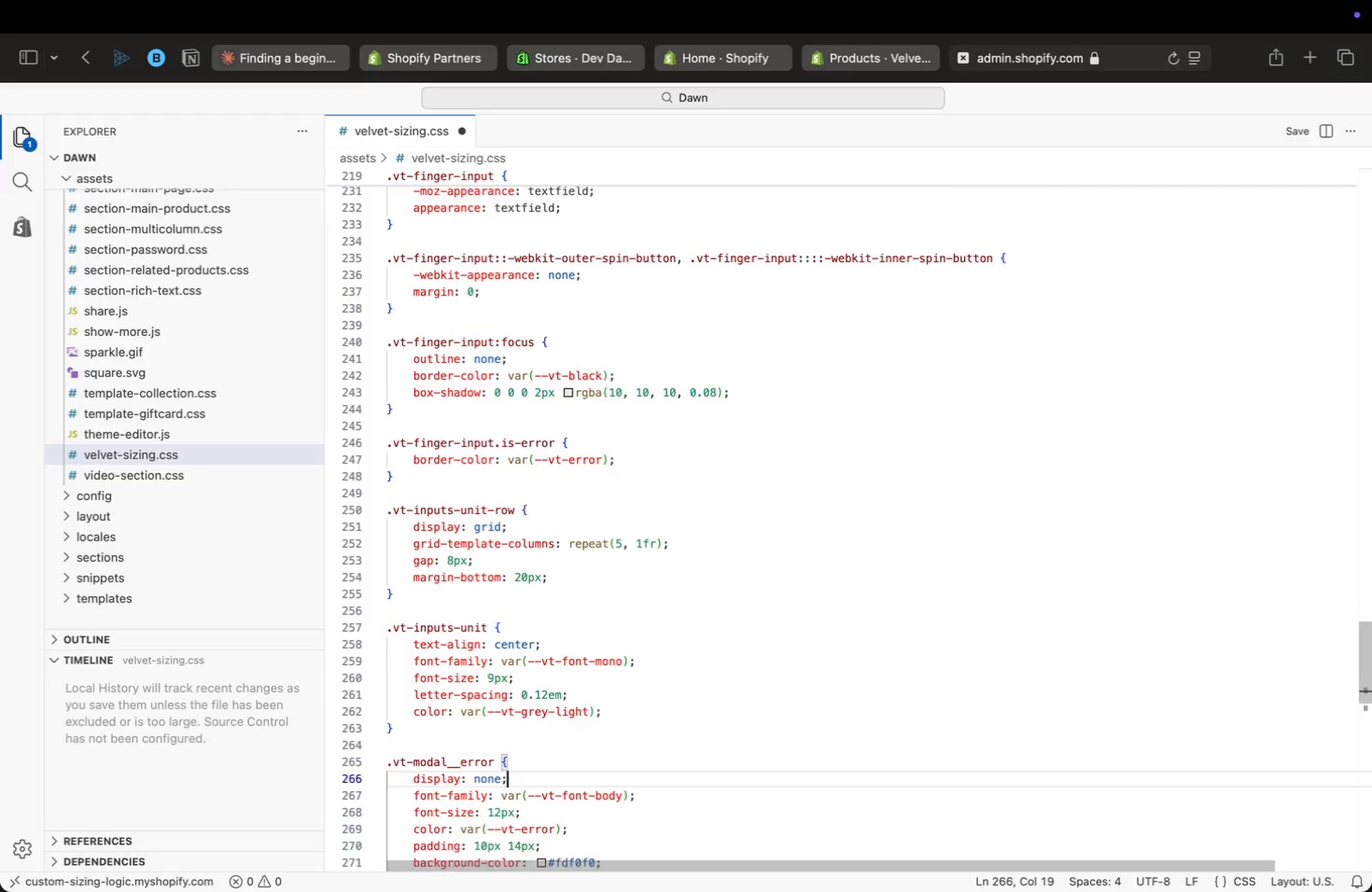 
key(ArrowDown)
 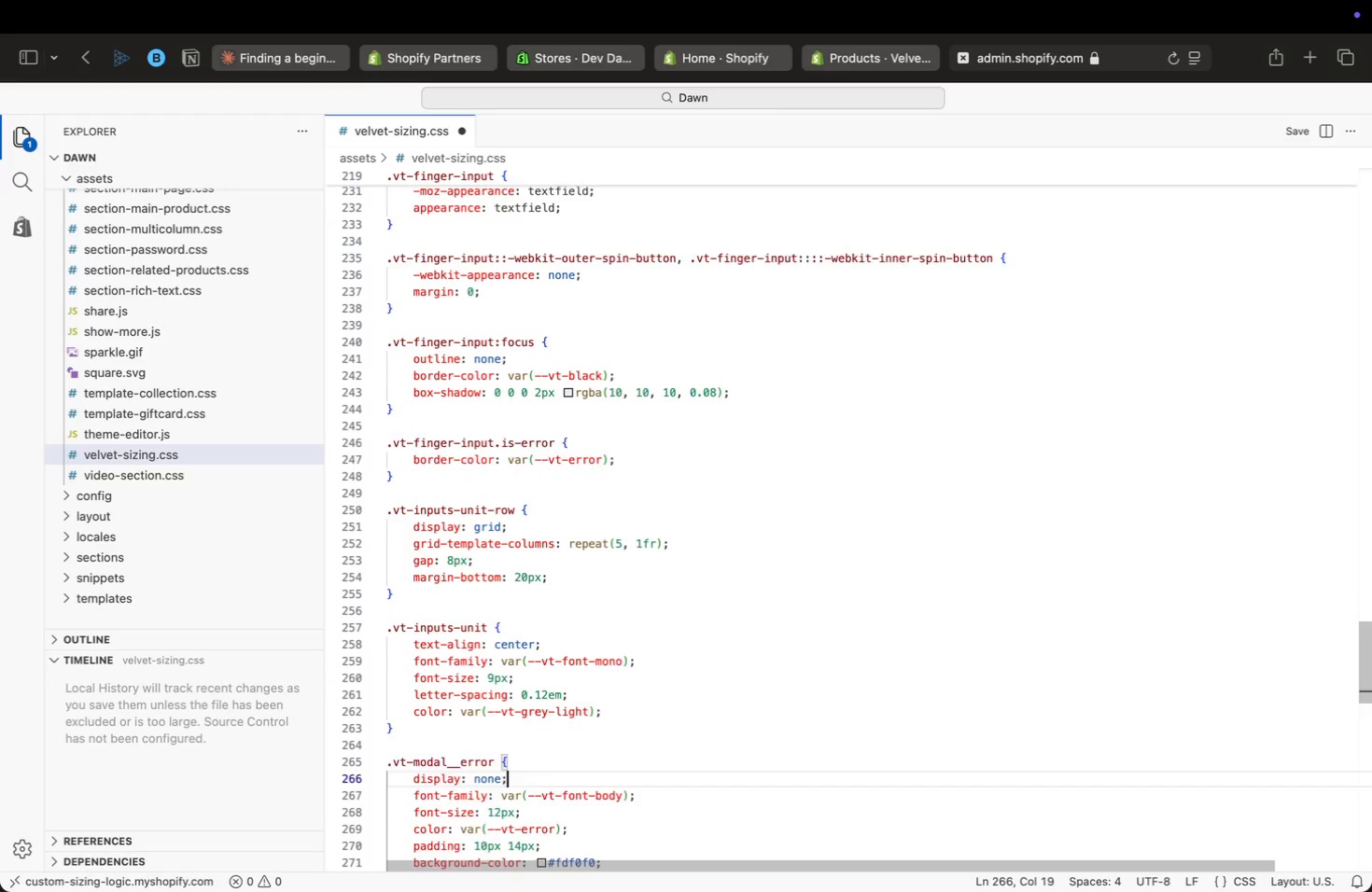 
key(ArrowDown)
 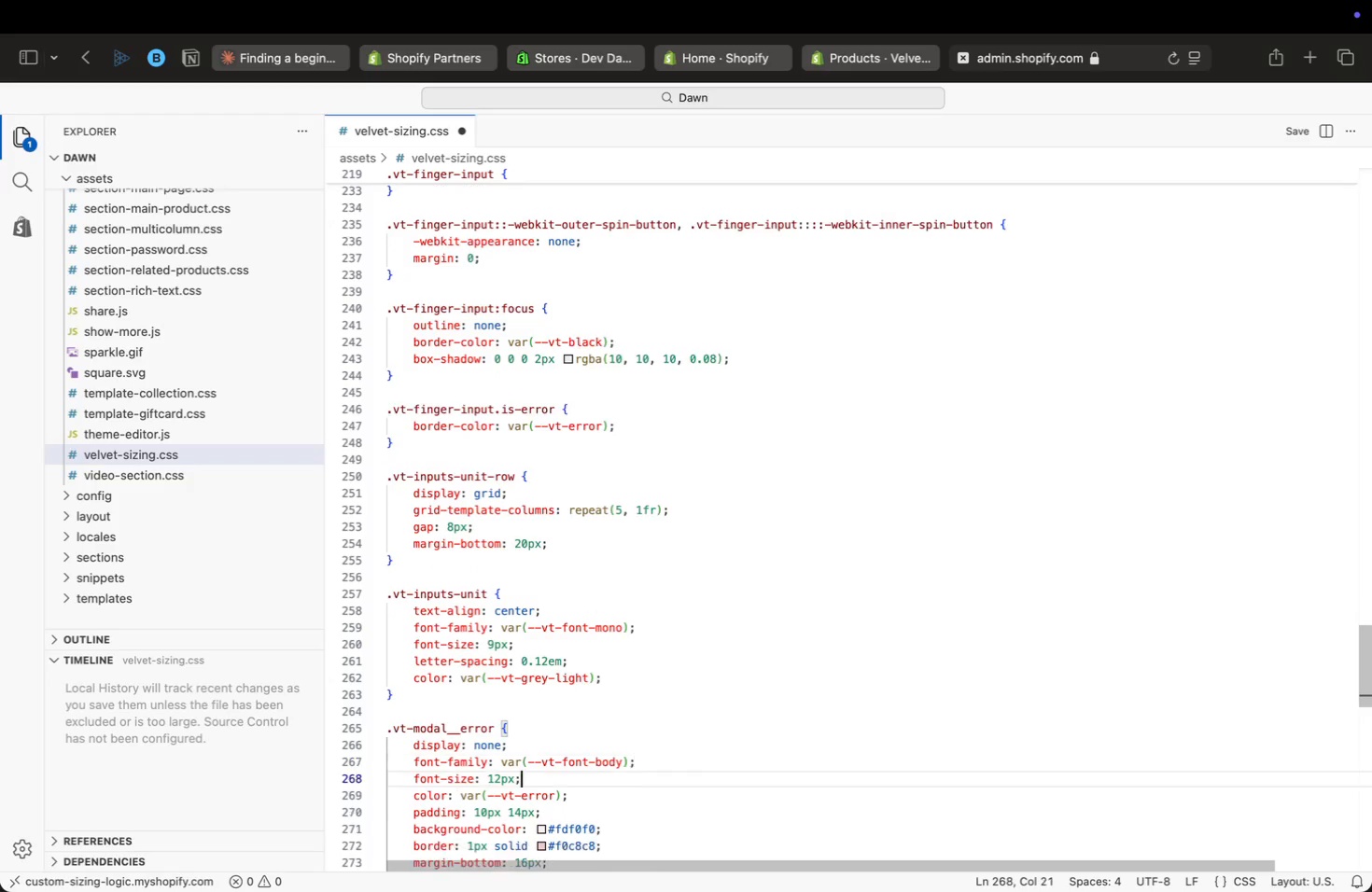 
key(ArrowDown)
 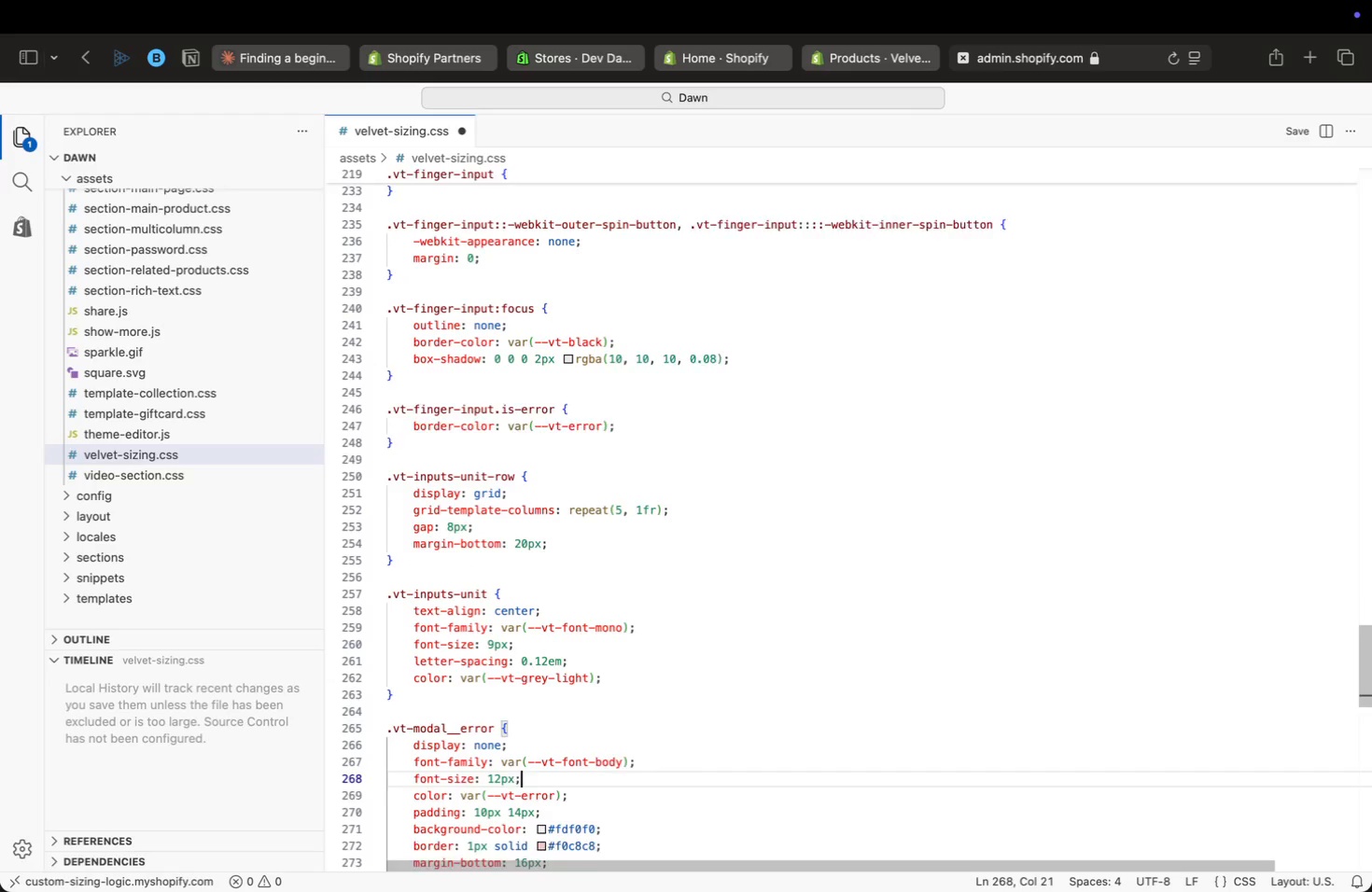 
key(ArrowDown)
 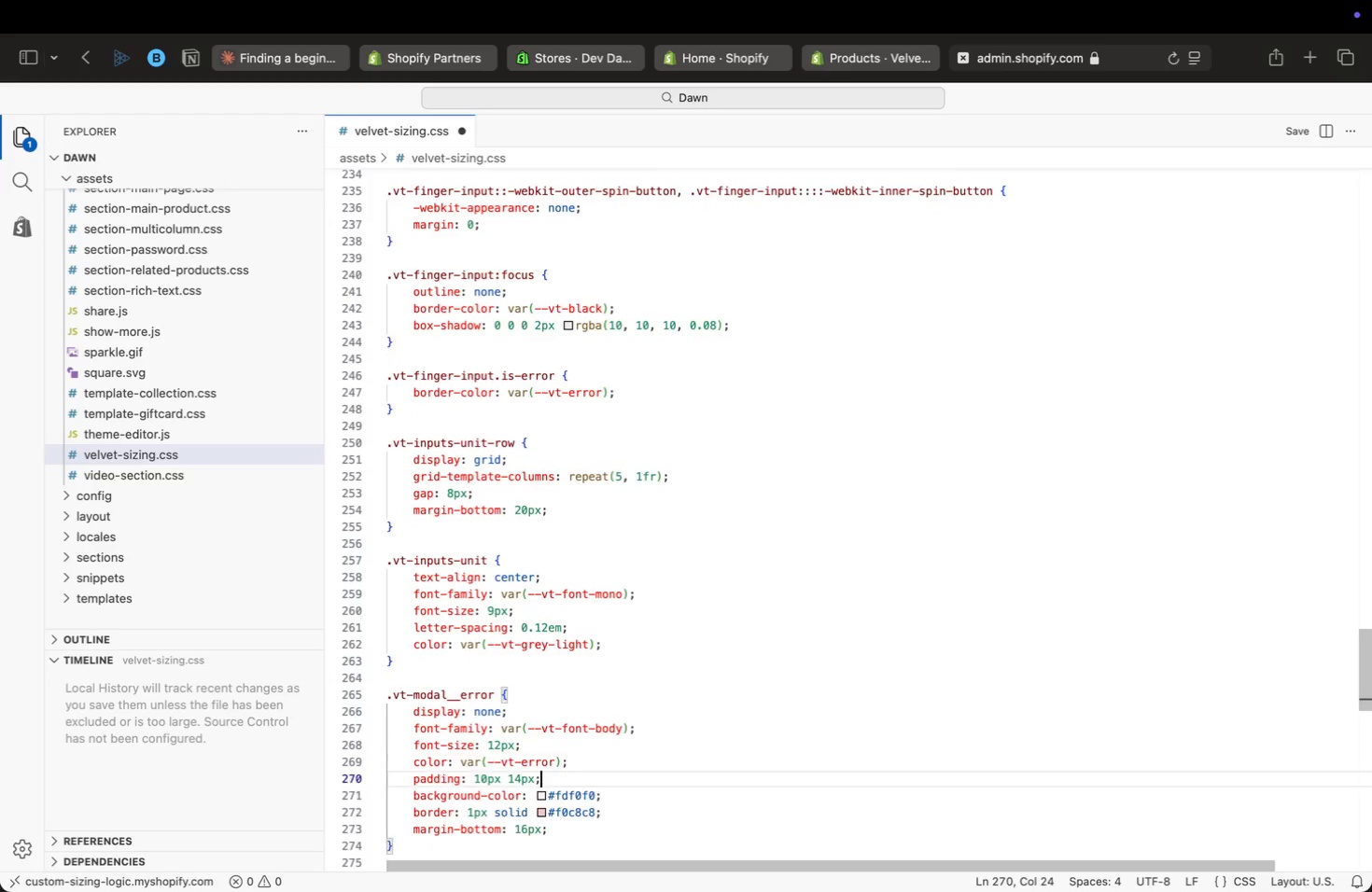 
key(ArrowDown)
 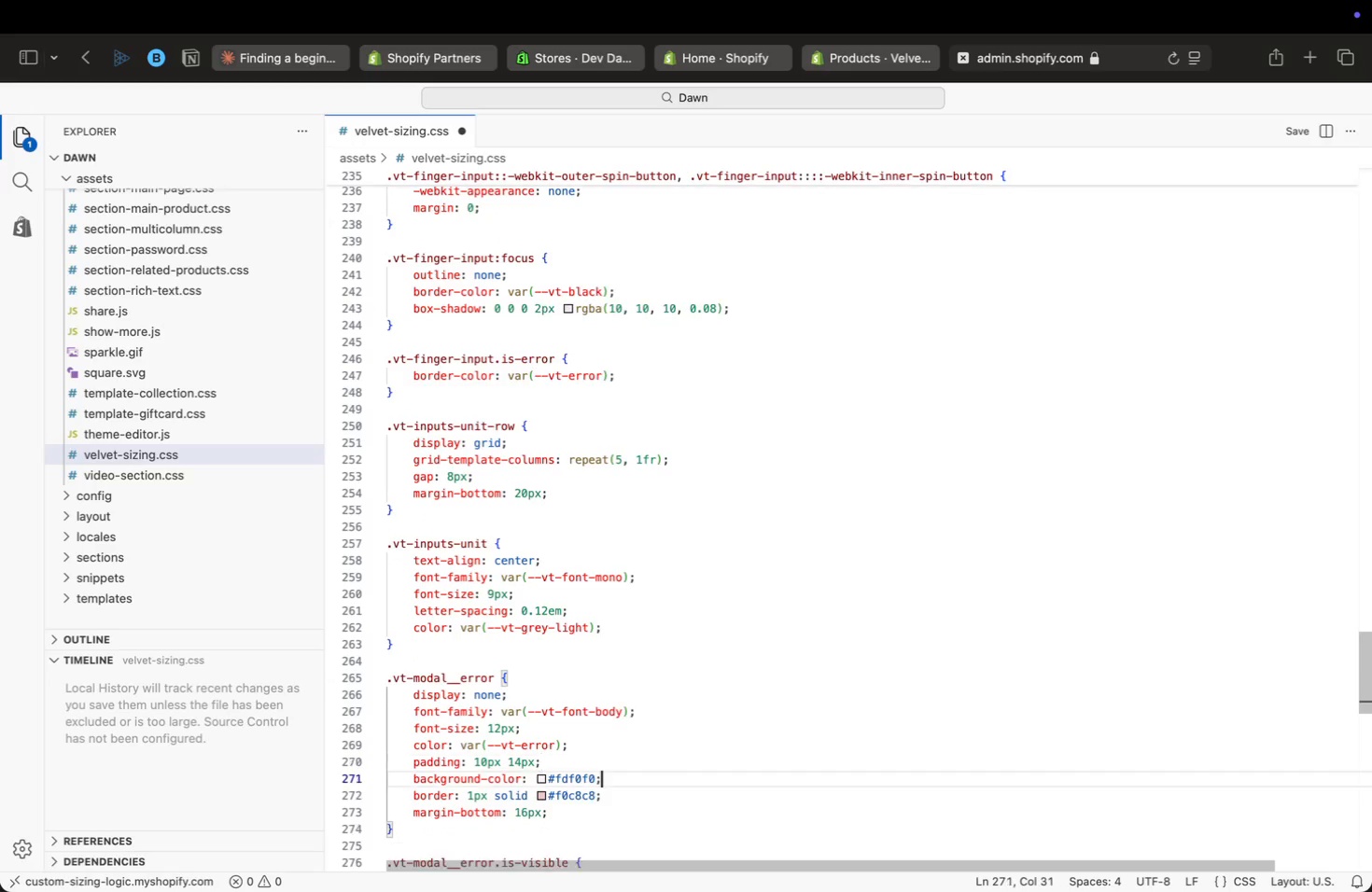 
key(ArrowDown)
 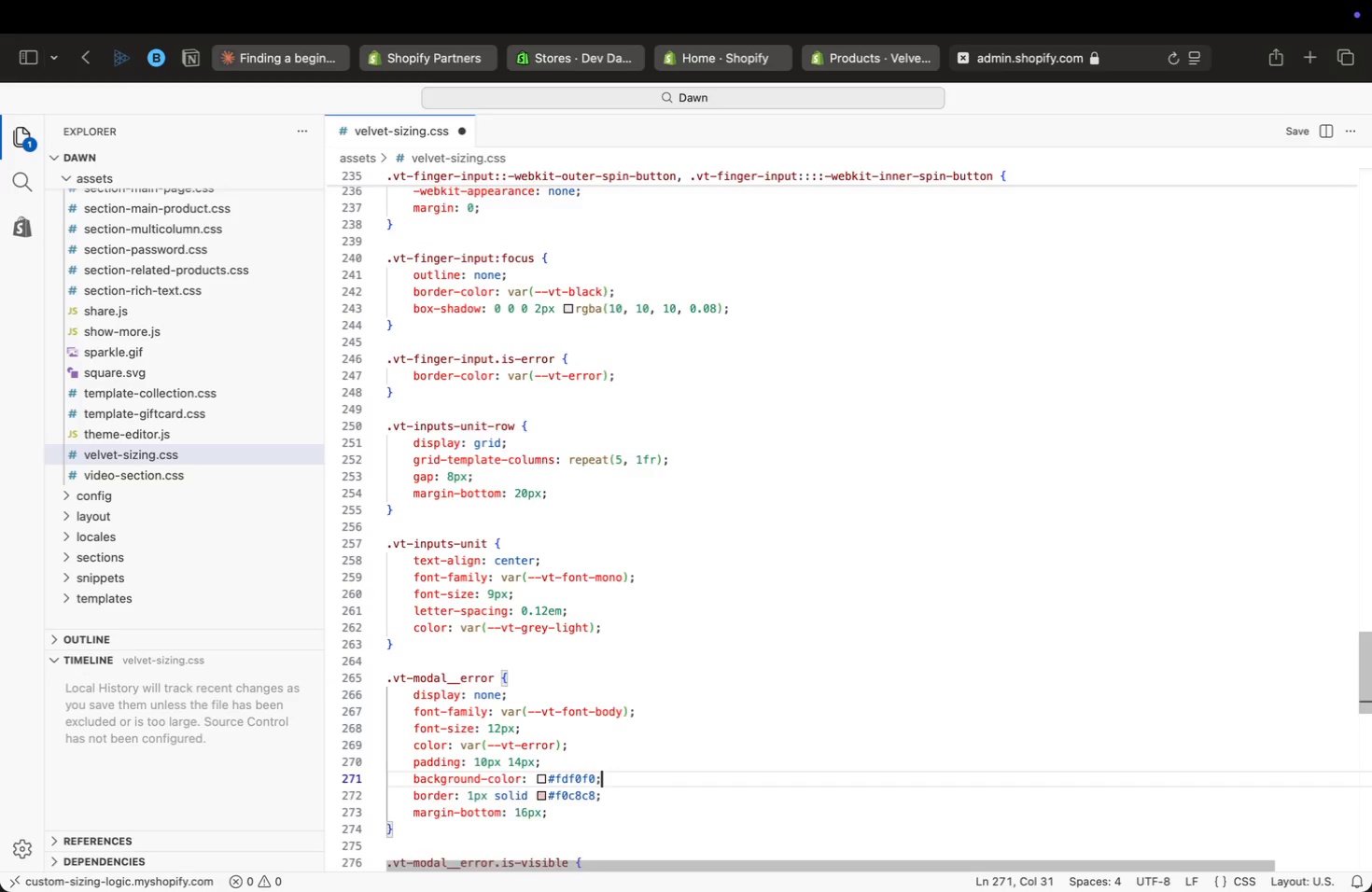 
key(ArrowDown)
 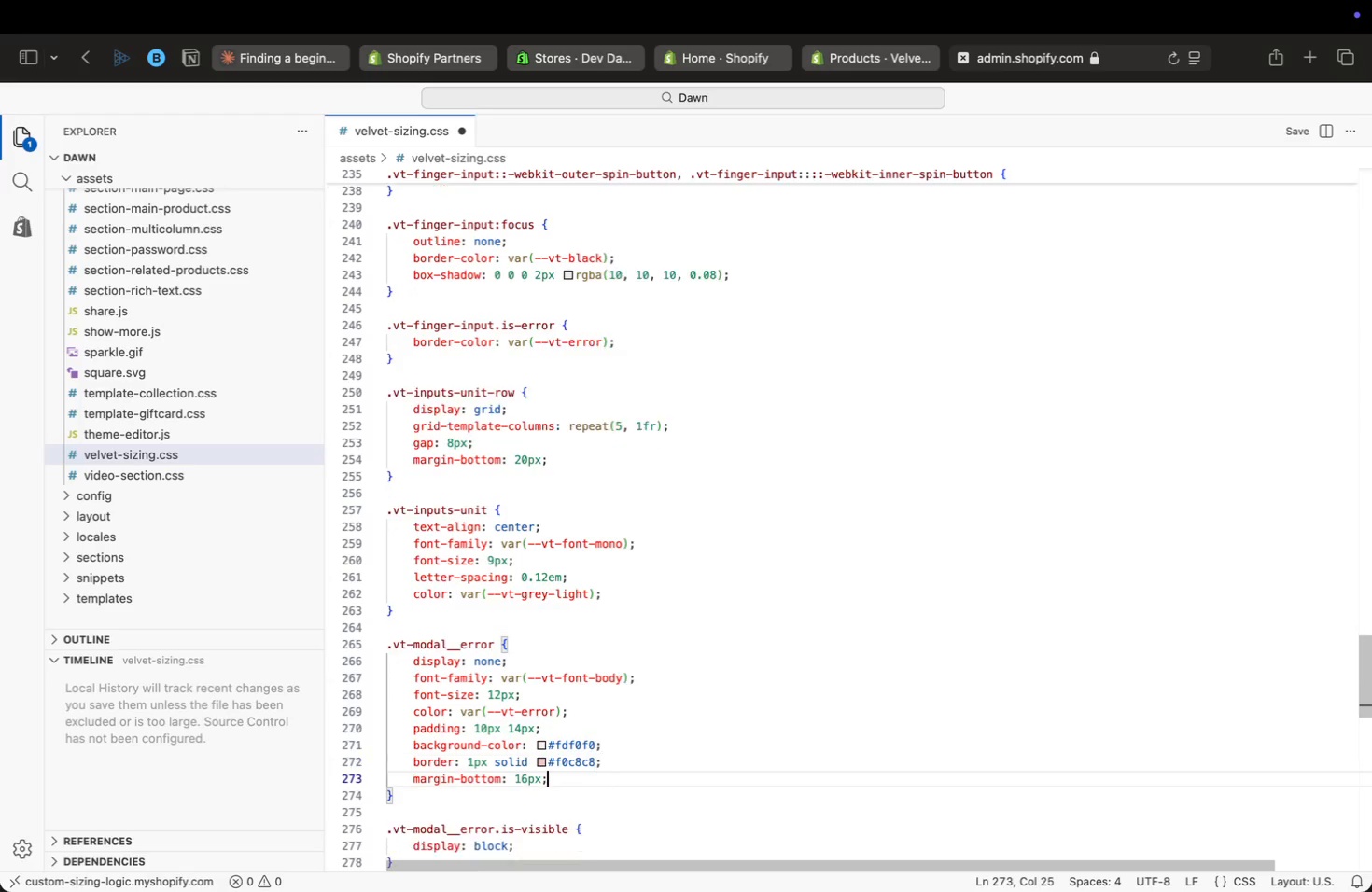 
key(ArrowDown)
 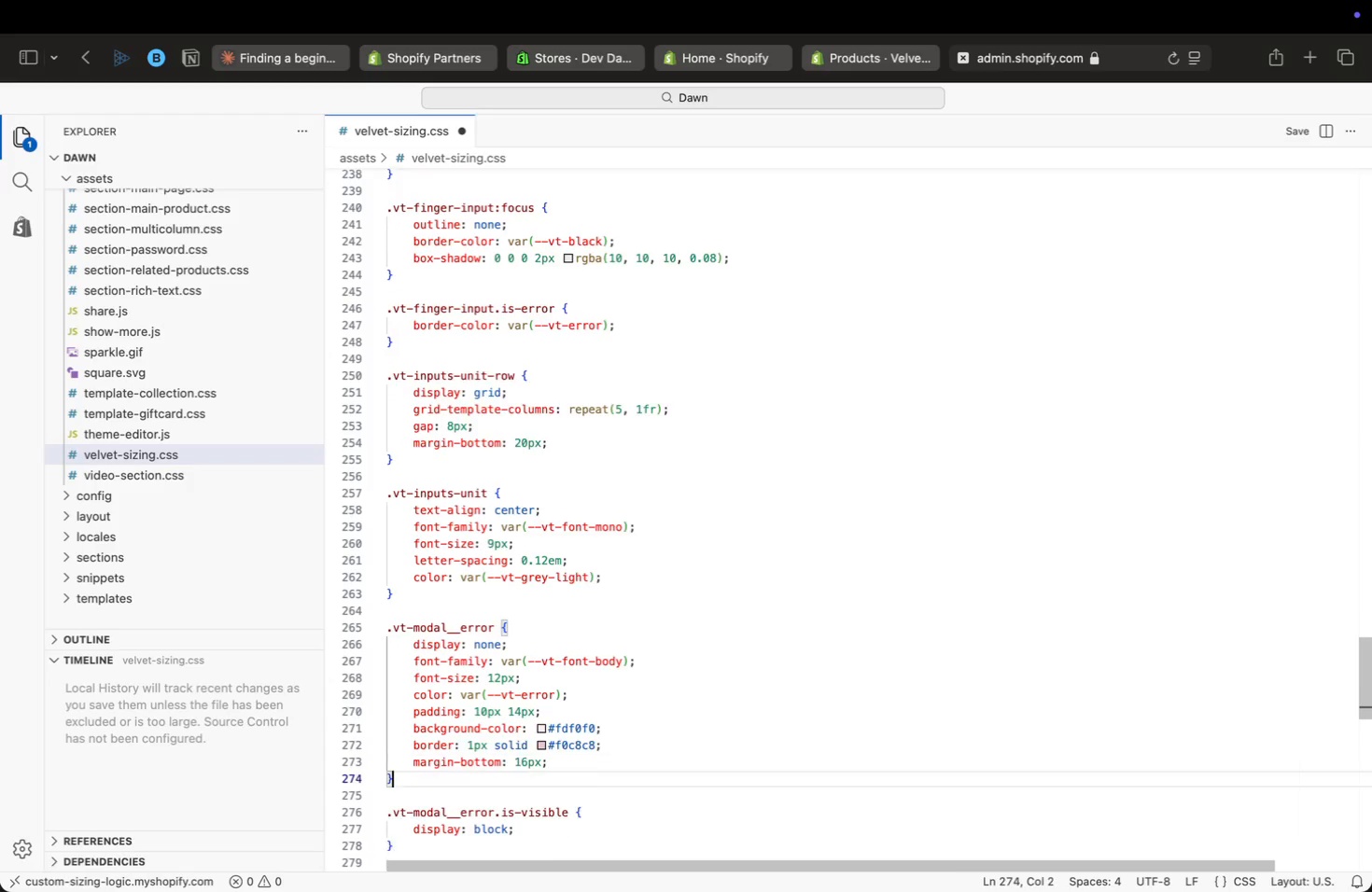 
key(ArrowDown)
 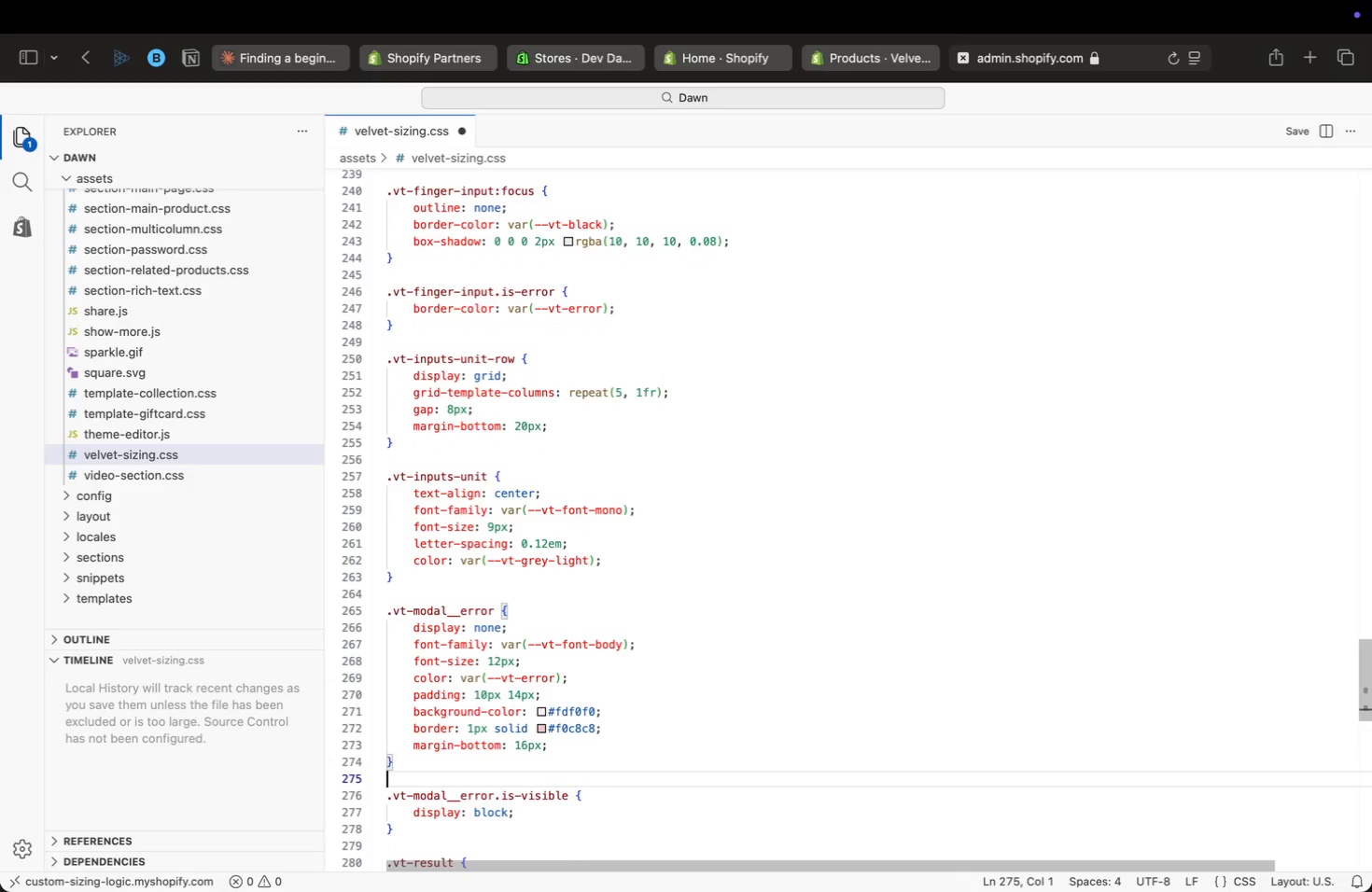 
key(ArrowDown)
 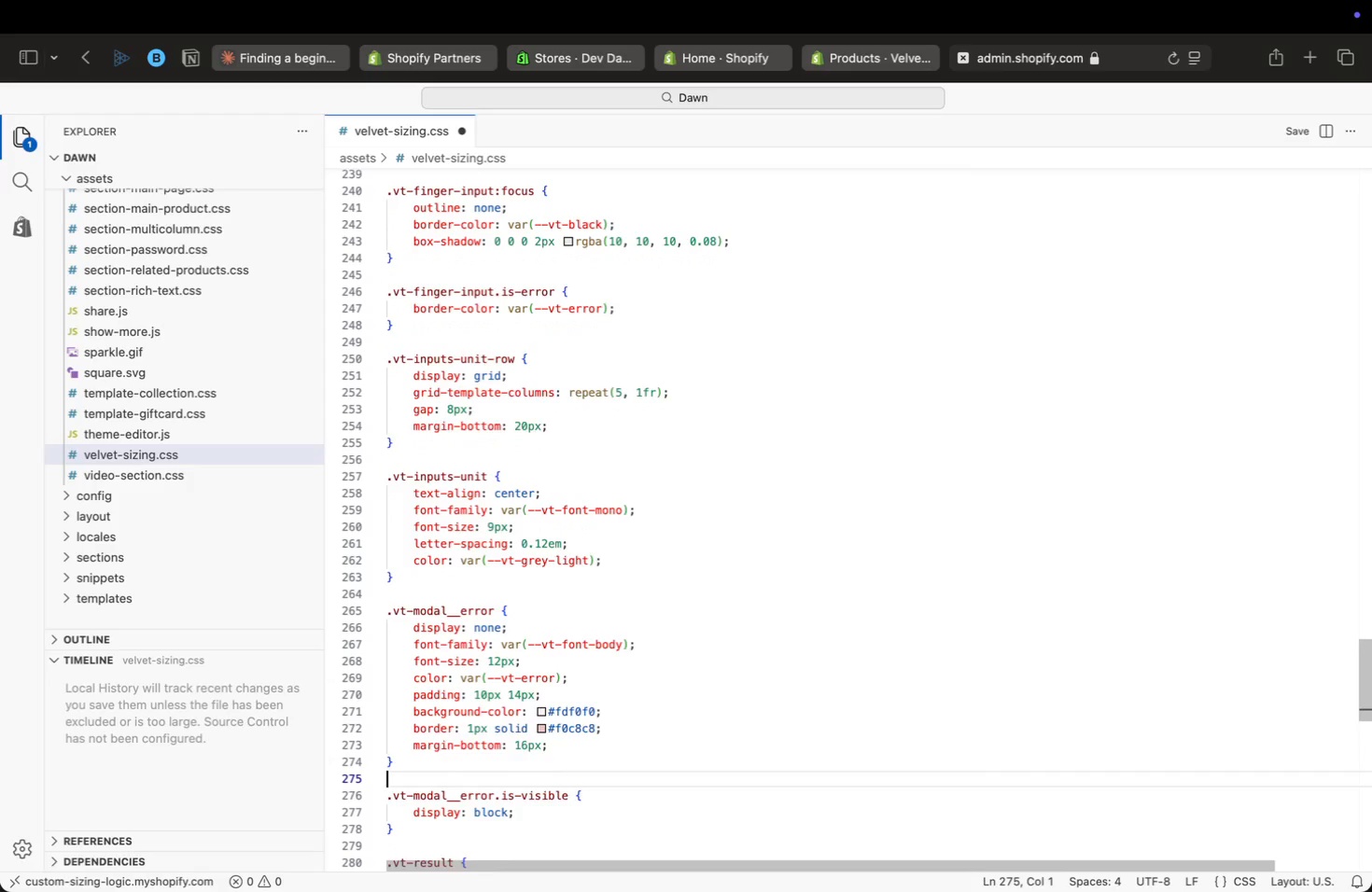 
key(ArrowDown)
 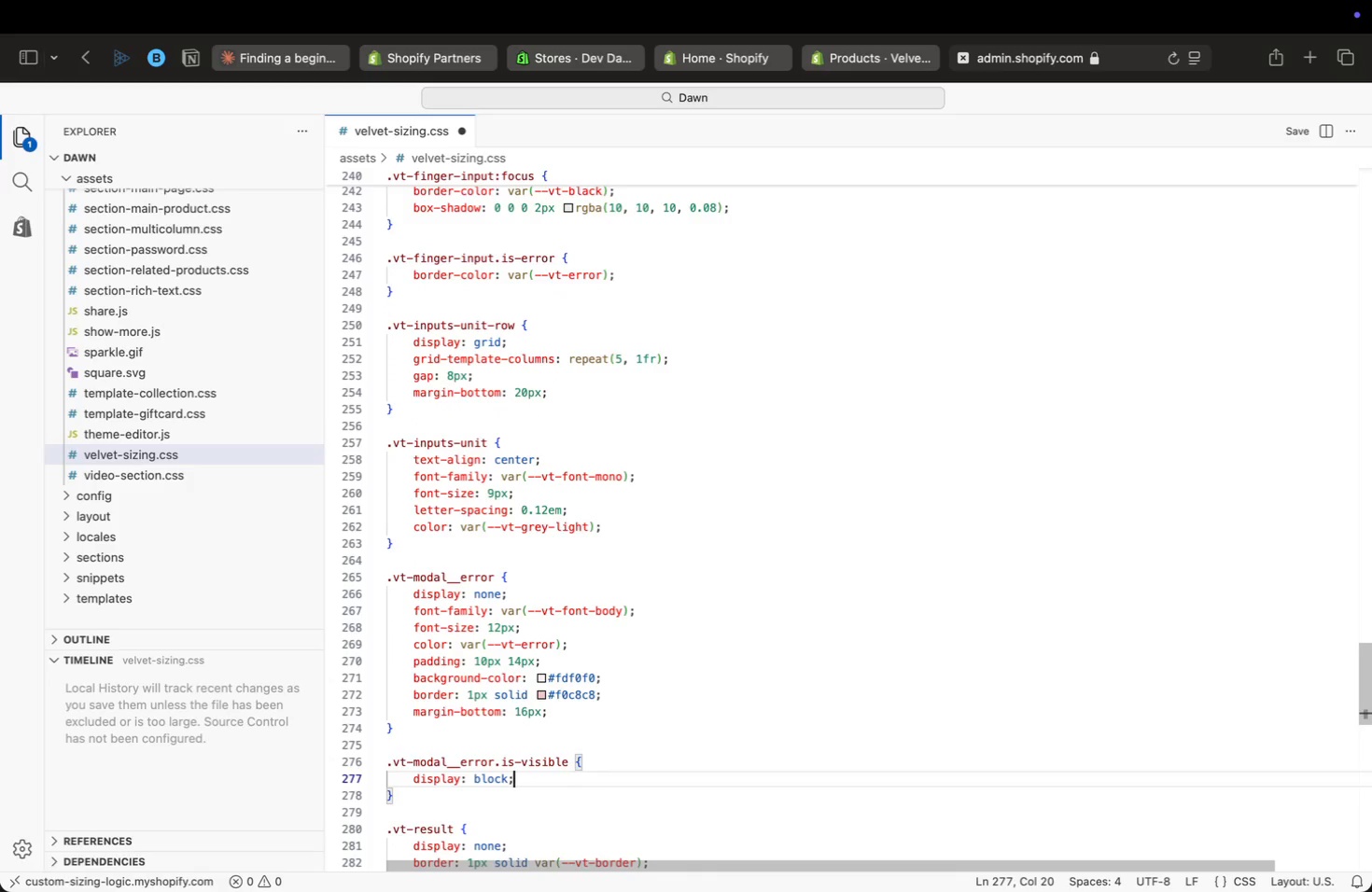 
key(ArrowDown)
 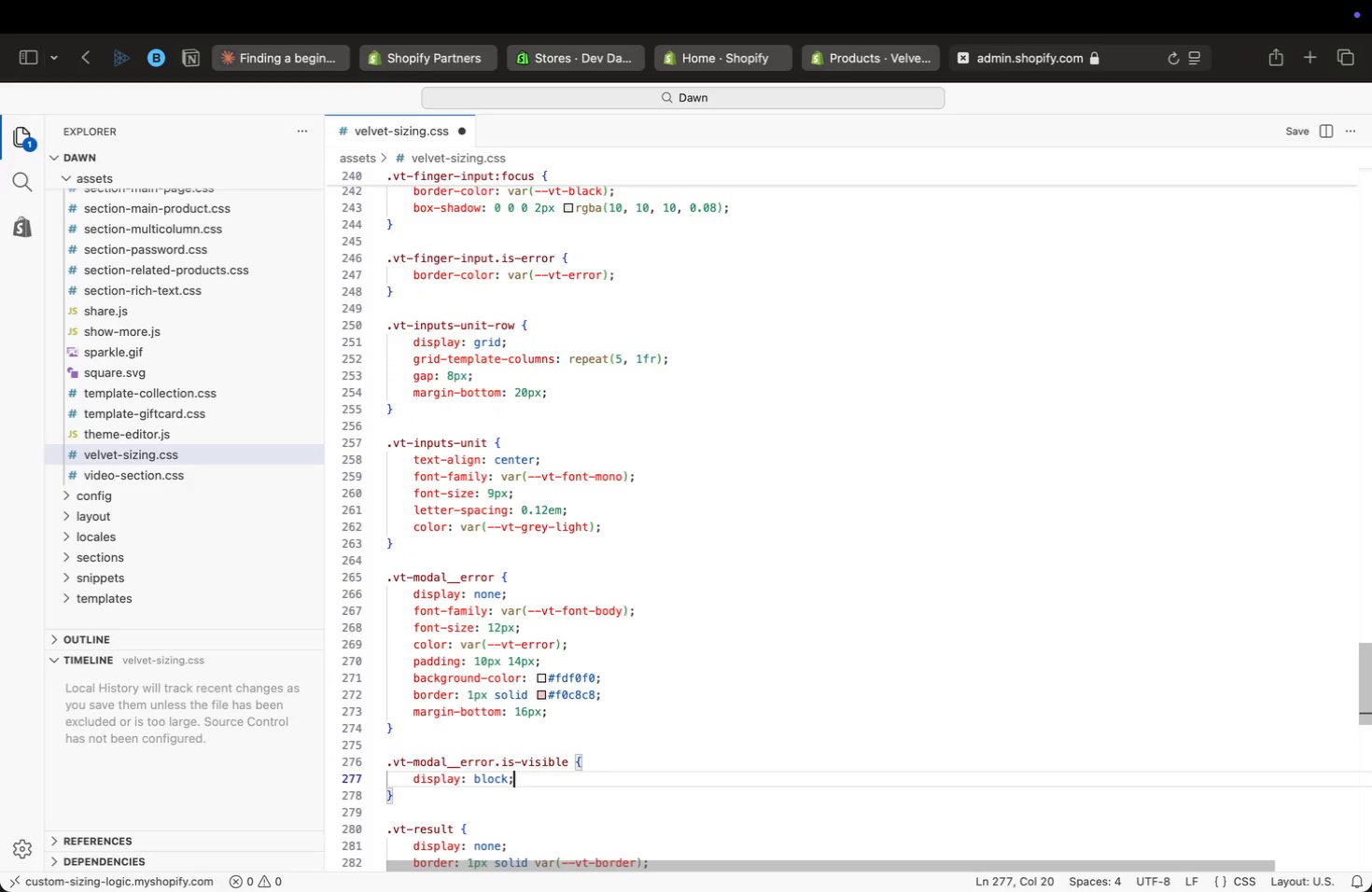 
key(ArrowDown)
 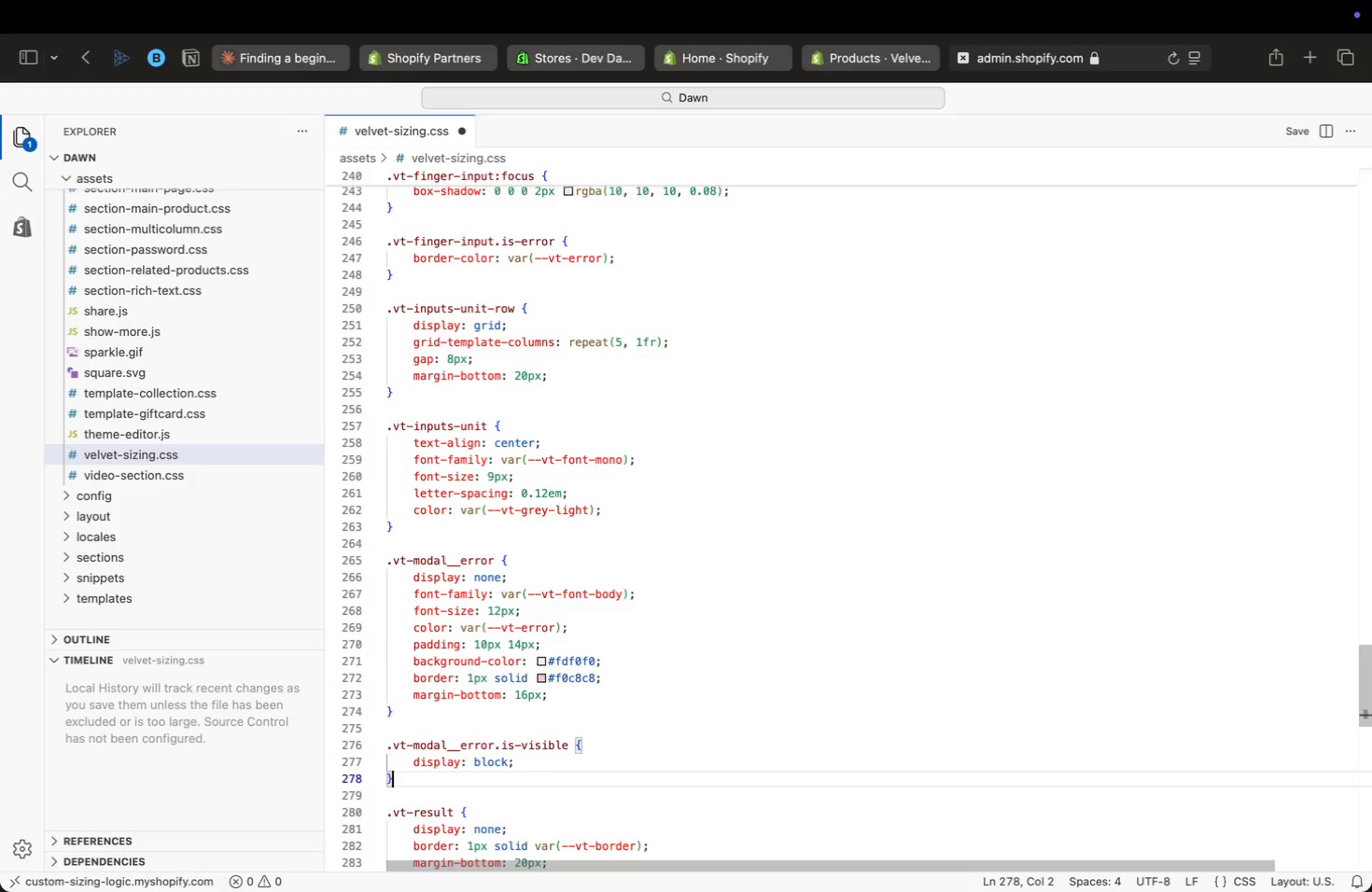 
key(ArrowDown)
 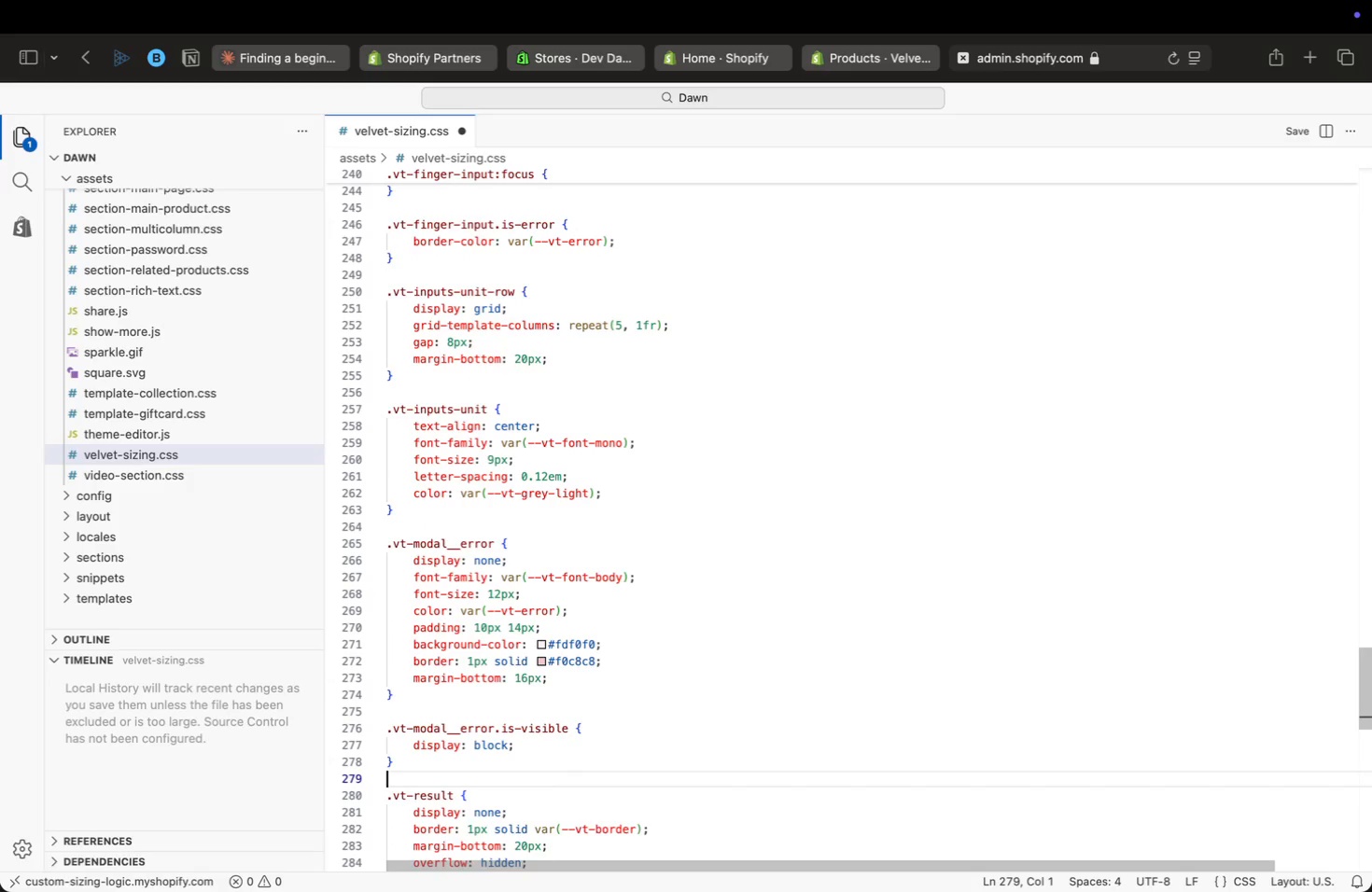 
key(ArrowDown)
 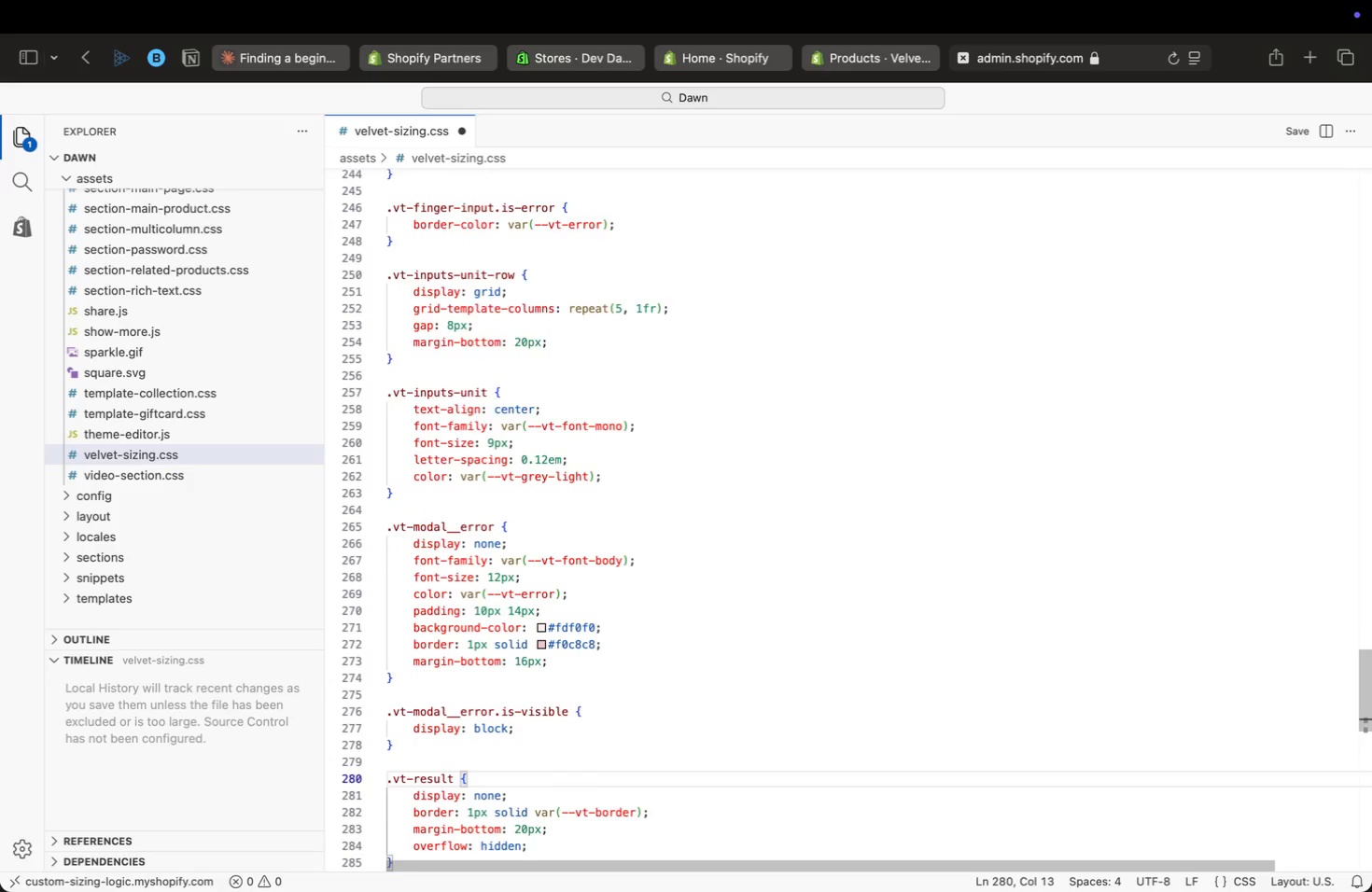 
key(ArrowDown)
 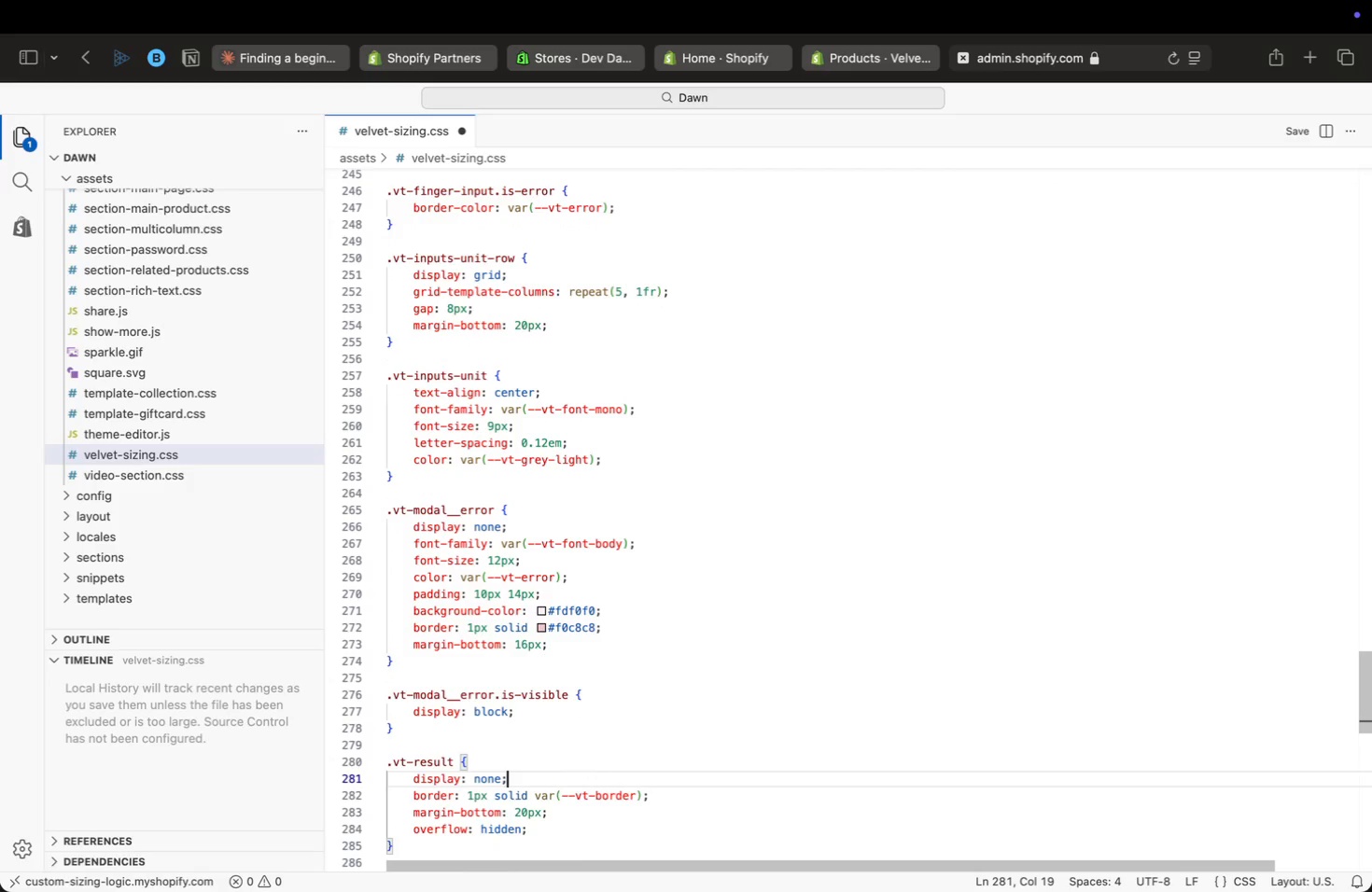 
key(ArrowDown)
 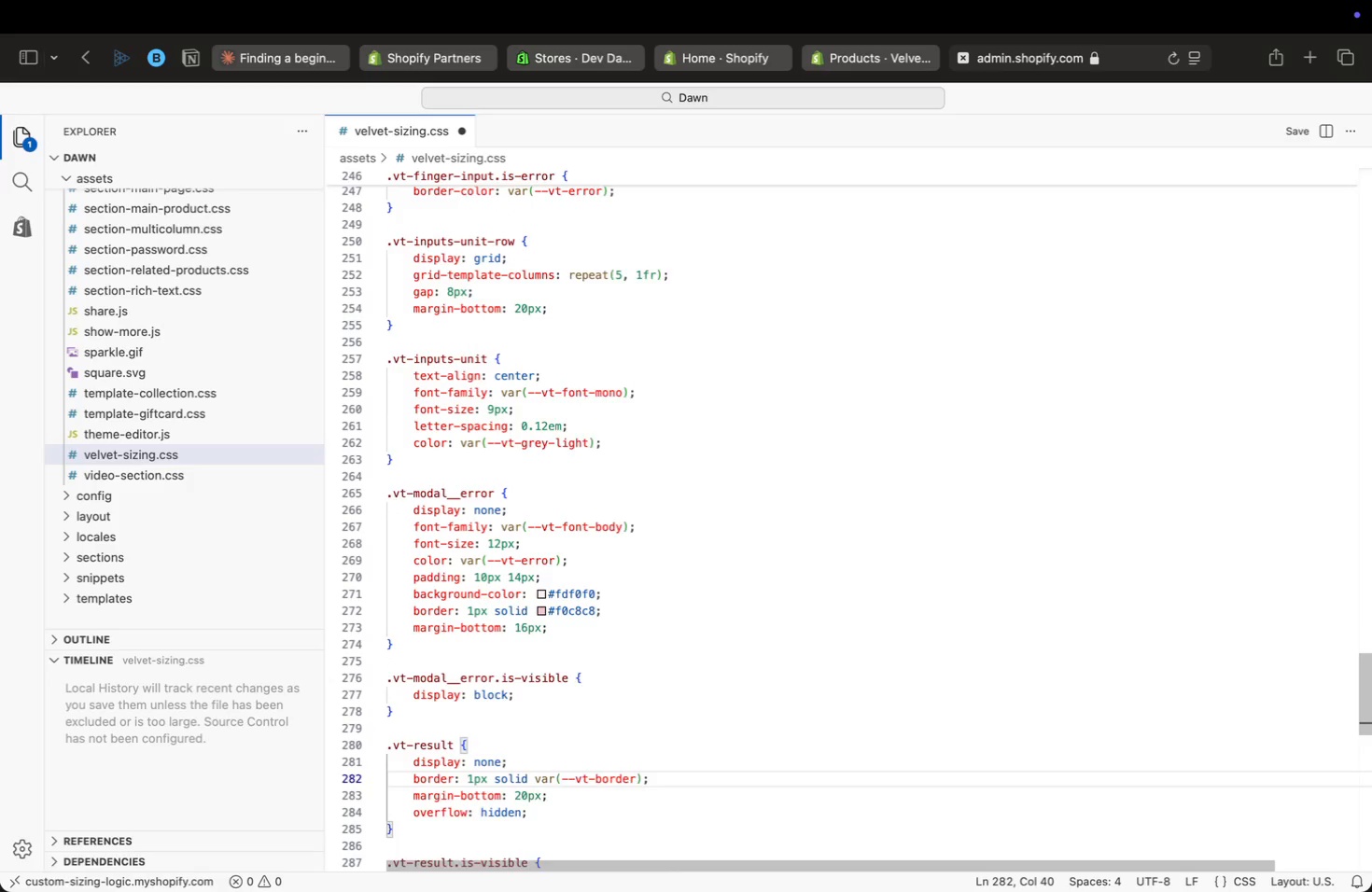 
key(ArrowDown)
 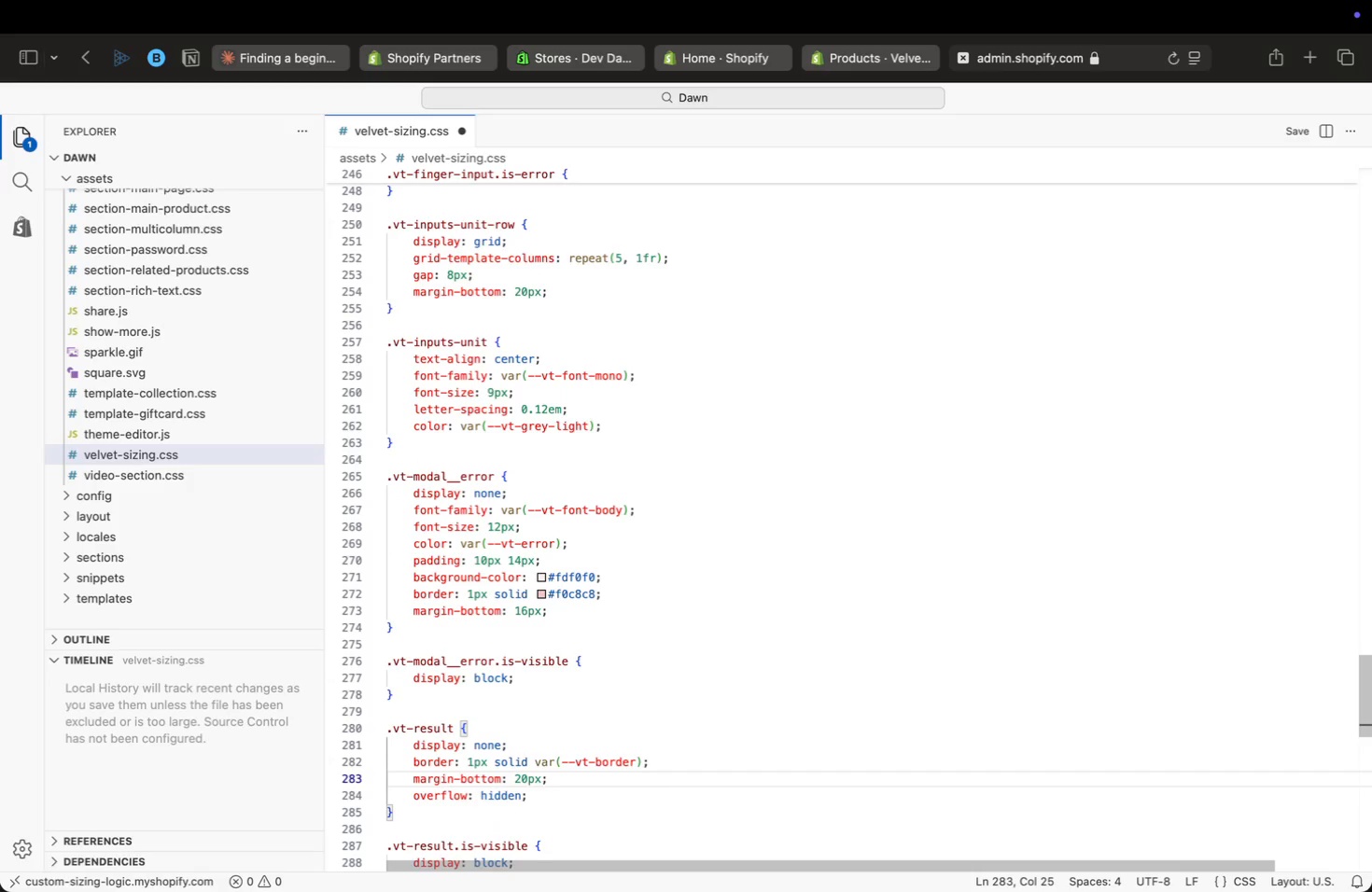 
key(ArrowDown)
 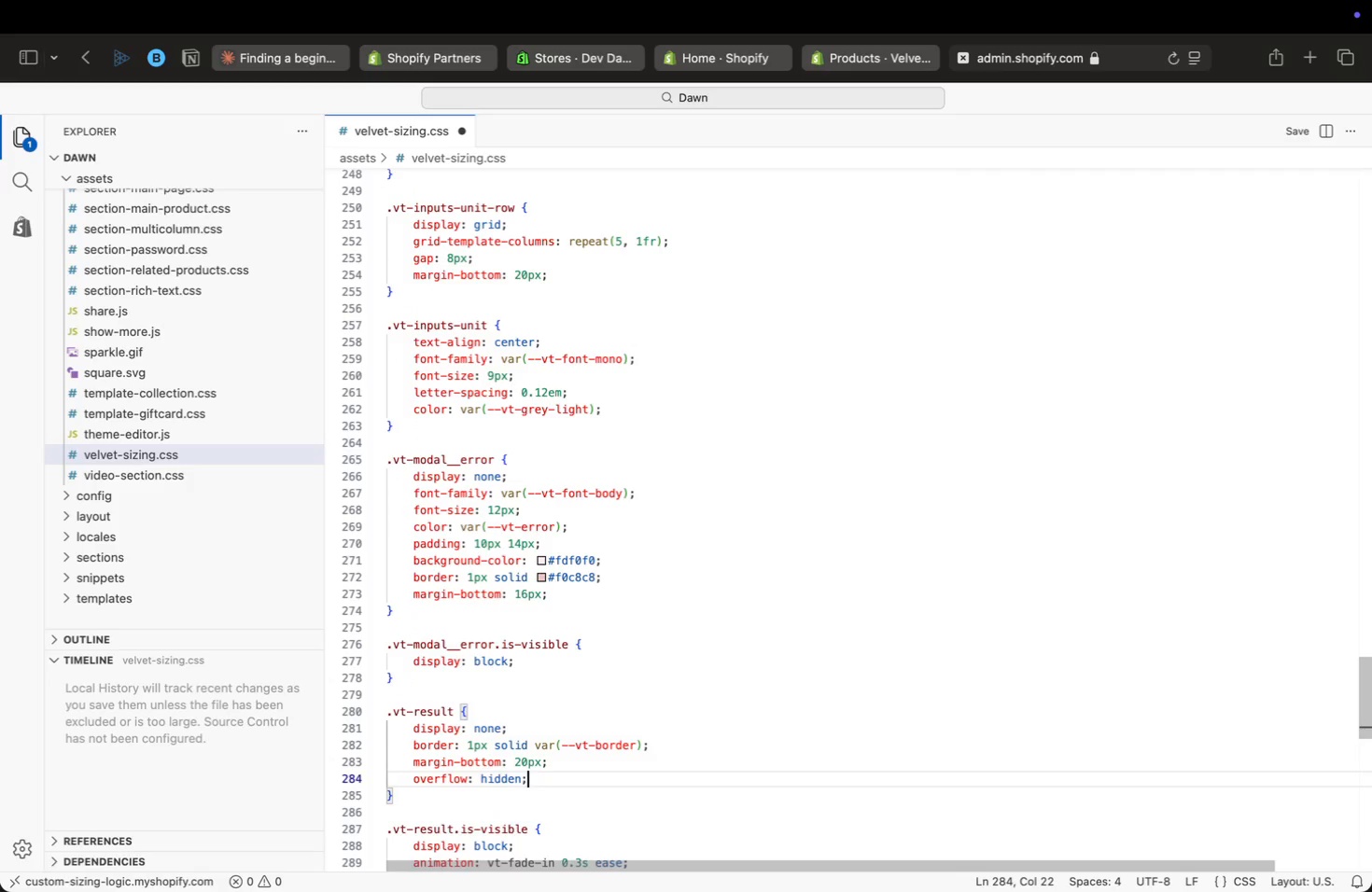 
key(ArrowDown)
 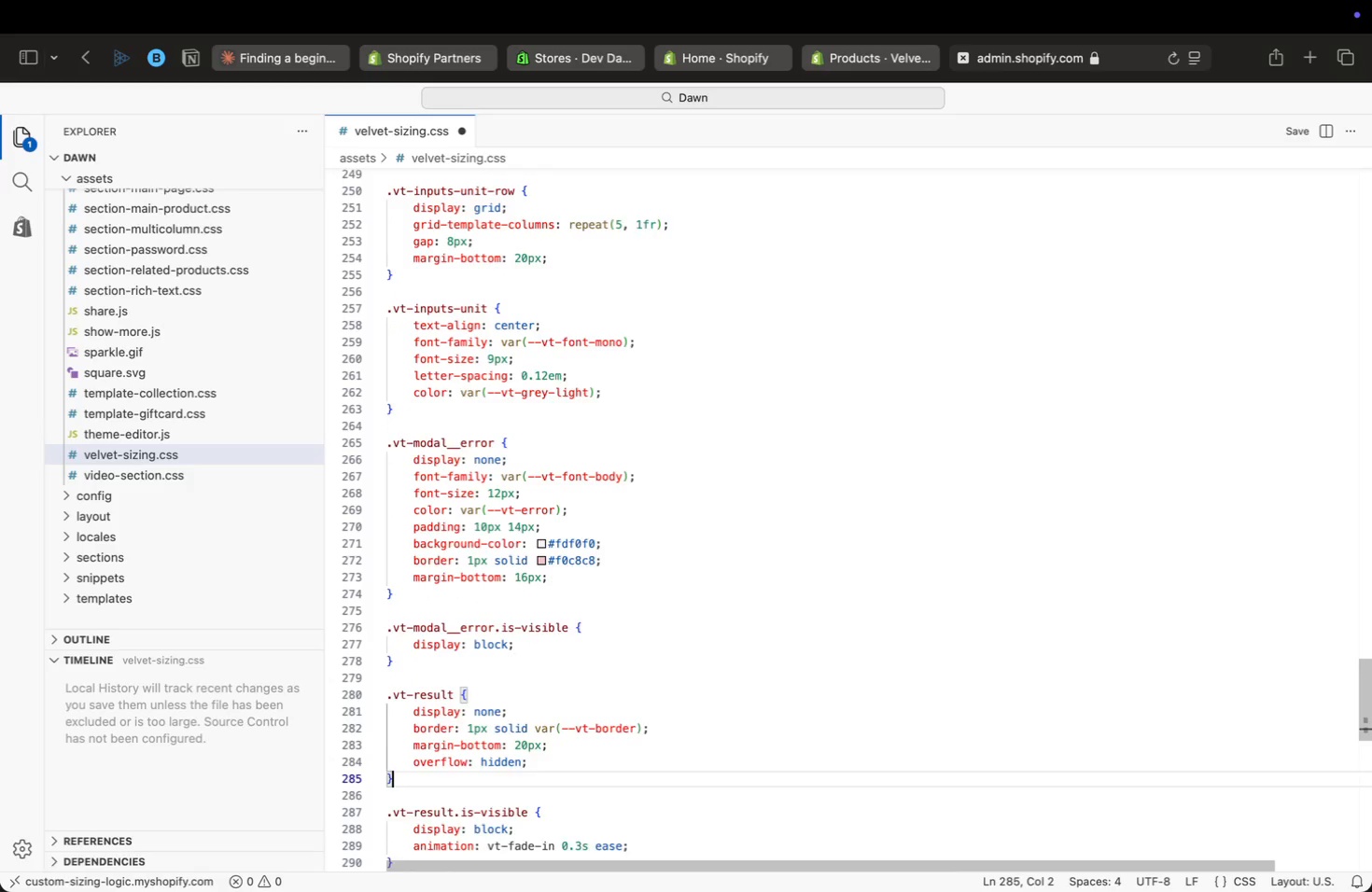 
key(ArrowDown)
 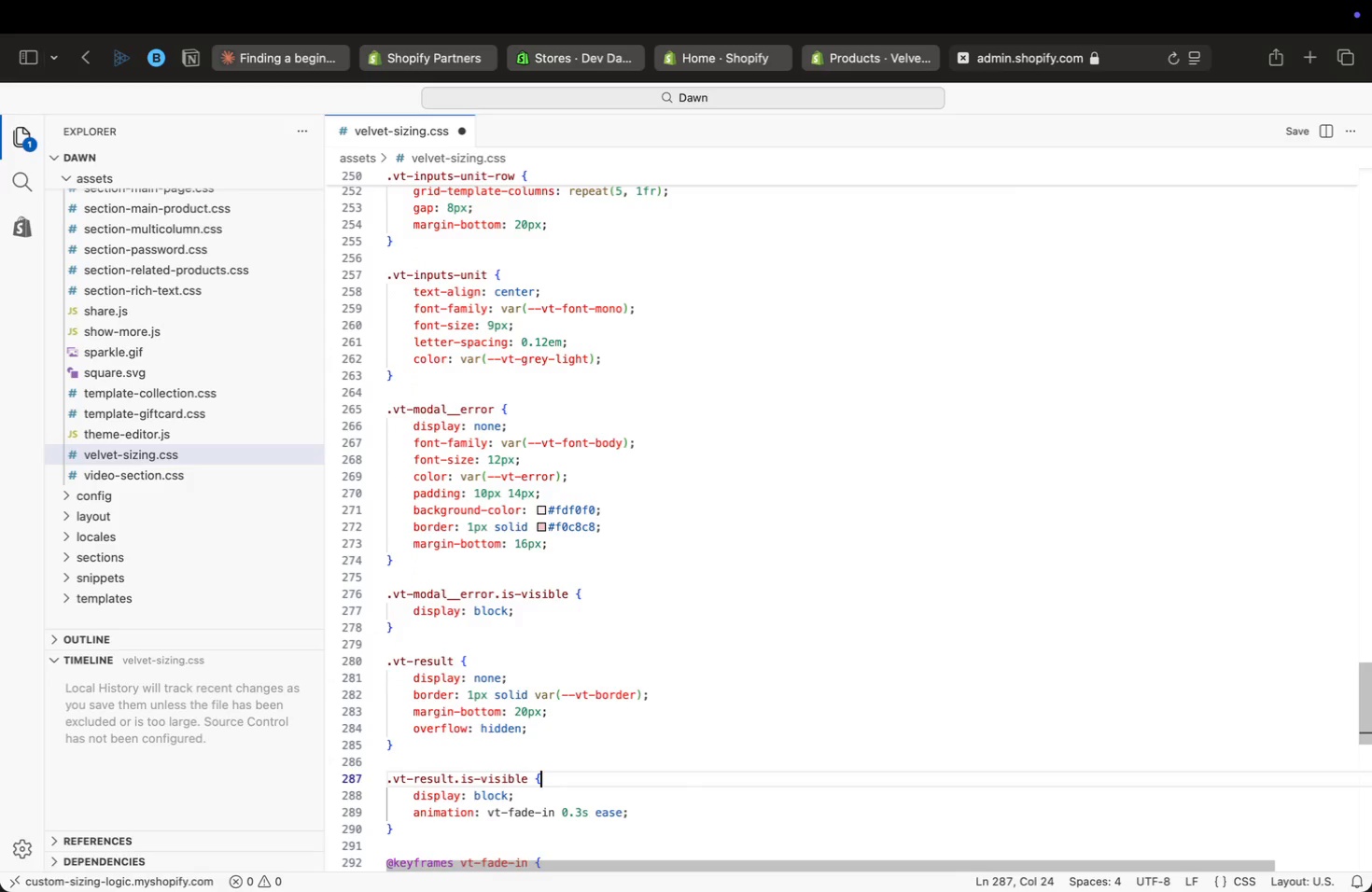 
key(ArrowDown)
 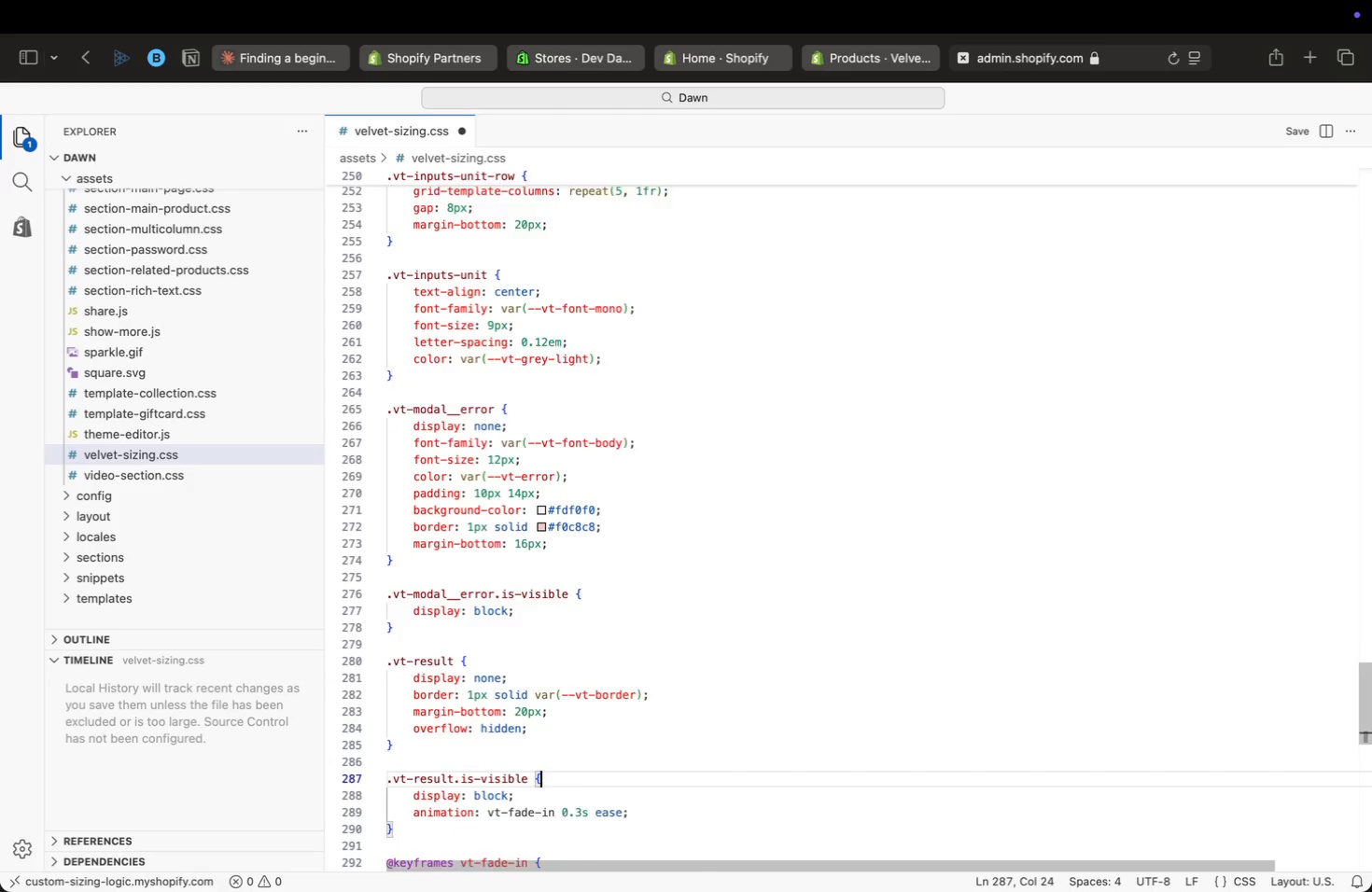 
key(ArrowDown)
 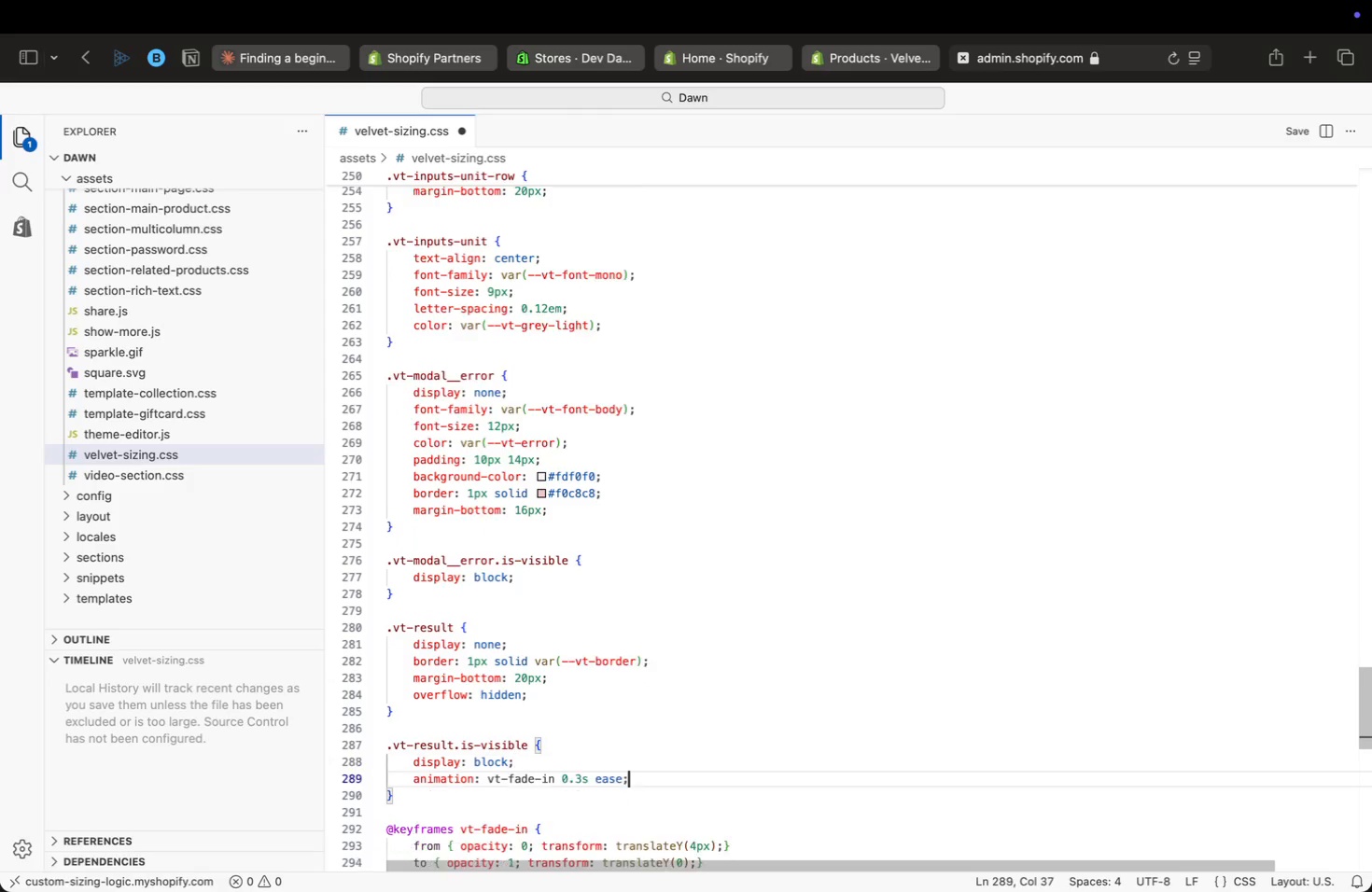 
key(ArrowDown)
 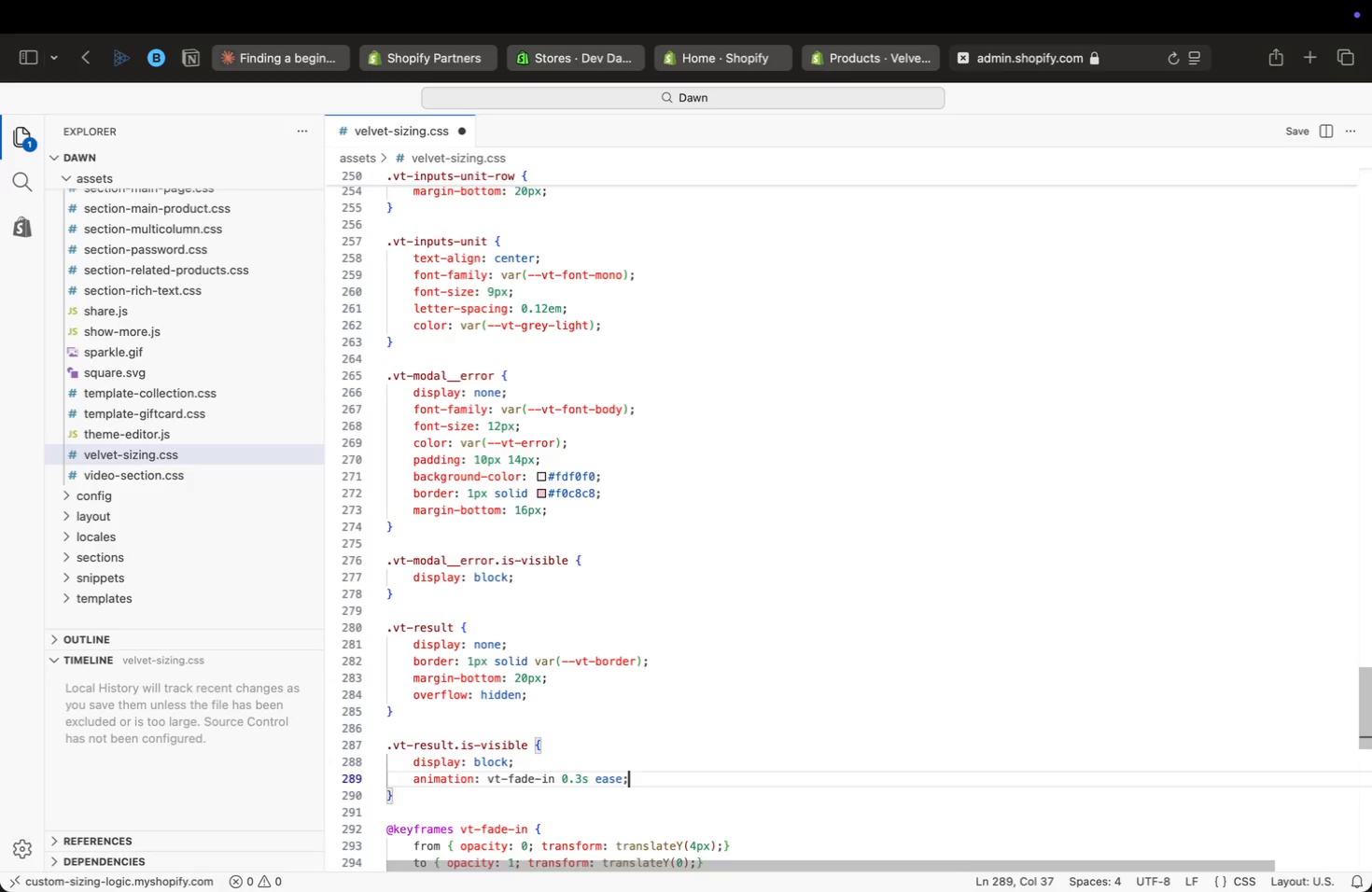 
key(ArrowDown)
 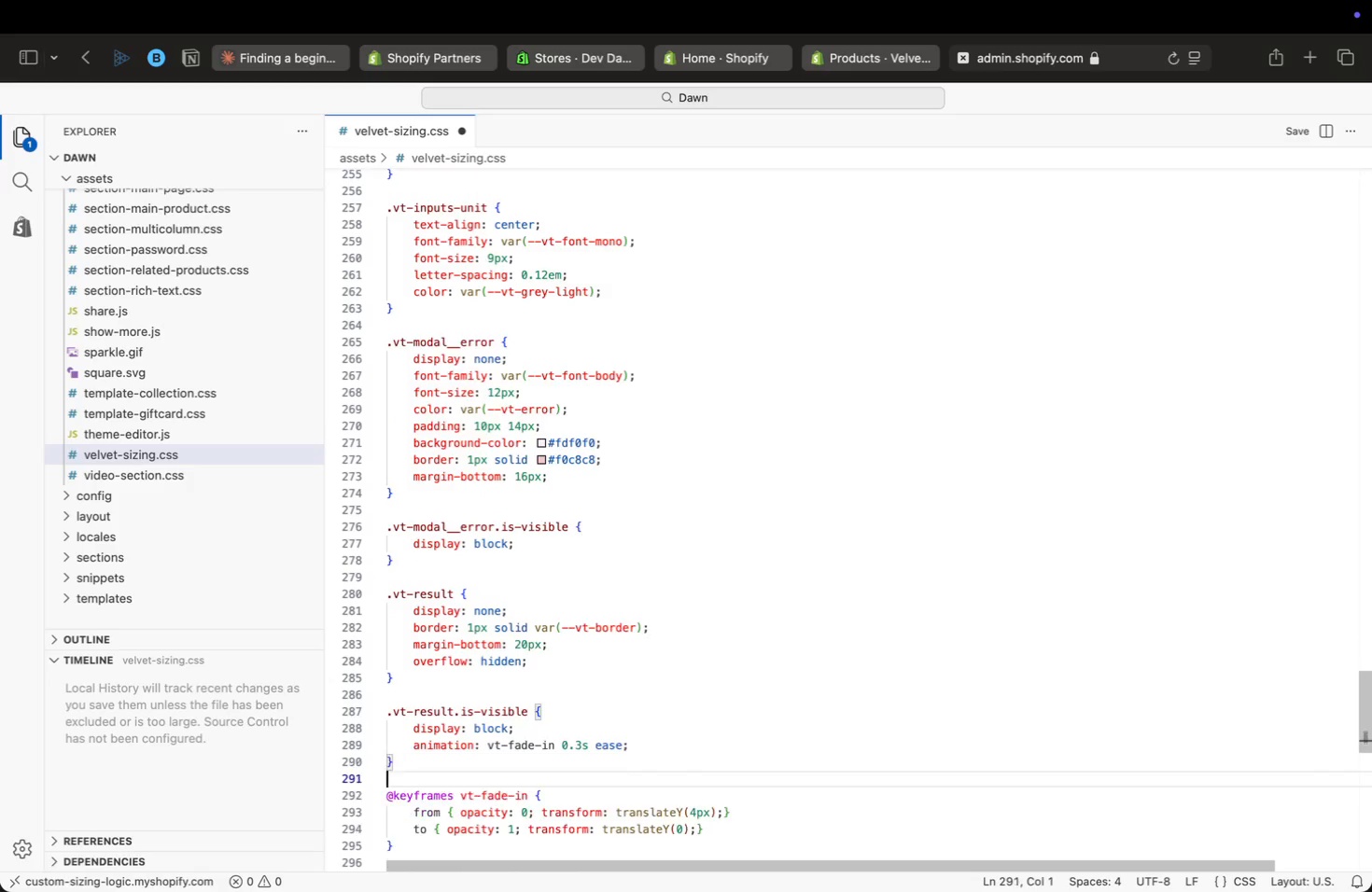 
key(ArrowDown)
 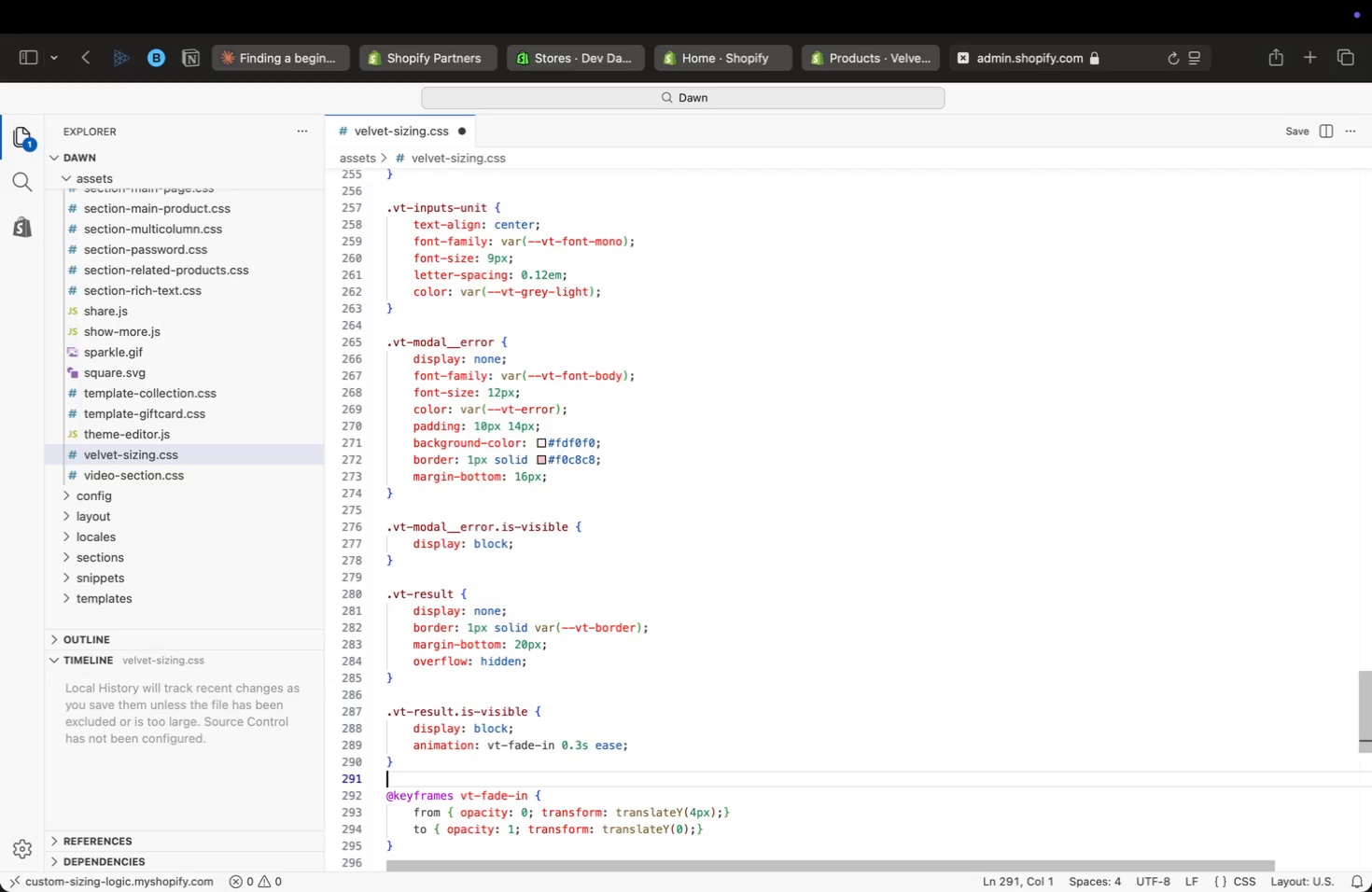 
key(ArrowDown)
 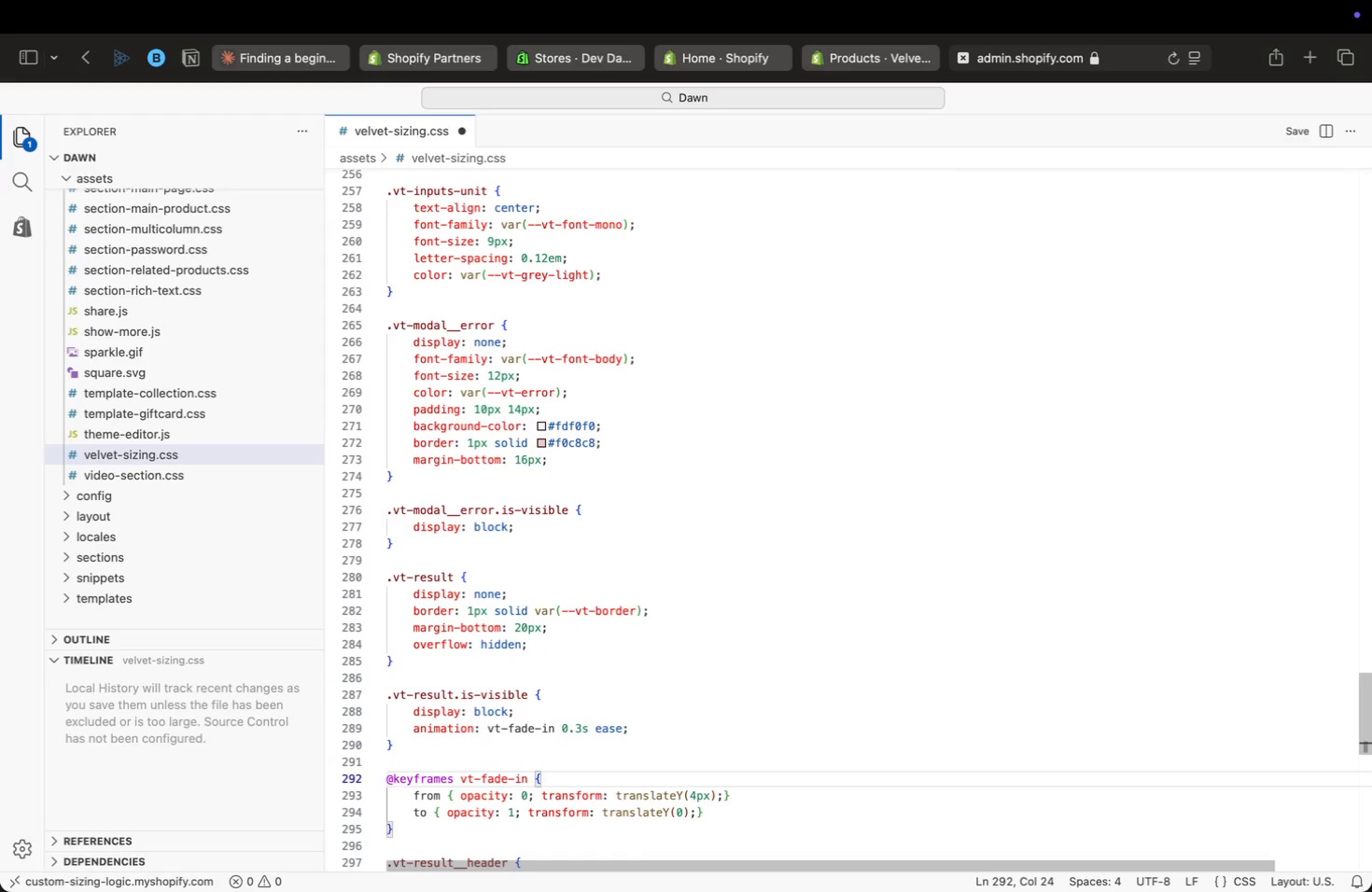 
key(ArrowDown)
 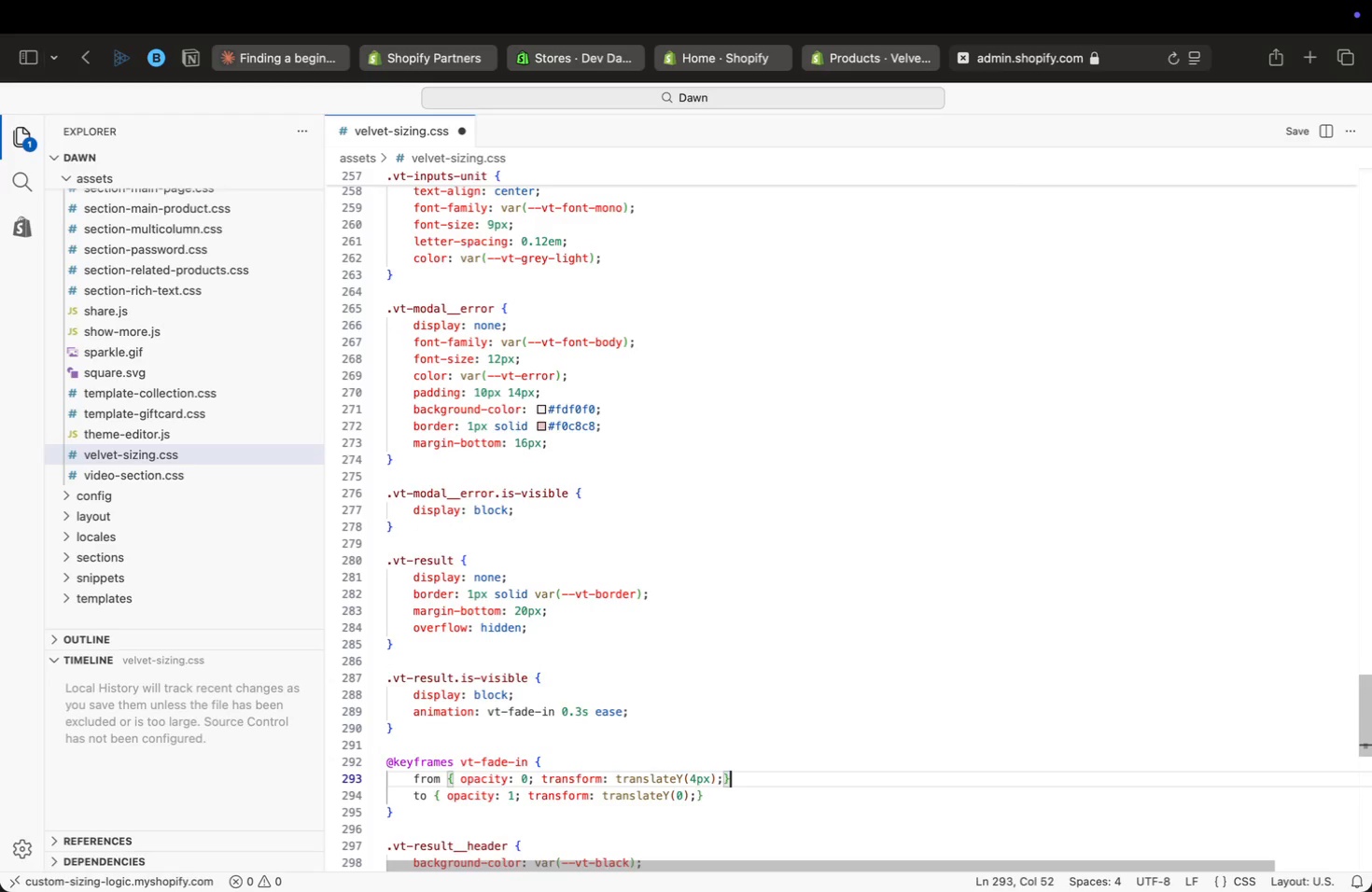 
key(ArrowDown)
 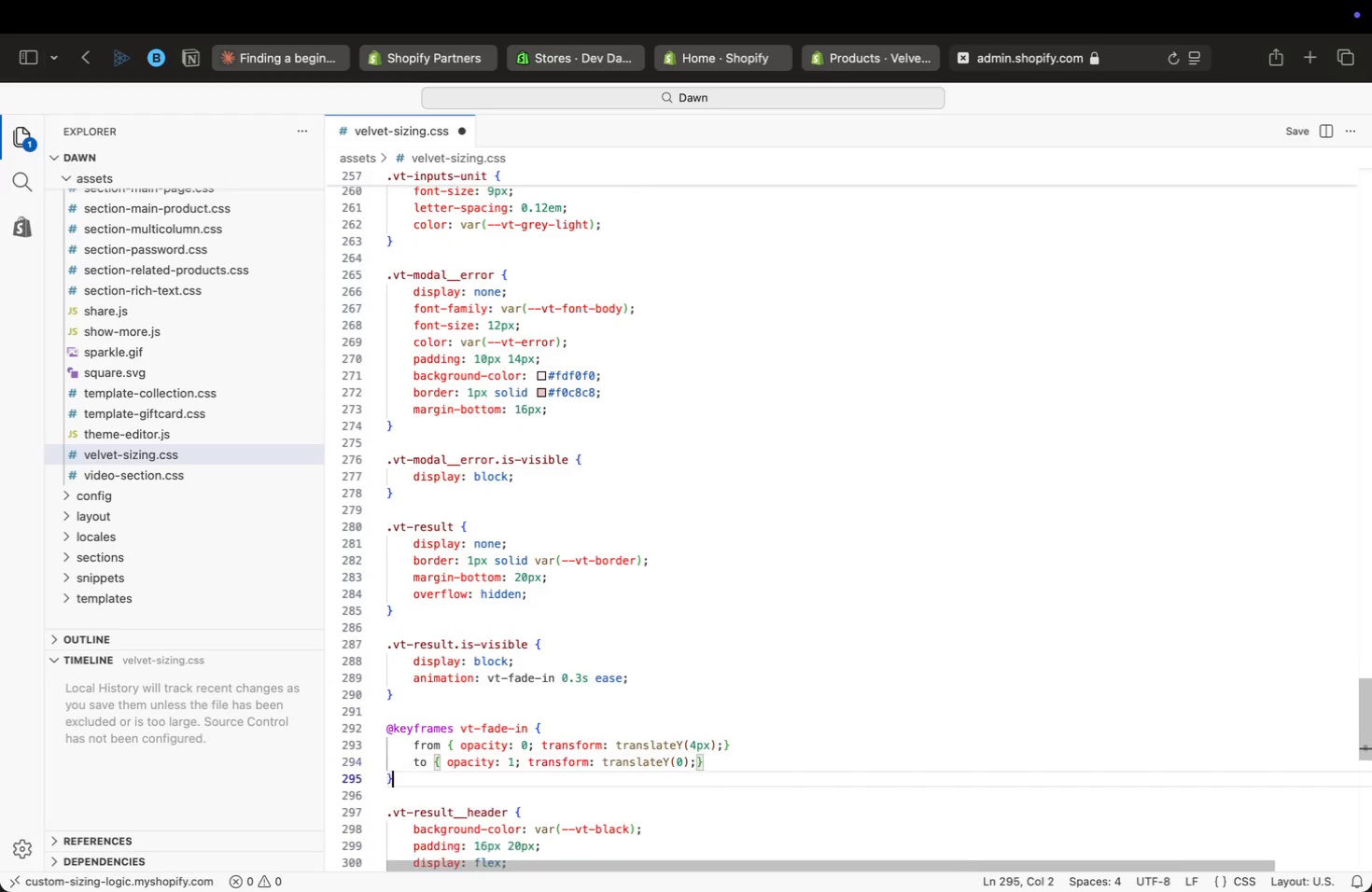 
key(ArrowDown)
 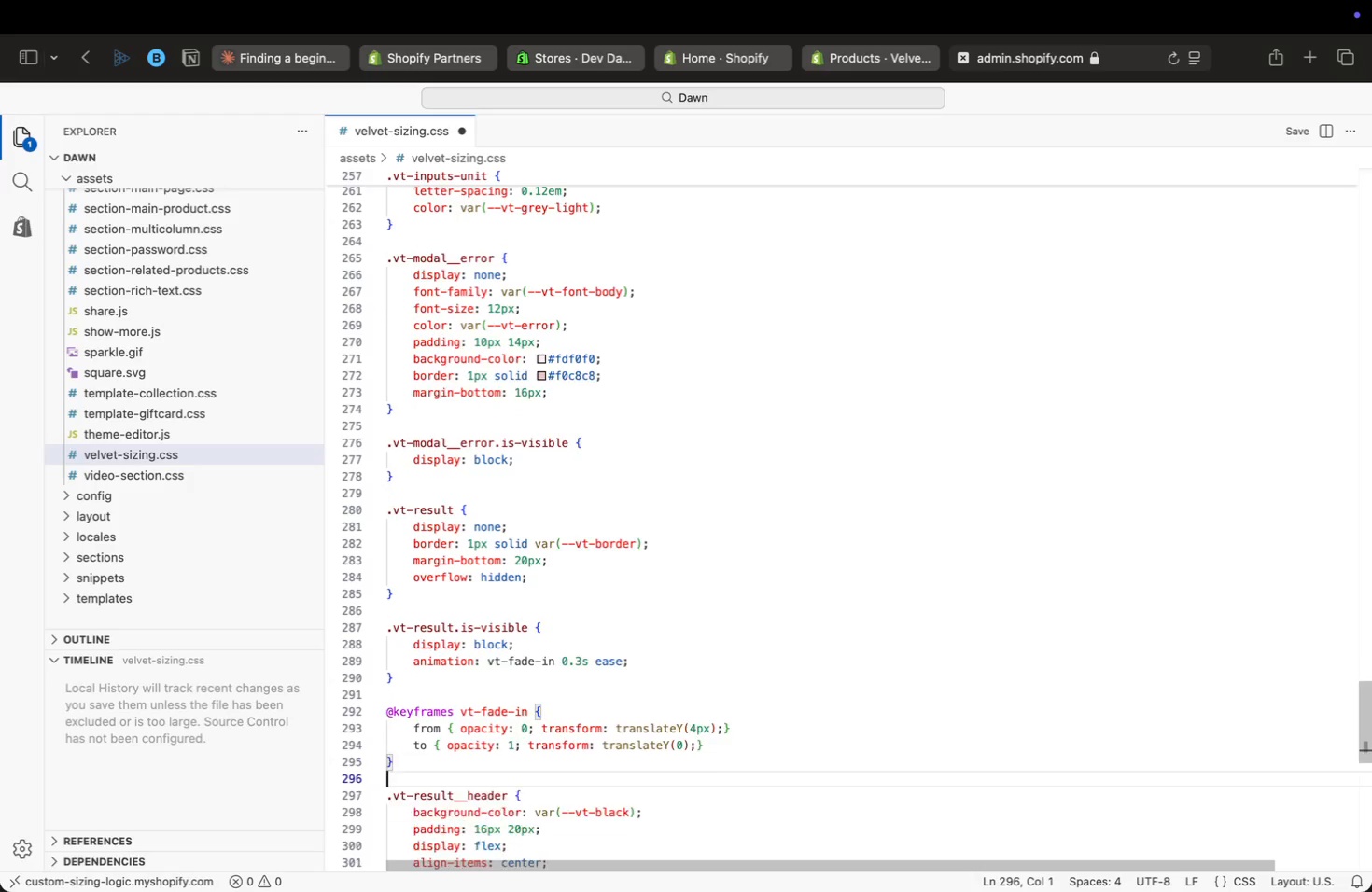 
key(ArrowDown)
 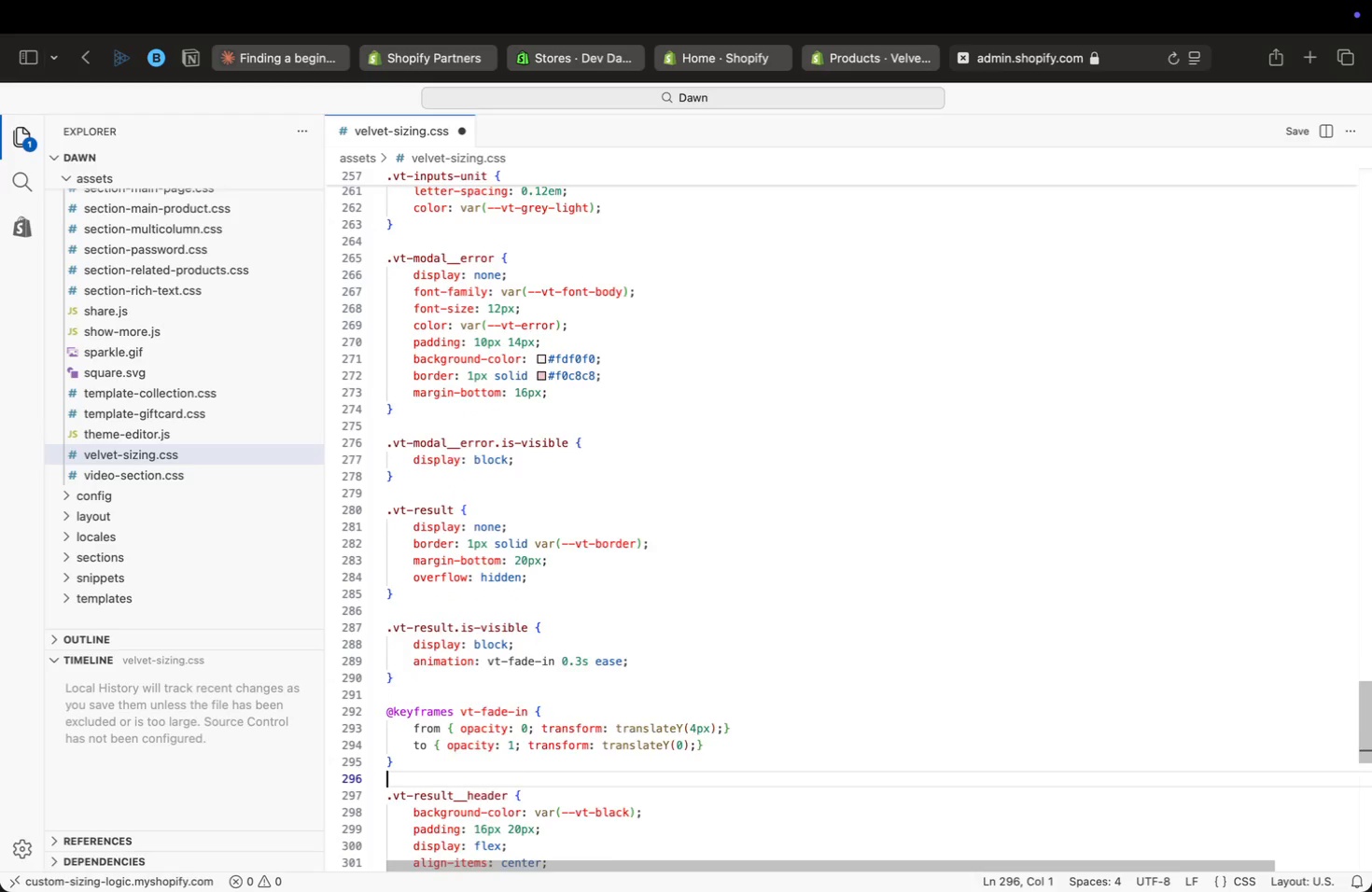 
key(ArrowDown)
 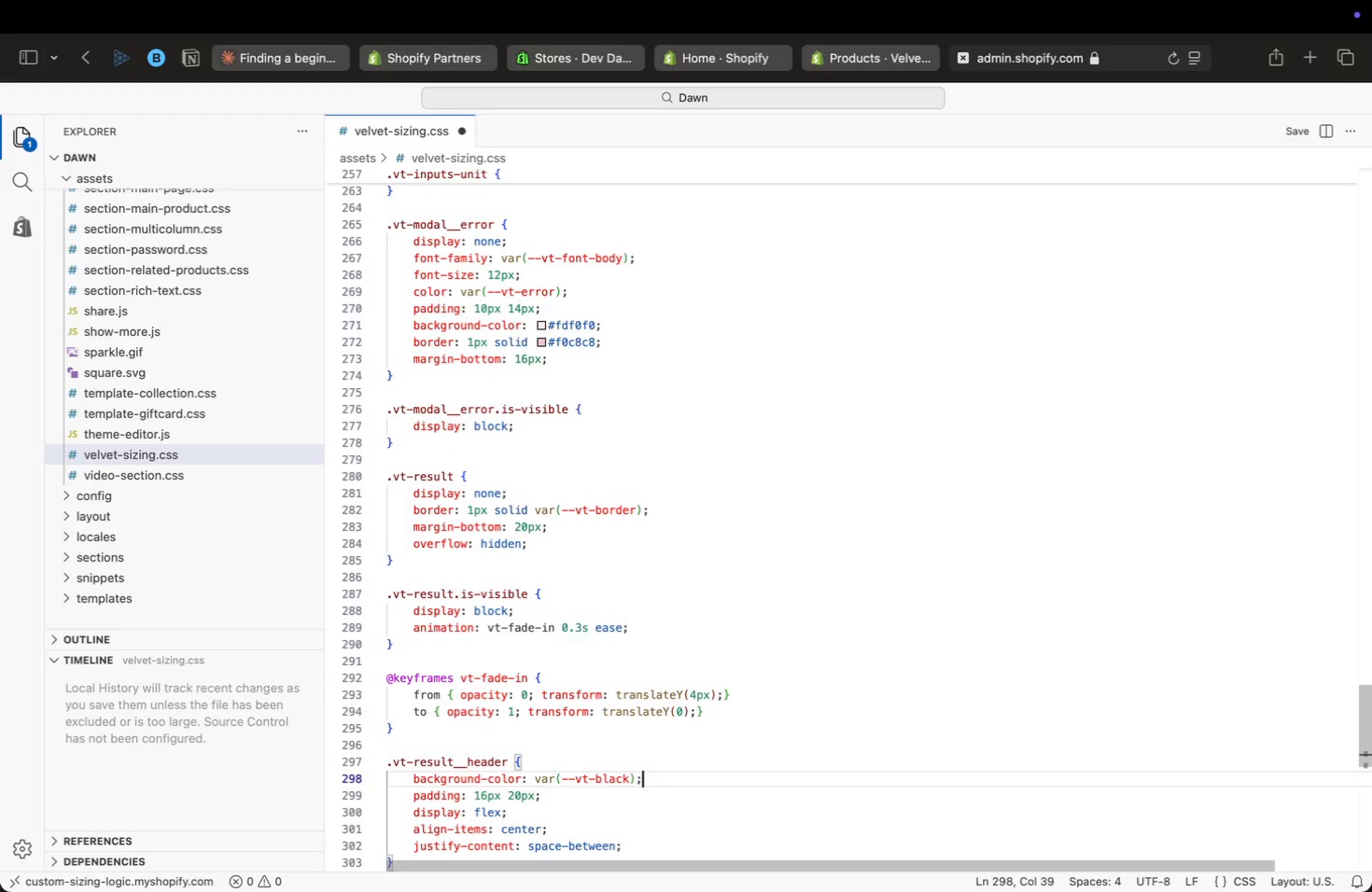 
key(ArrowDown)
 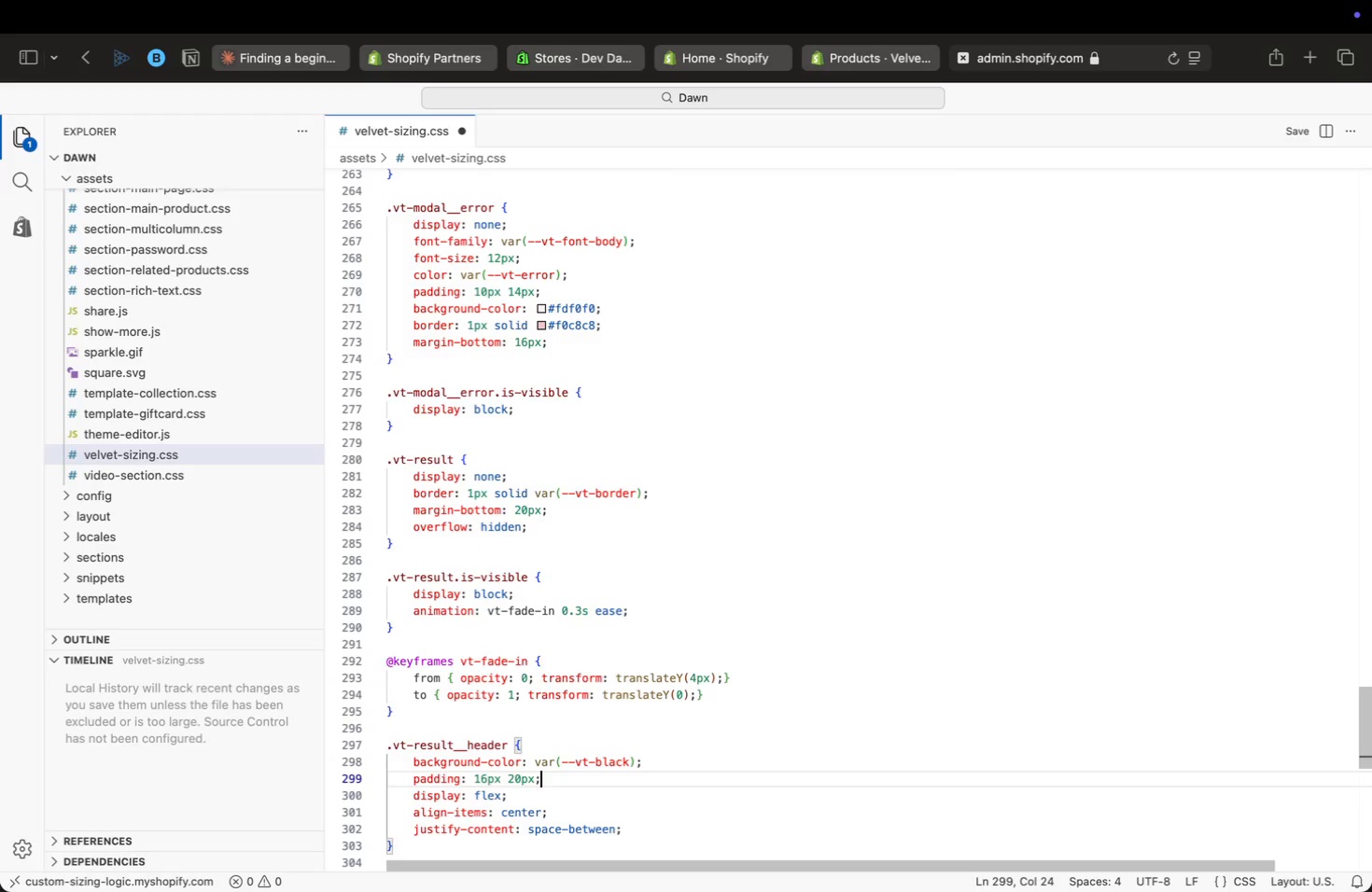 
key(ArrowDown)
 